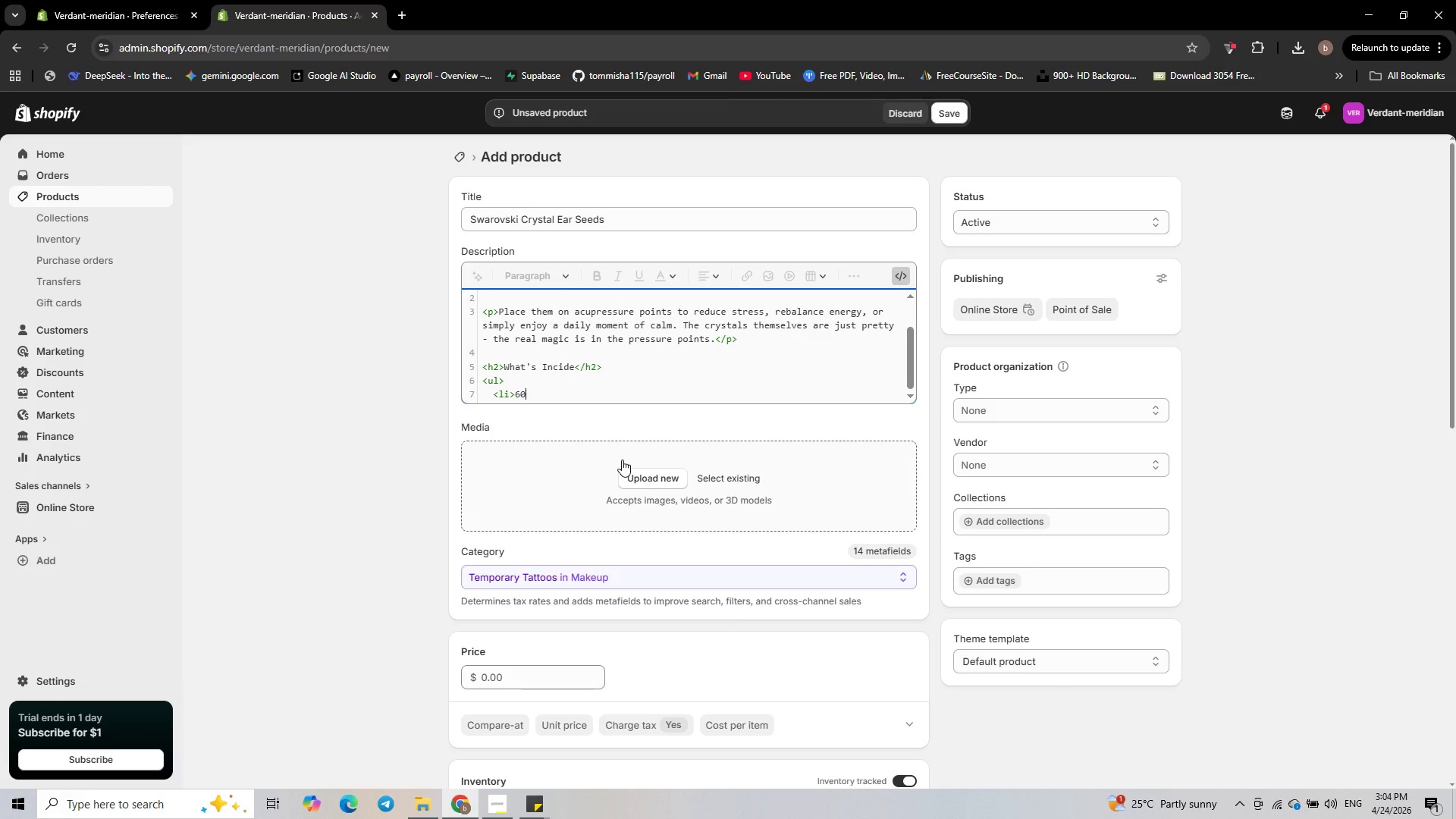 
key(Space)
 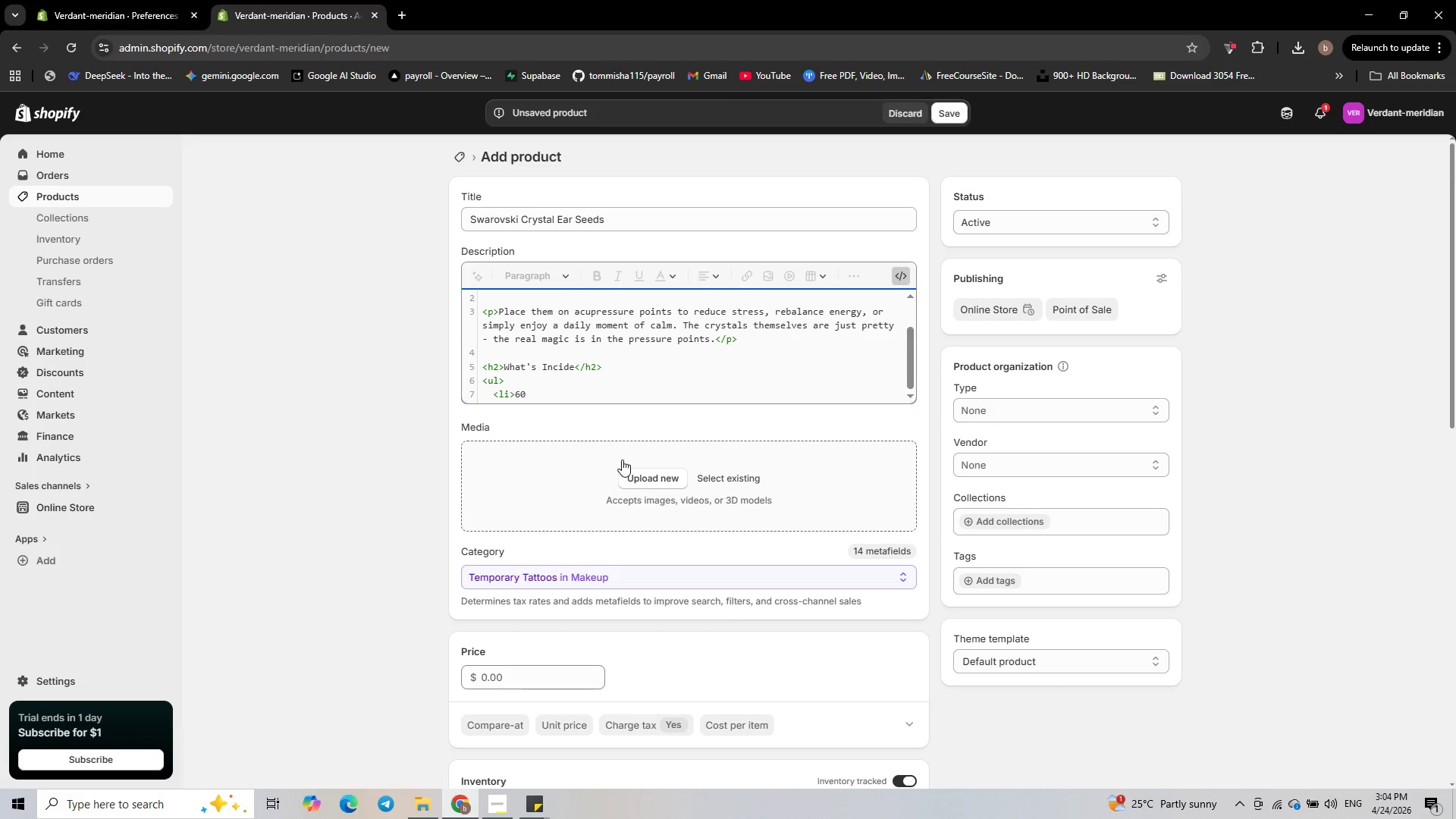 
wait(5.3)
 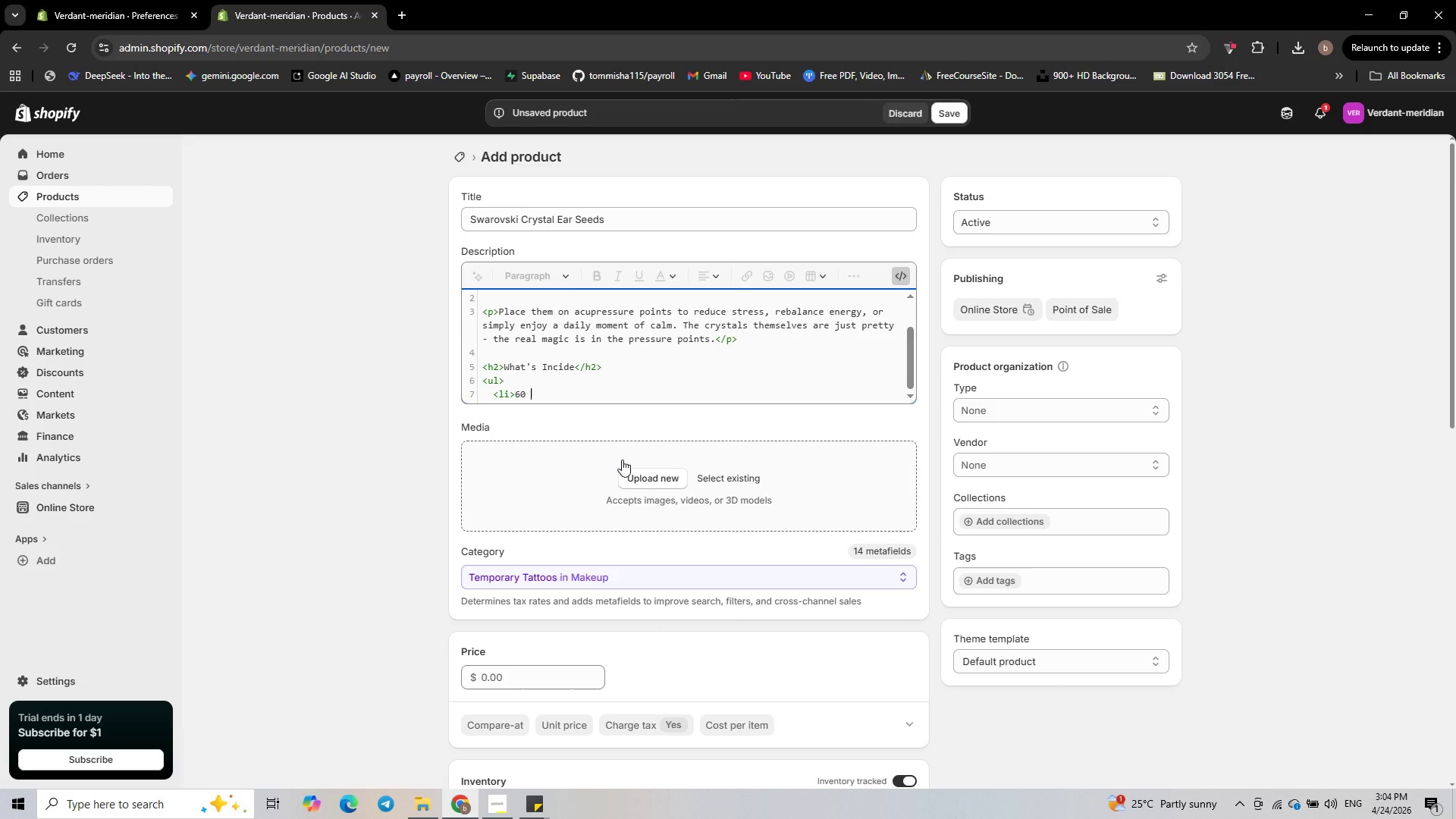 
type(Swarovsi)
key(Backspace)
type(ki crystal ear sed)
key(Backspace)
type(eds</li?)
key(Backspace)
type(>)
 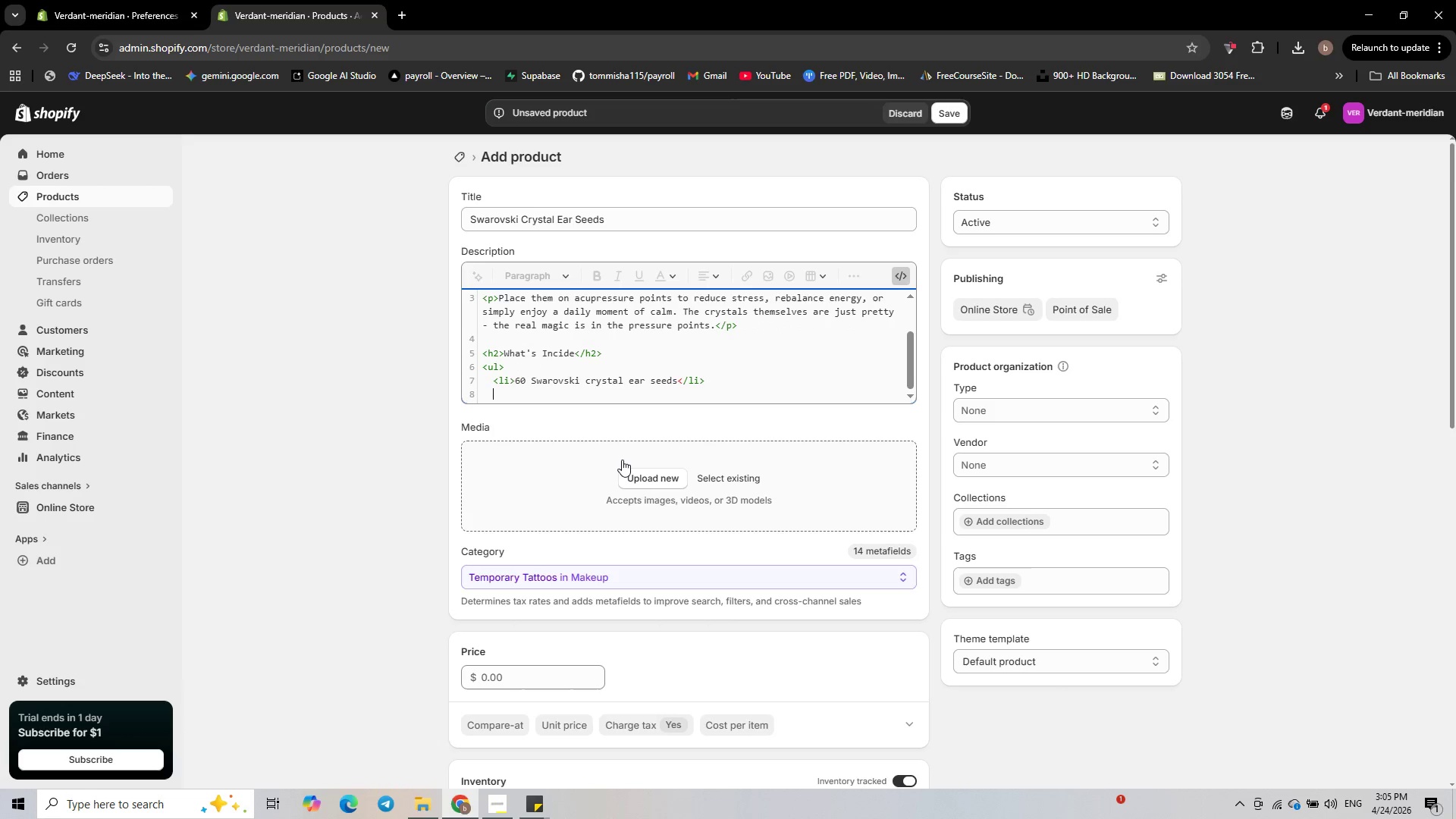 
 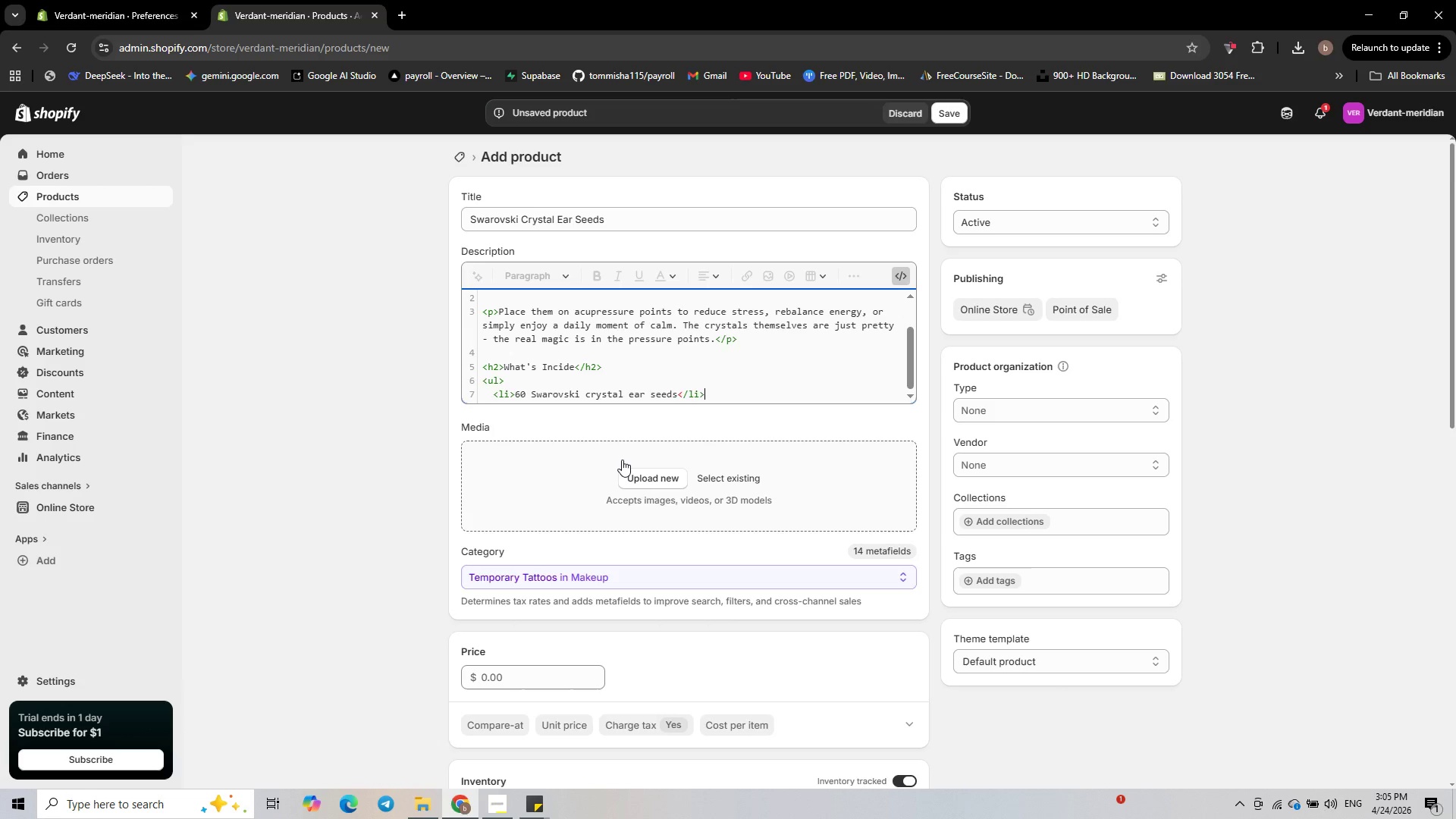 
key(Enter)
 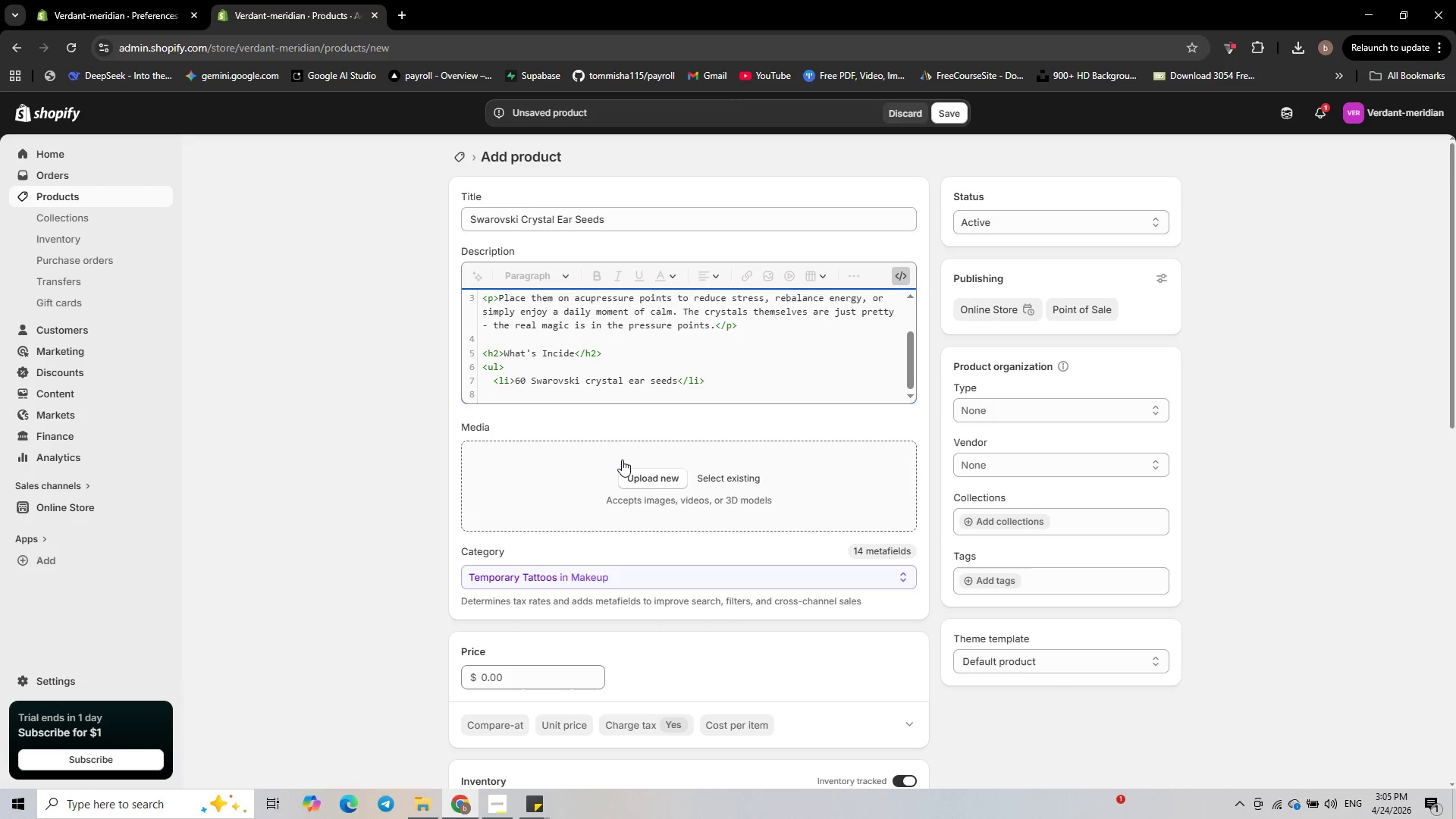 
type(<li>Wode)
key(Backspace)
type(d)
key(Backspace)
key(Backspace)
type(oden )
 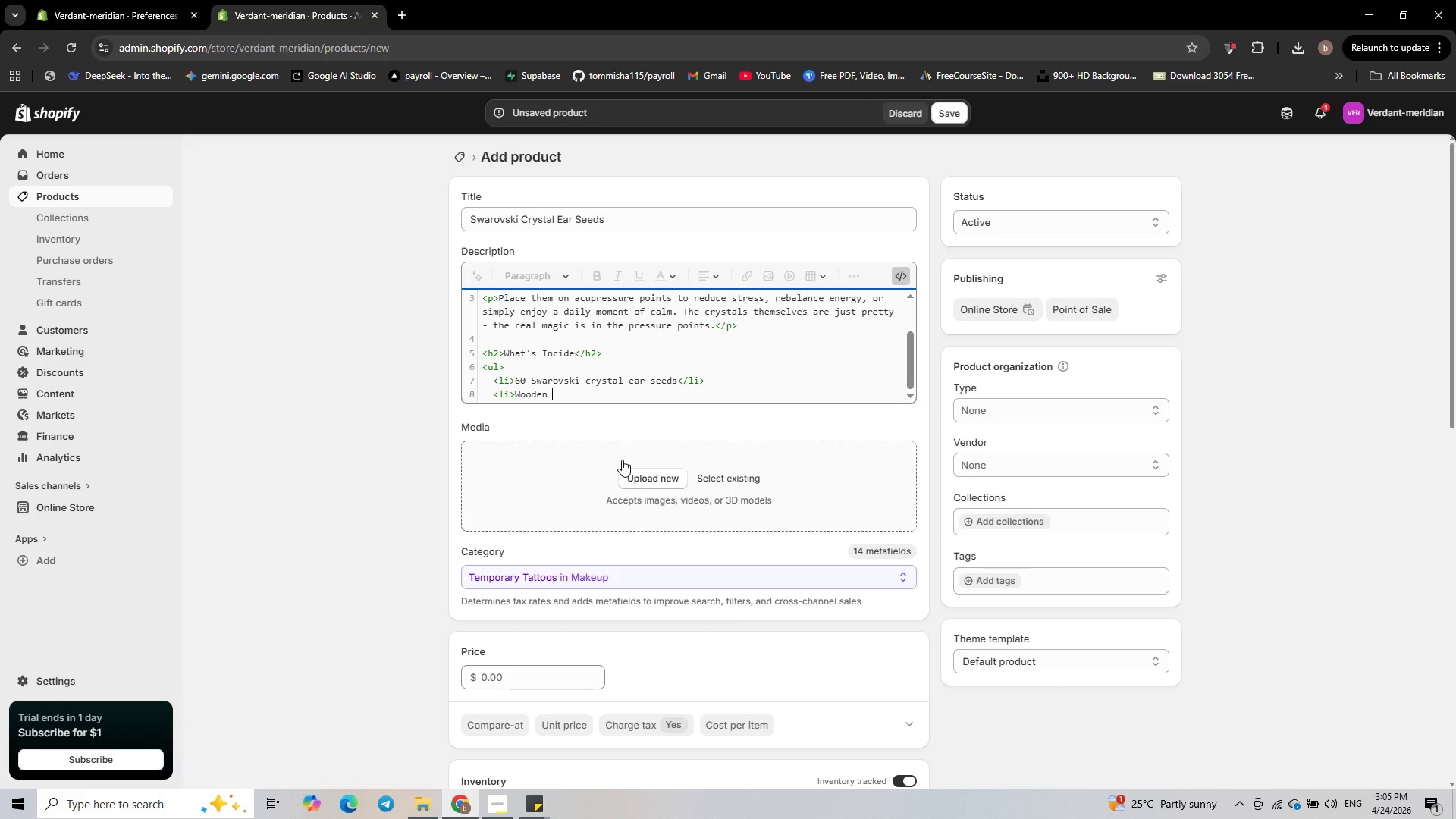 
type(applicator)
 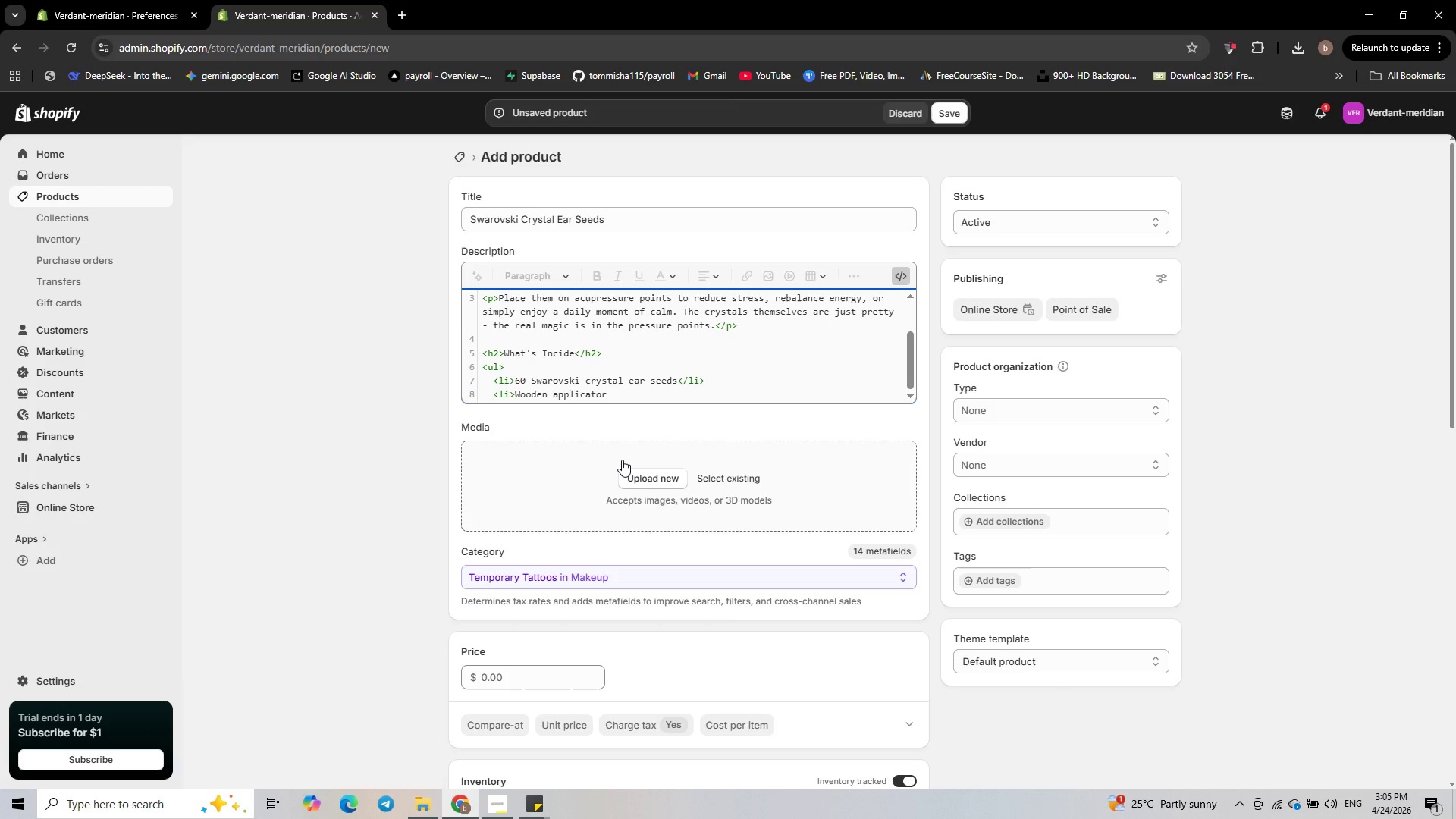 
hold_key(key=Enter, duration=0.38)
 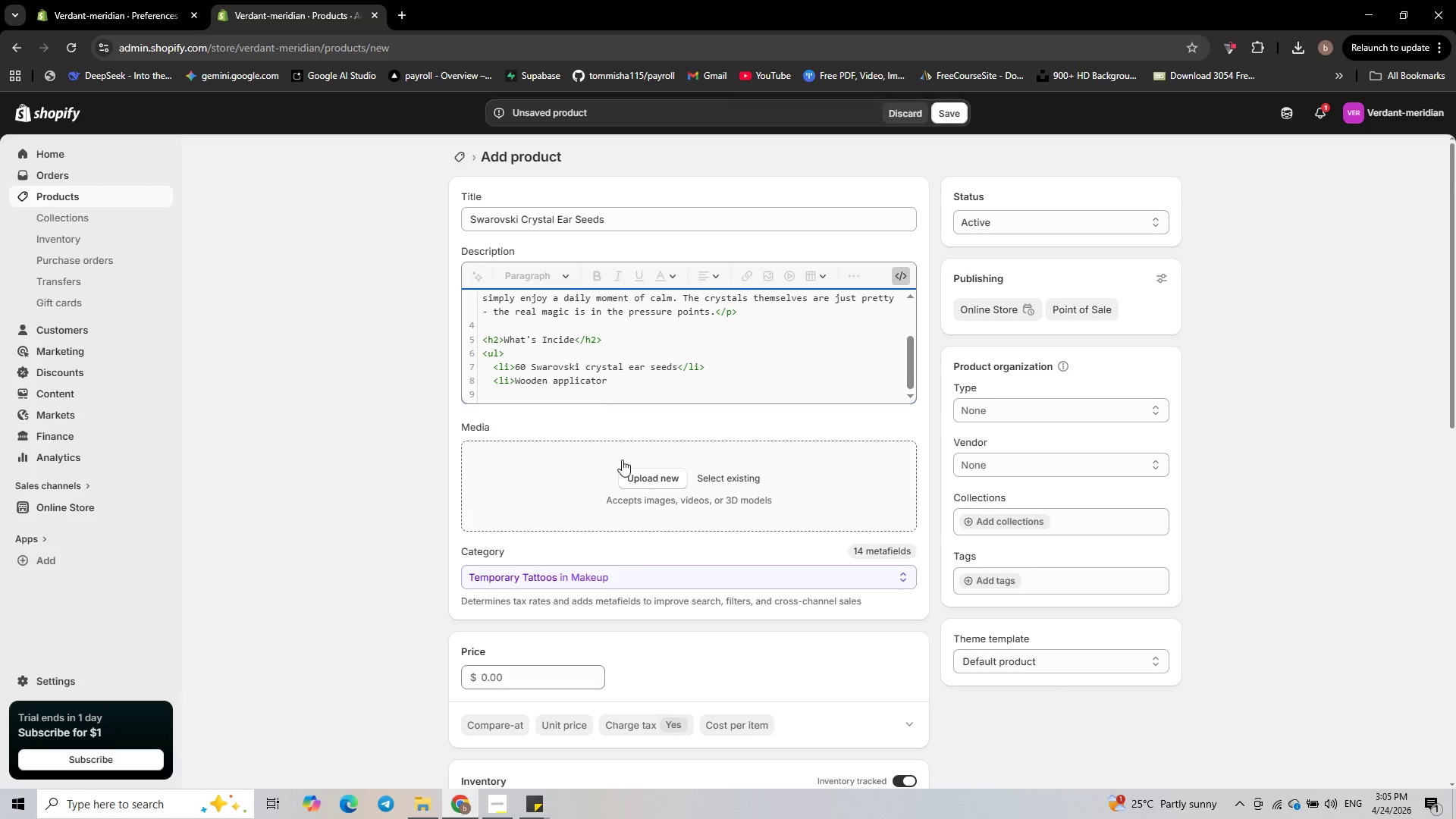 
key(Backspace)
 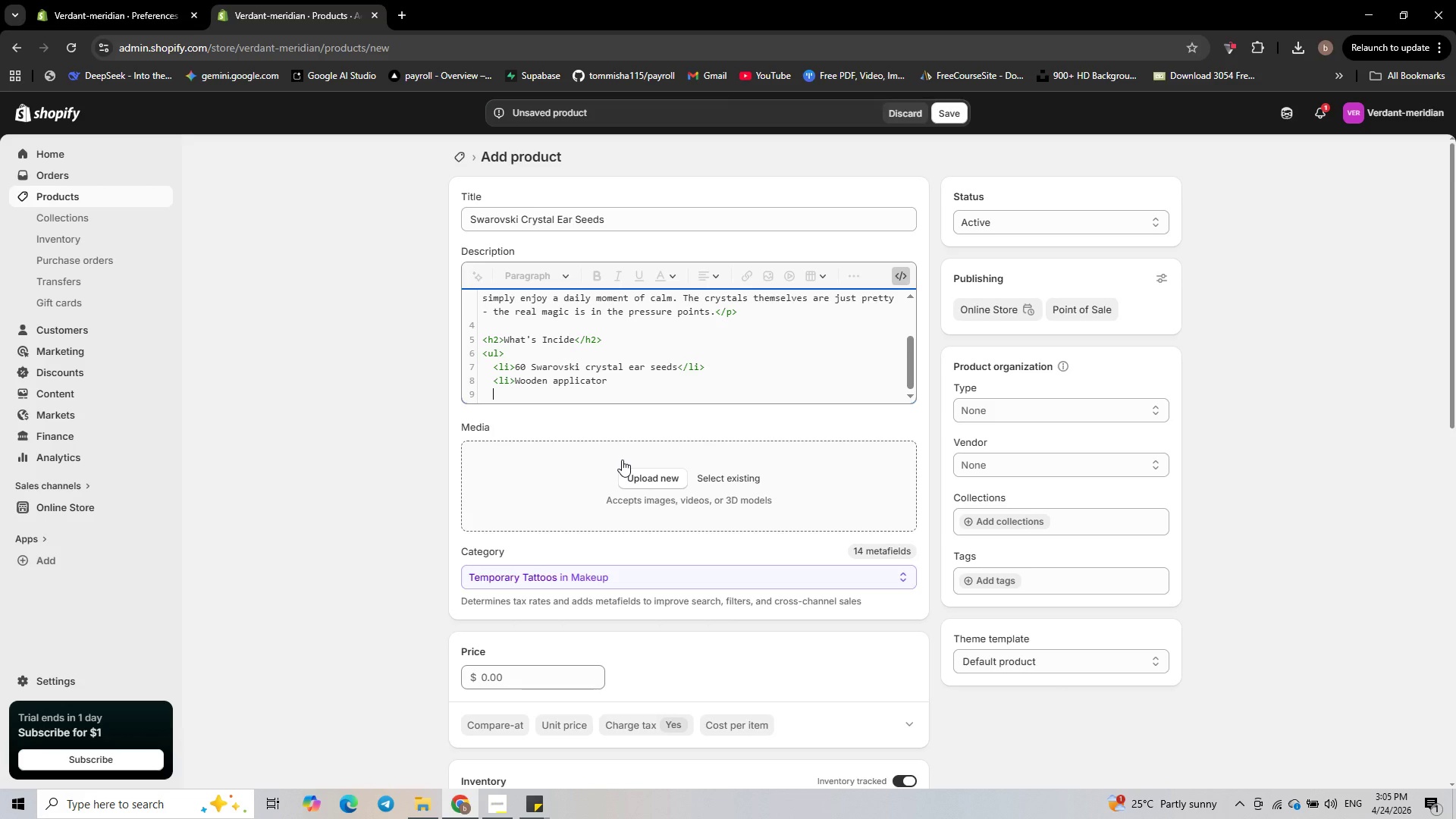 
key(Backspace)
 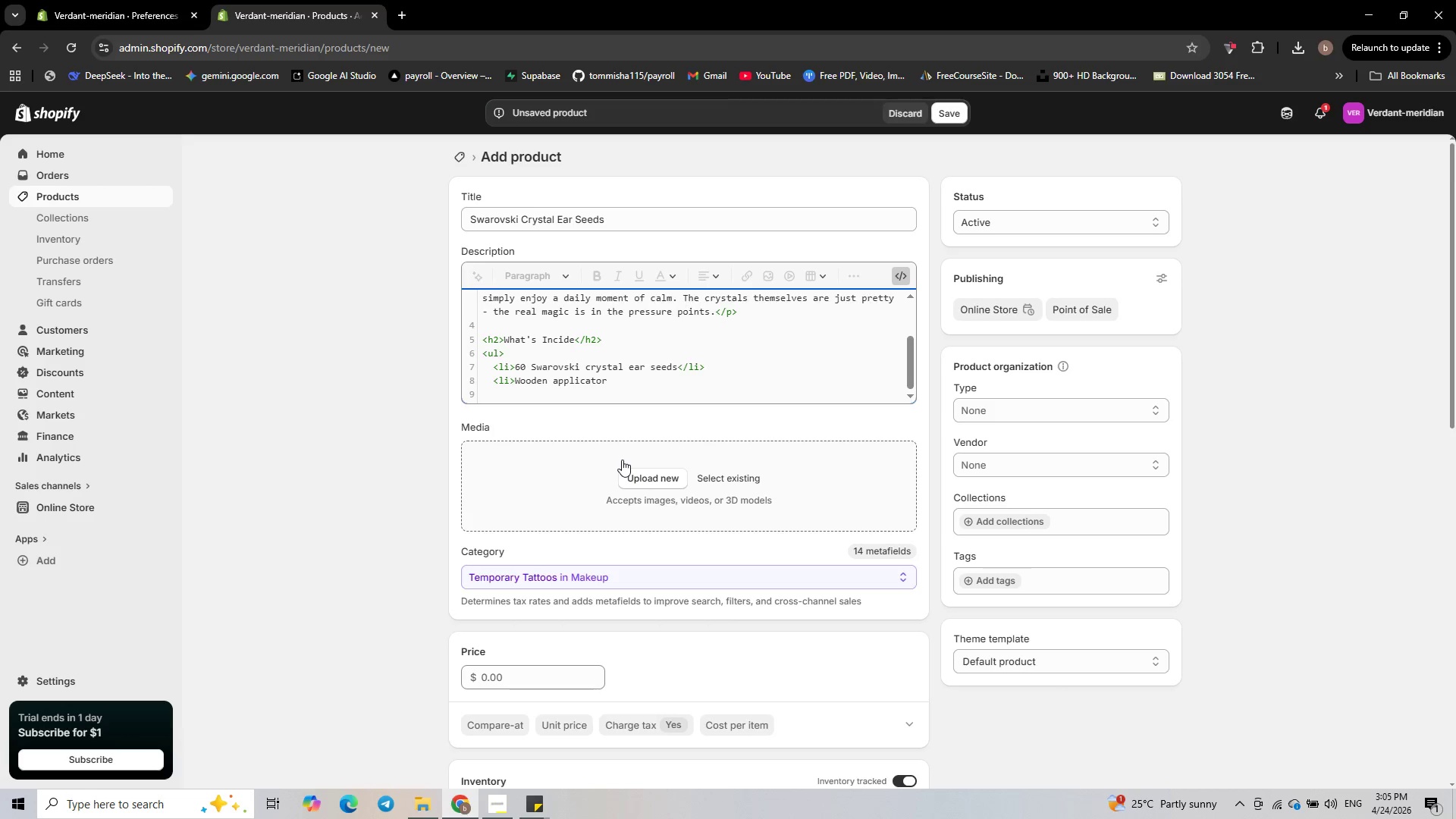 
key(Backspace)
 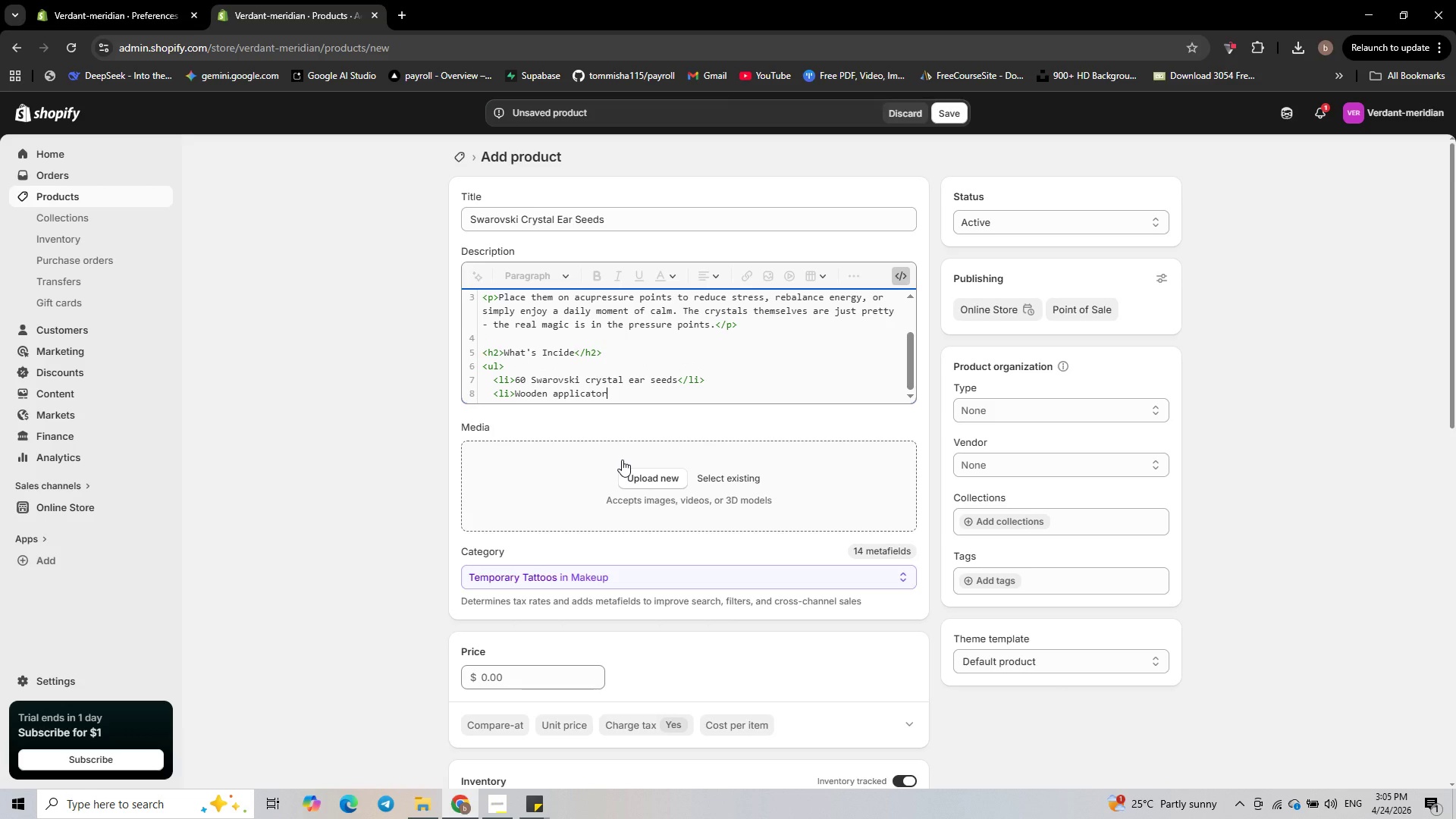 
type(</li>)
 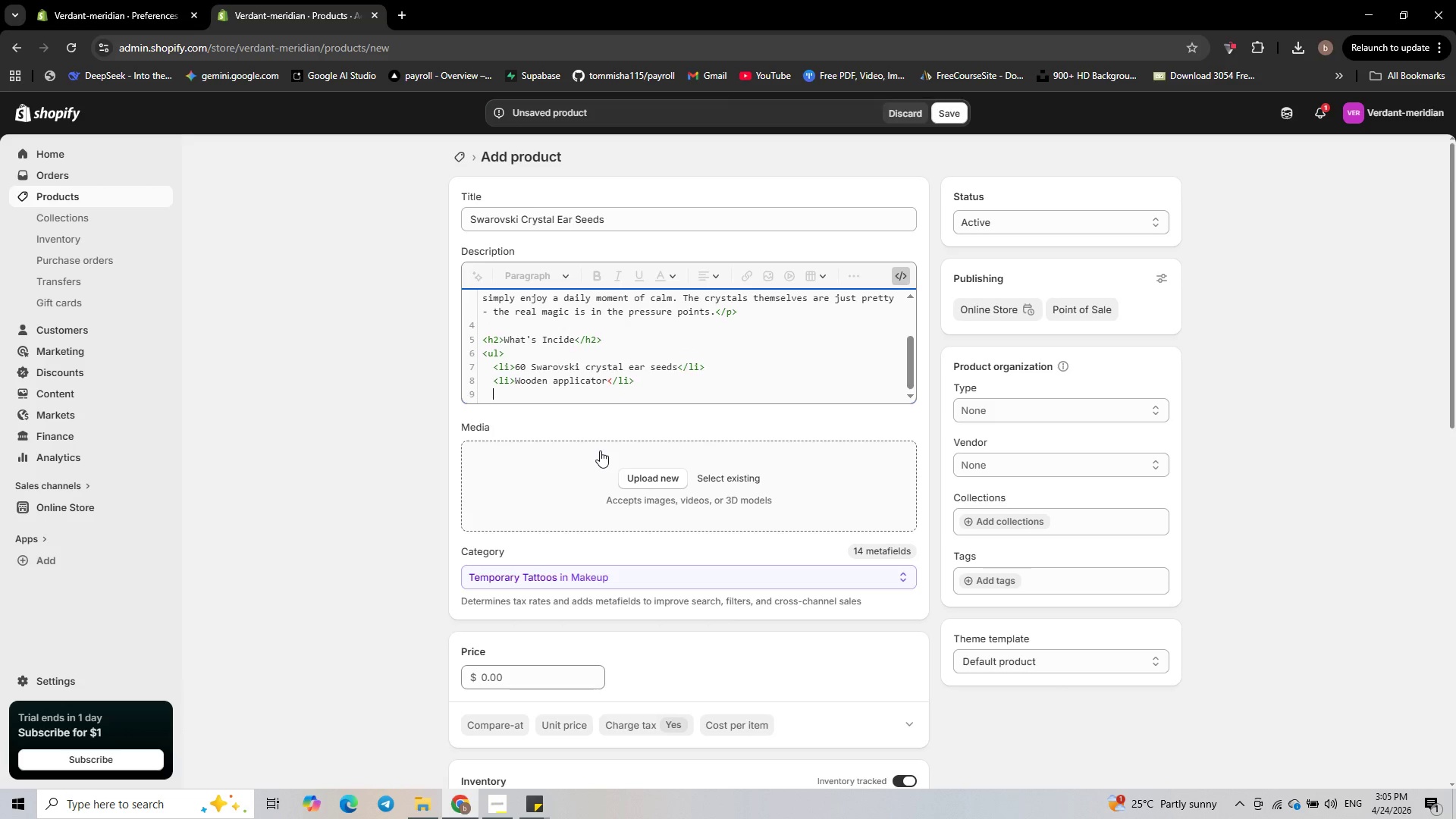 
 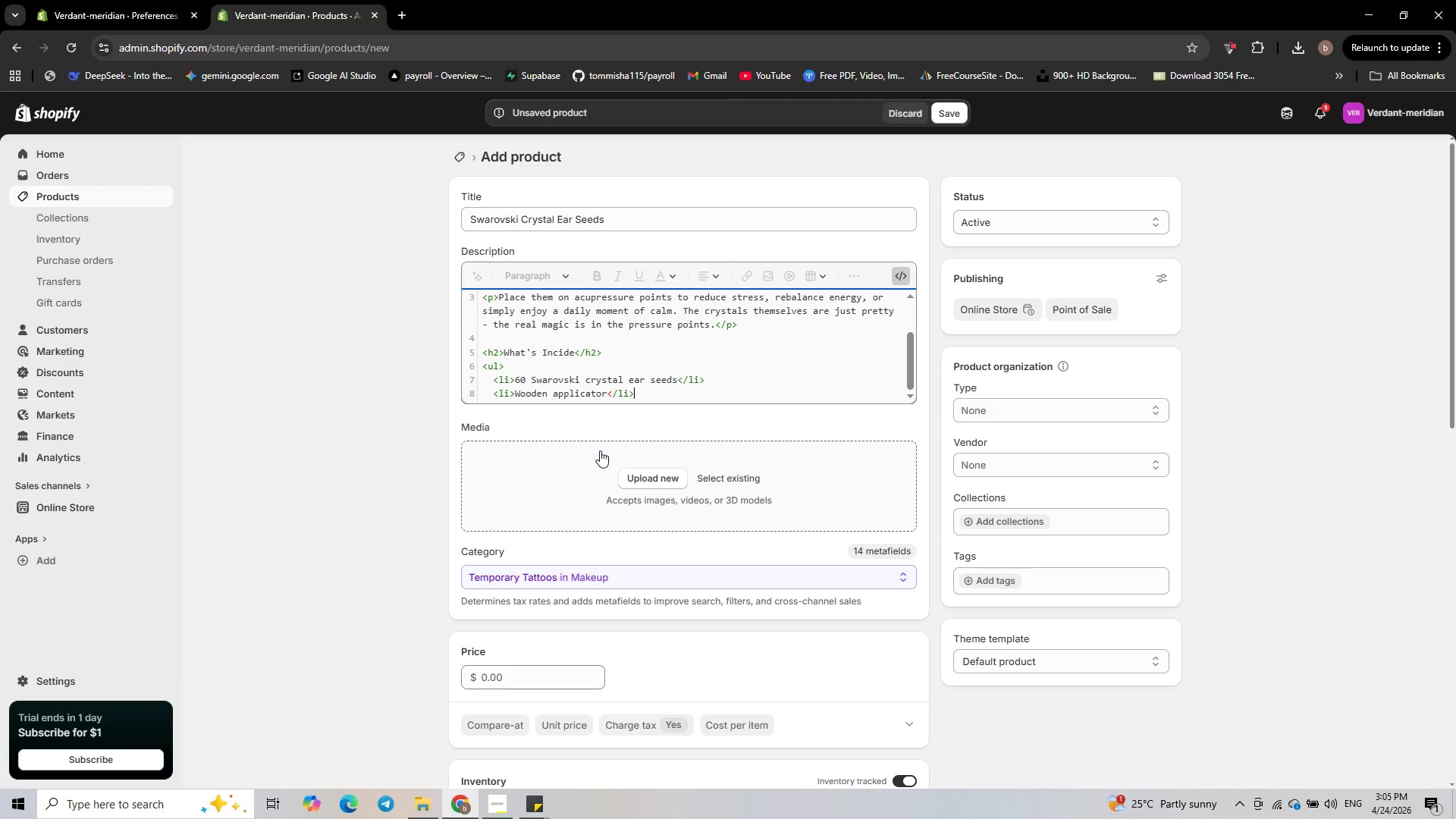 
key(Enter)
 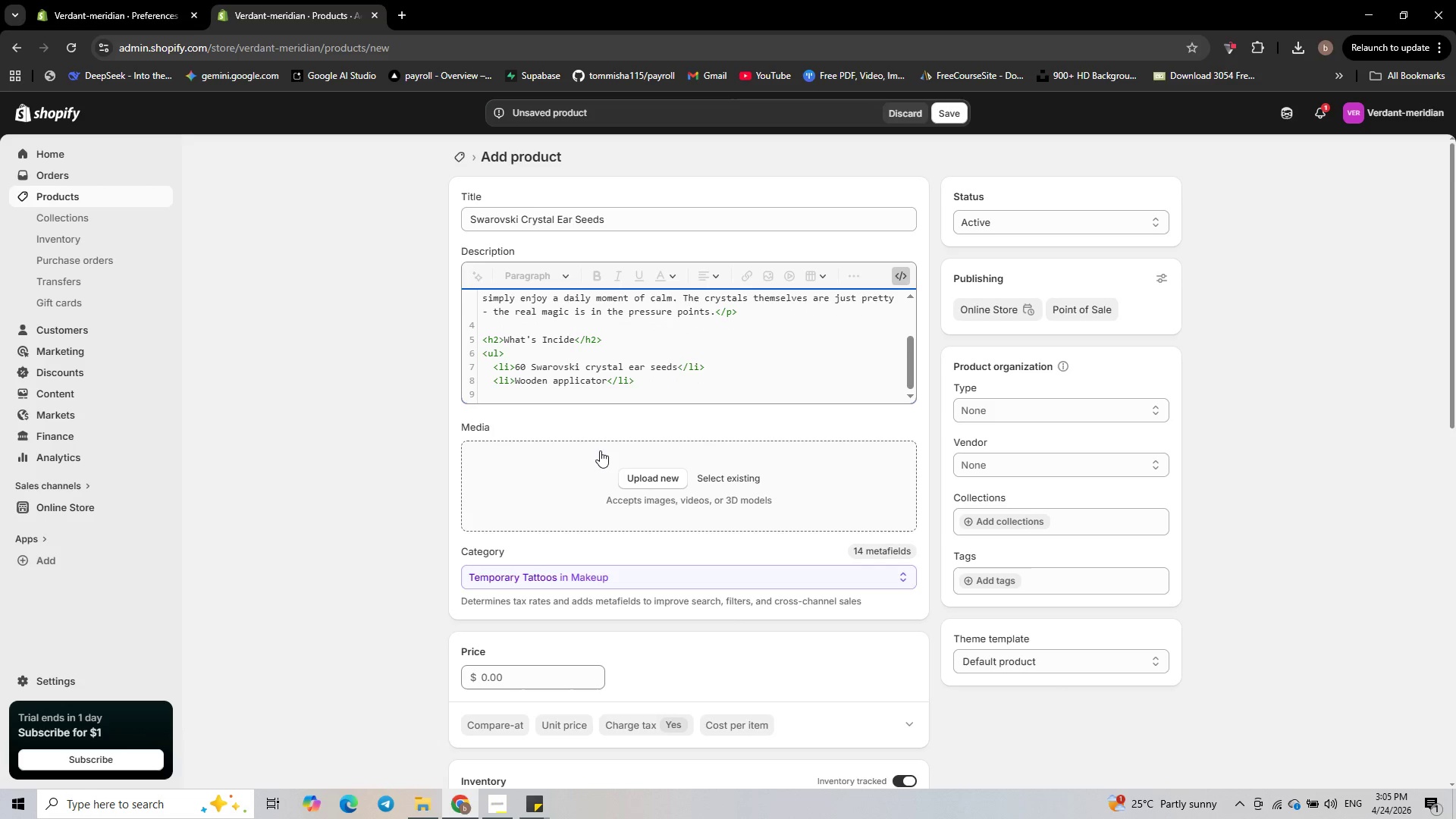 
type(<li>)
 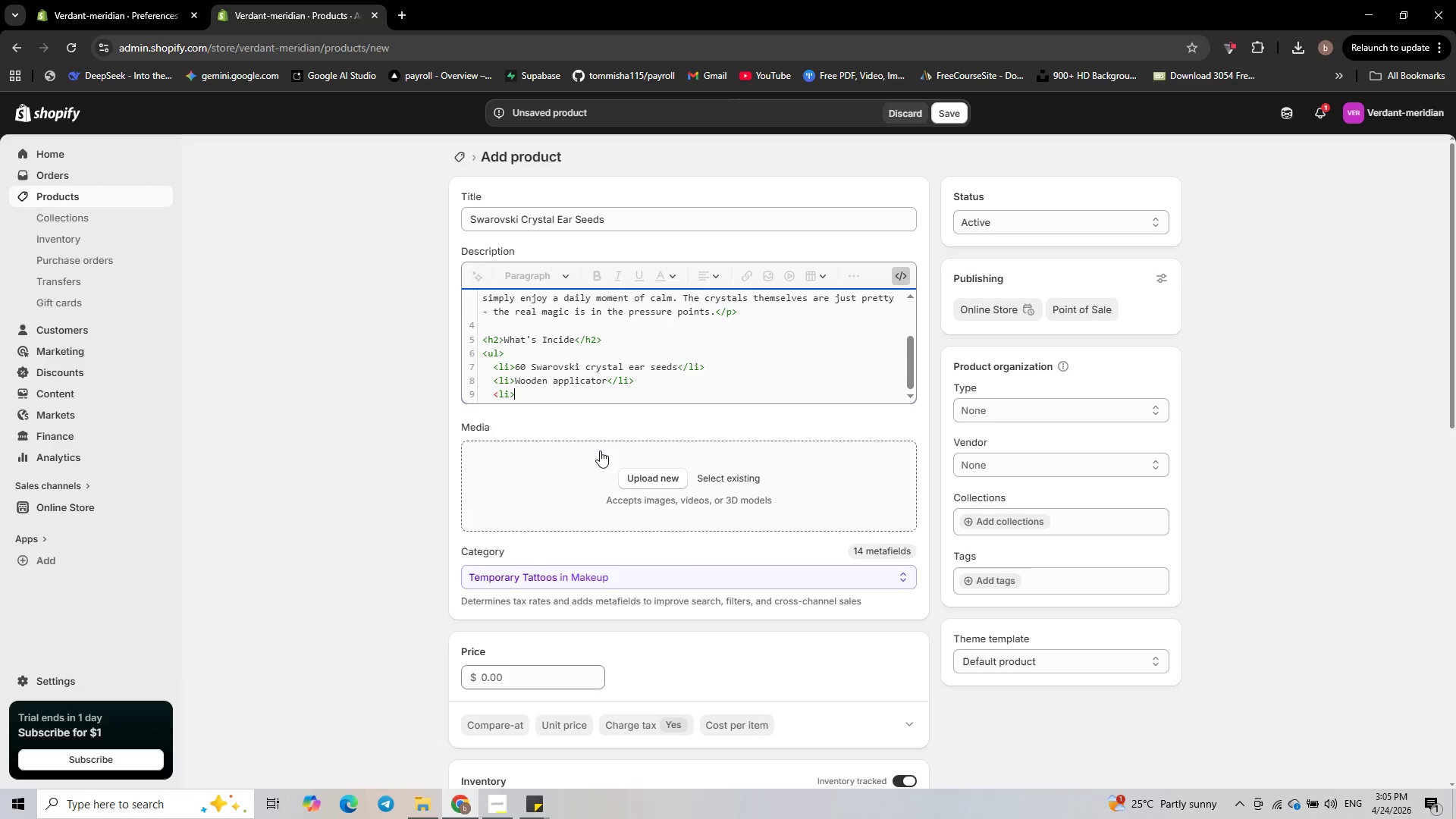 
type(Placement gud)
key(Backspace)
type(ide / merd)
 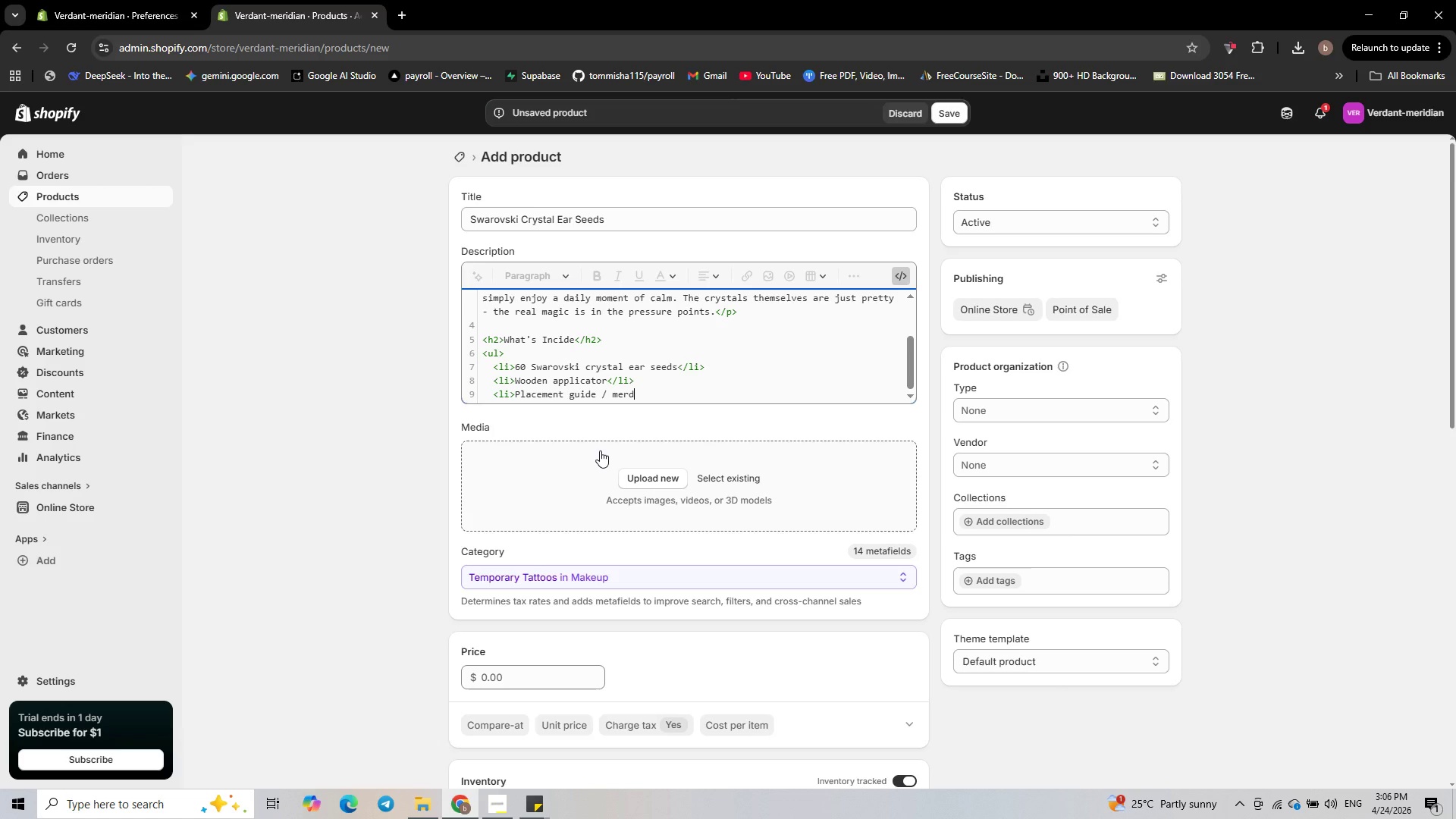 
type(ian )
 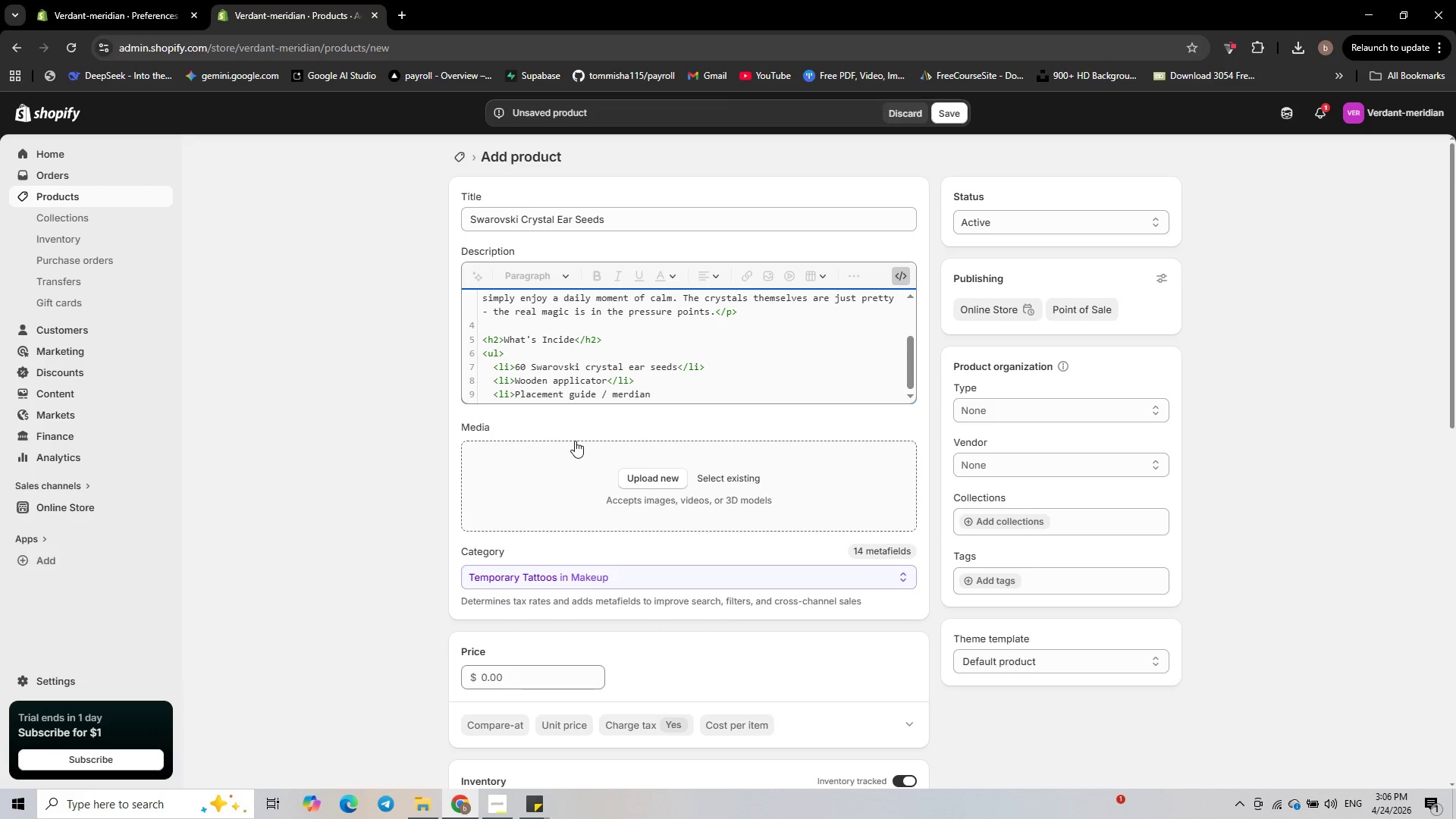 
type(cart)
 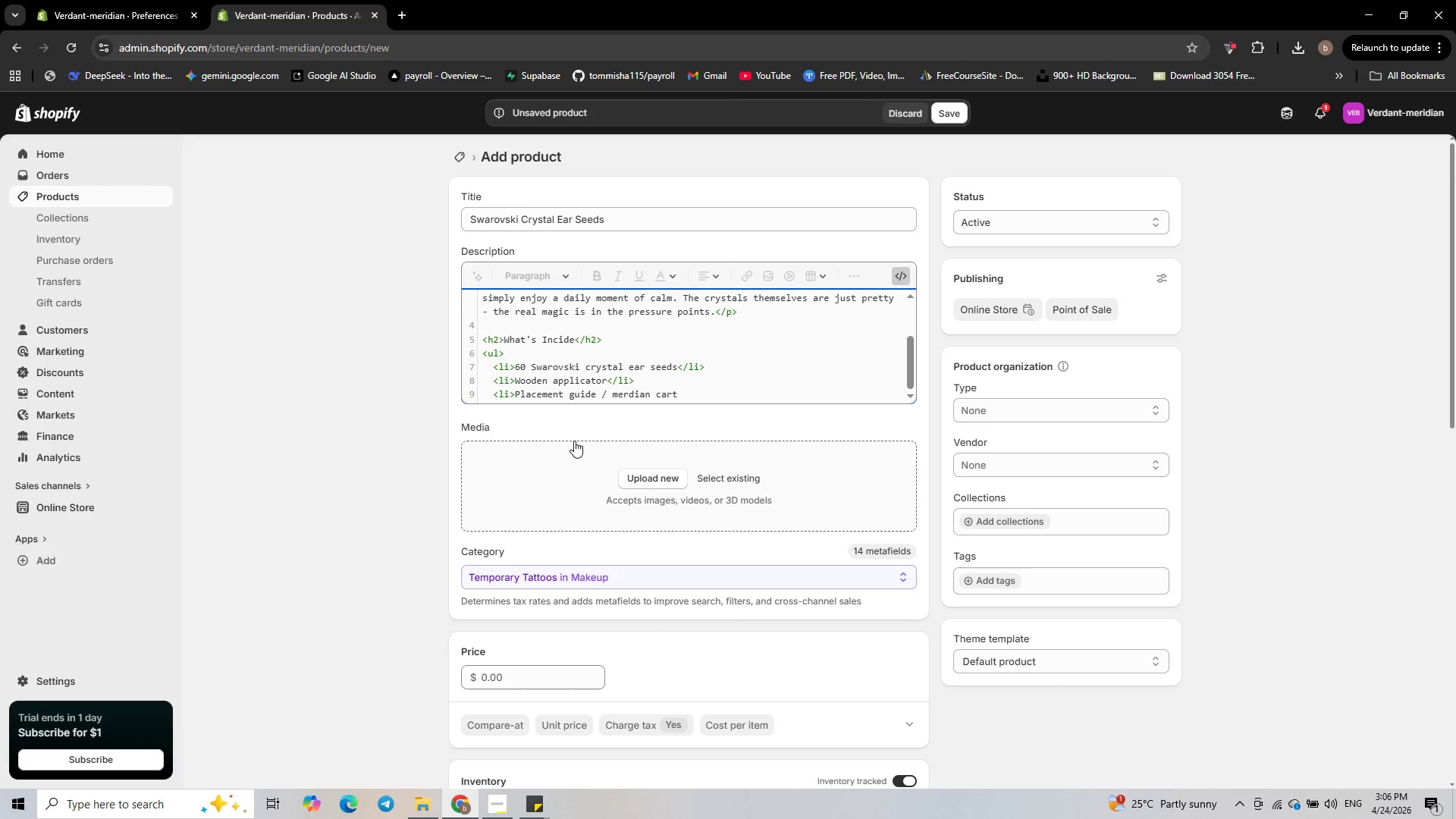 
type(</li>)
 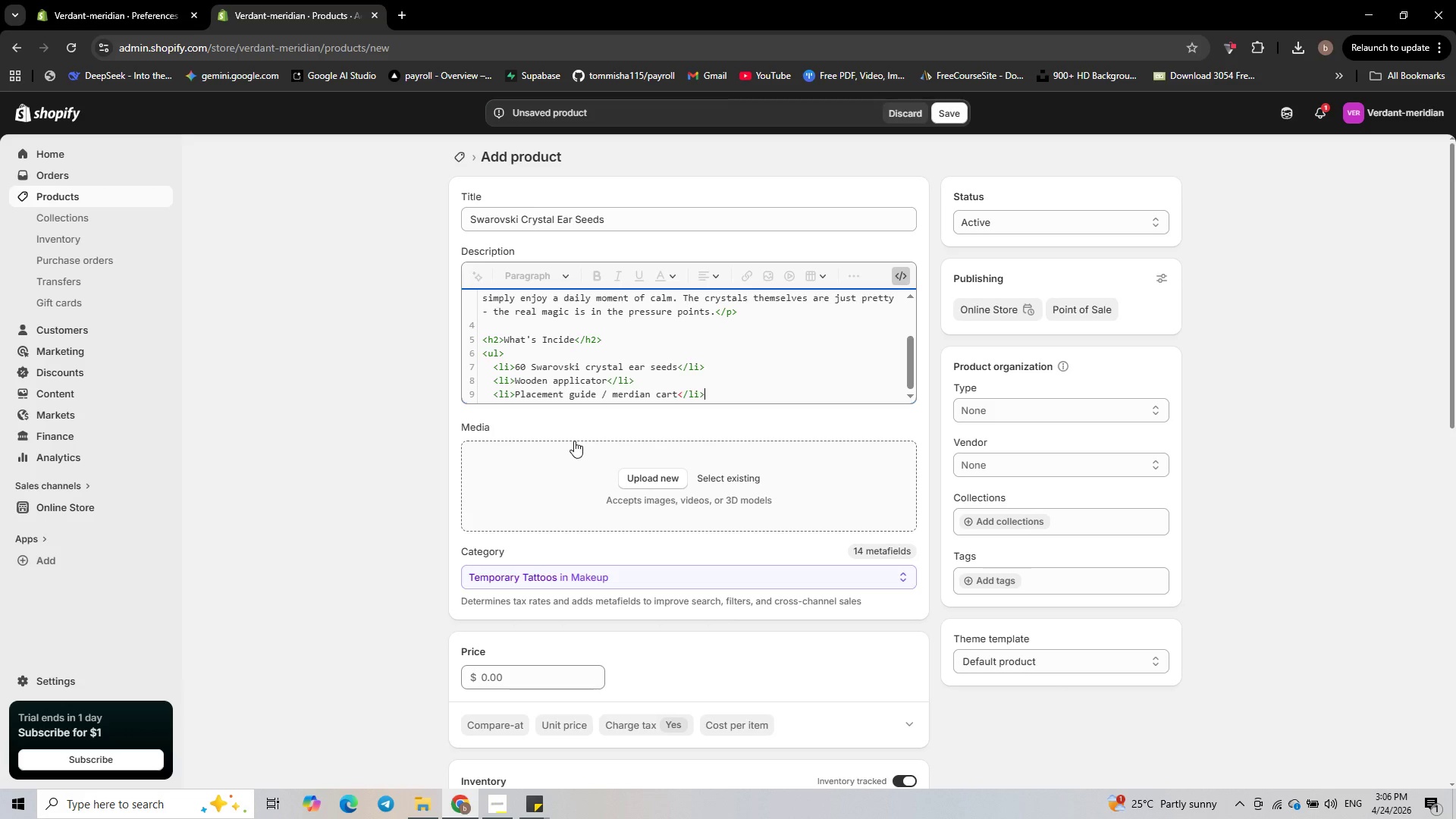 
 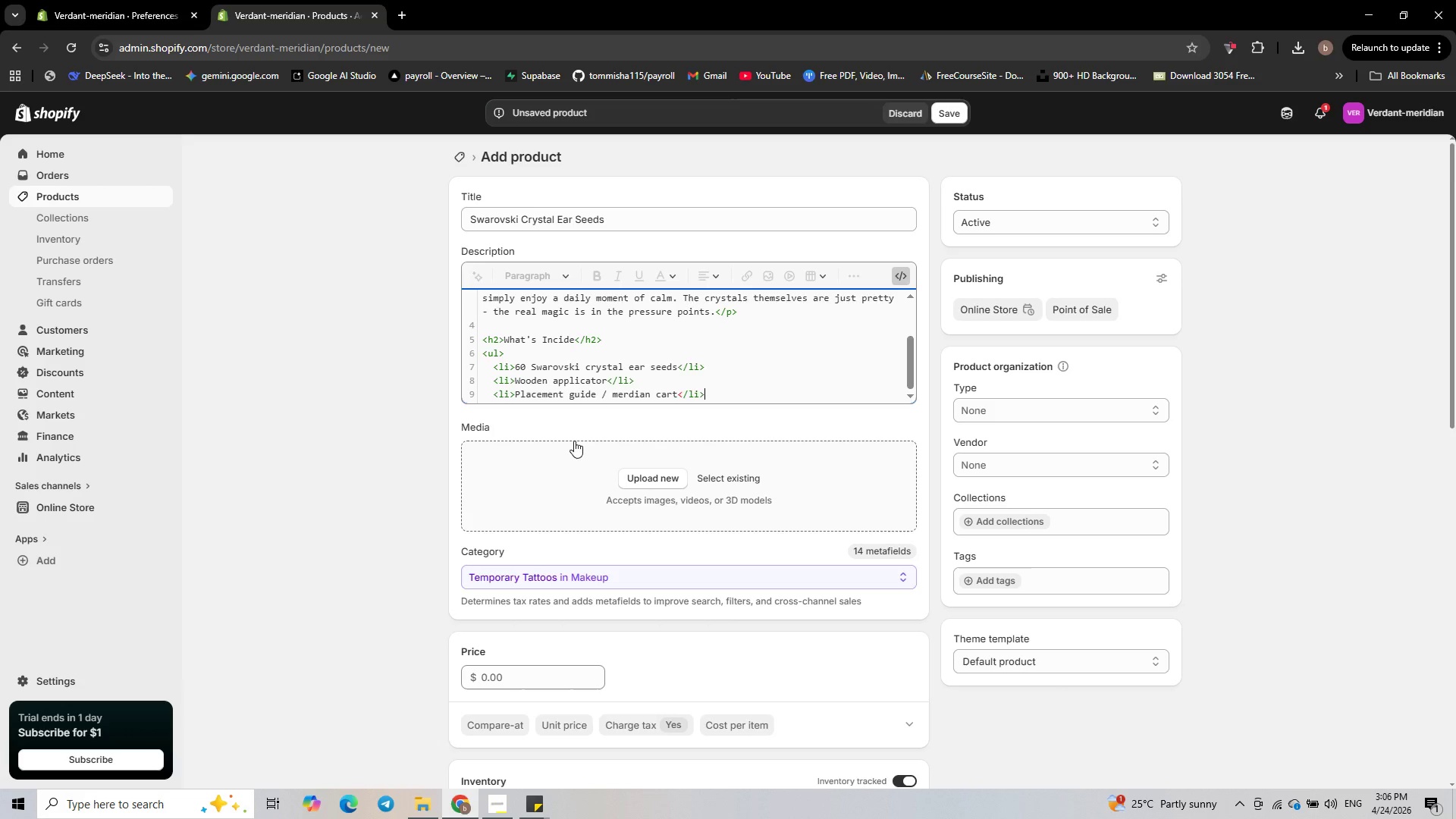 
key(Enter)
 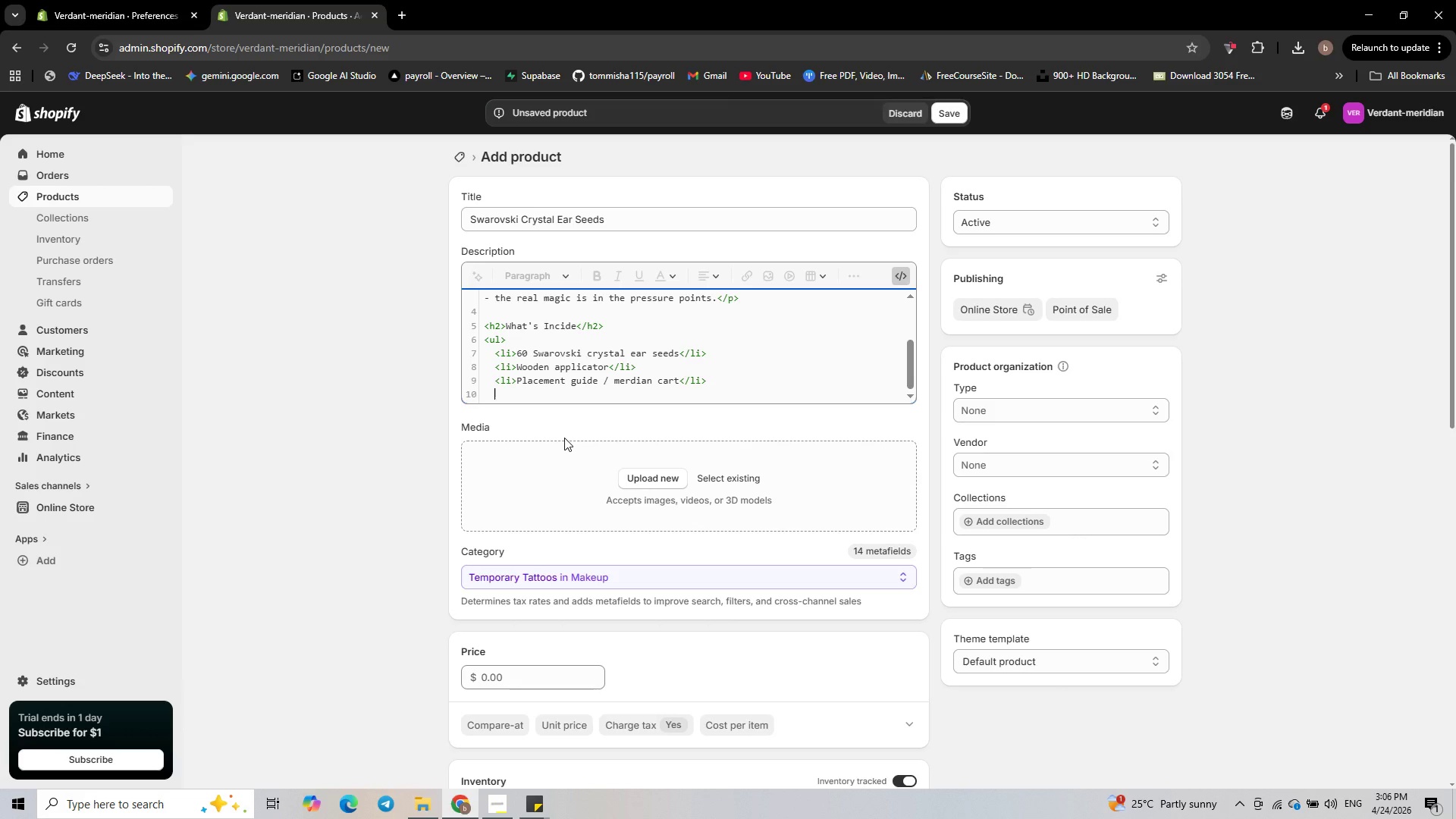 
key(ArrowUp)
 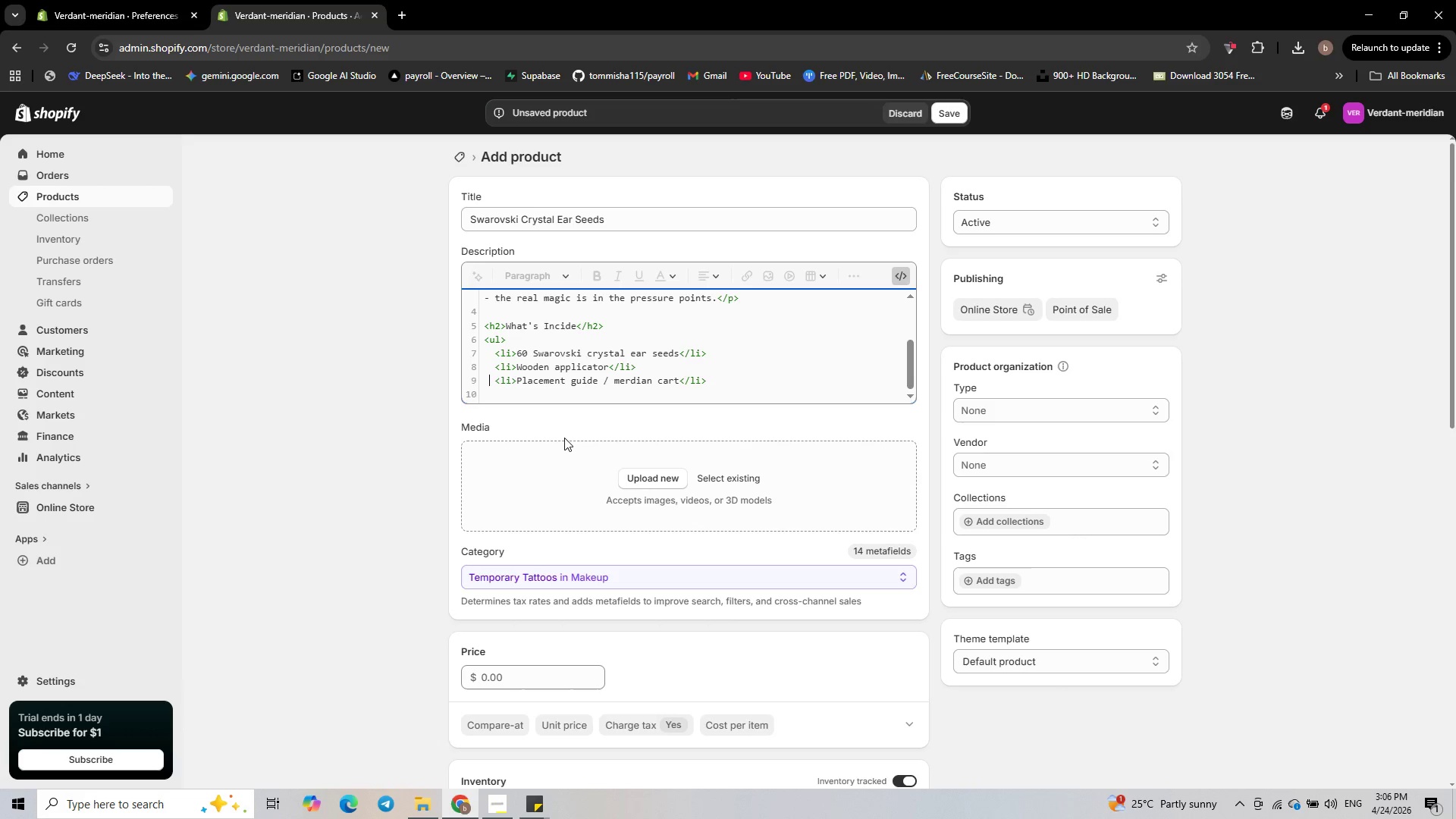 
key(ArrowLeft)
 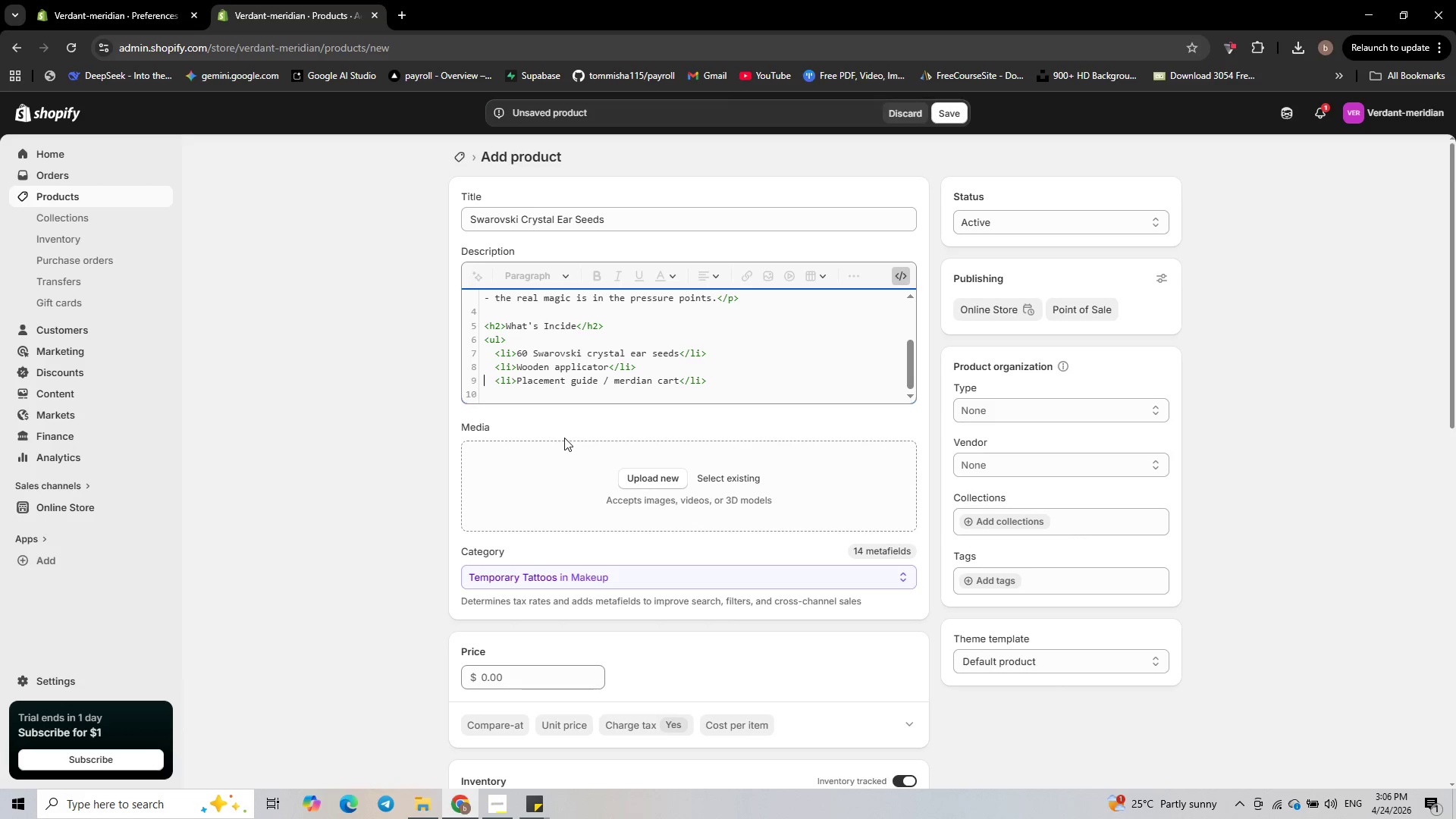 
key(ArrowLeft)
 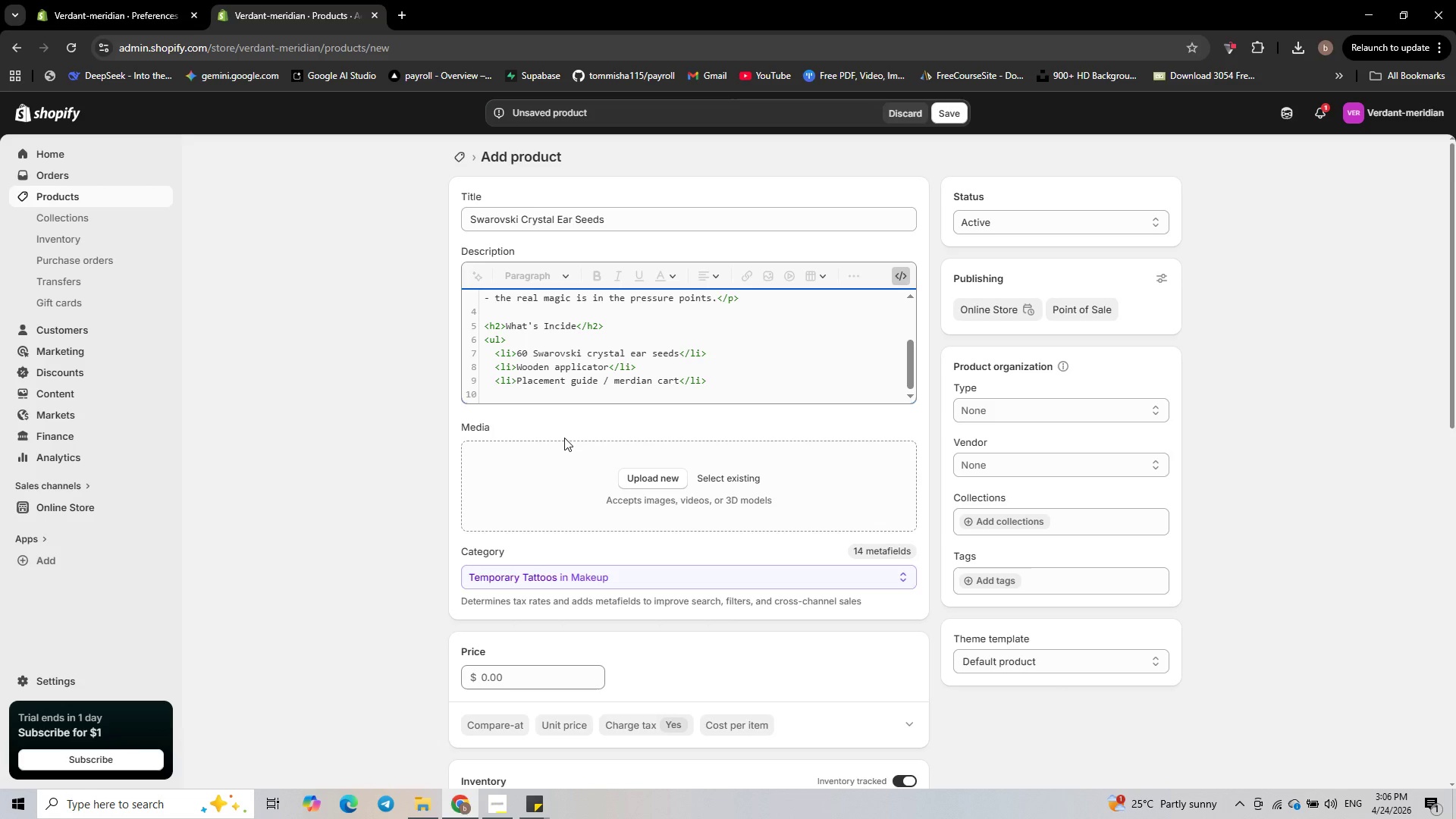 
key(ArrowLeft)
 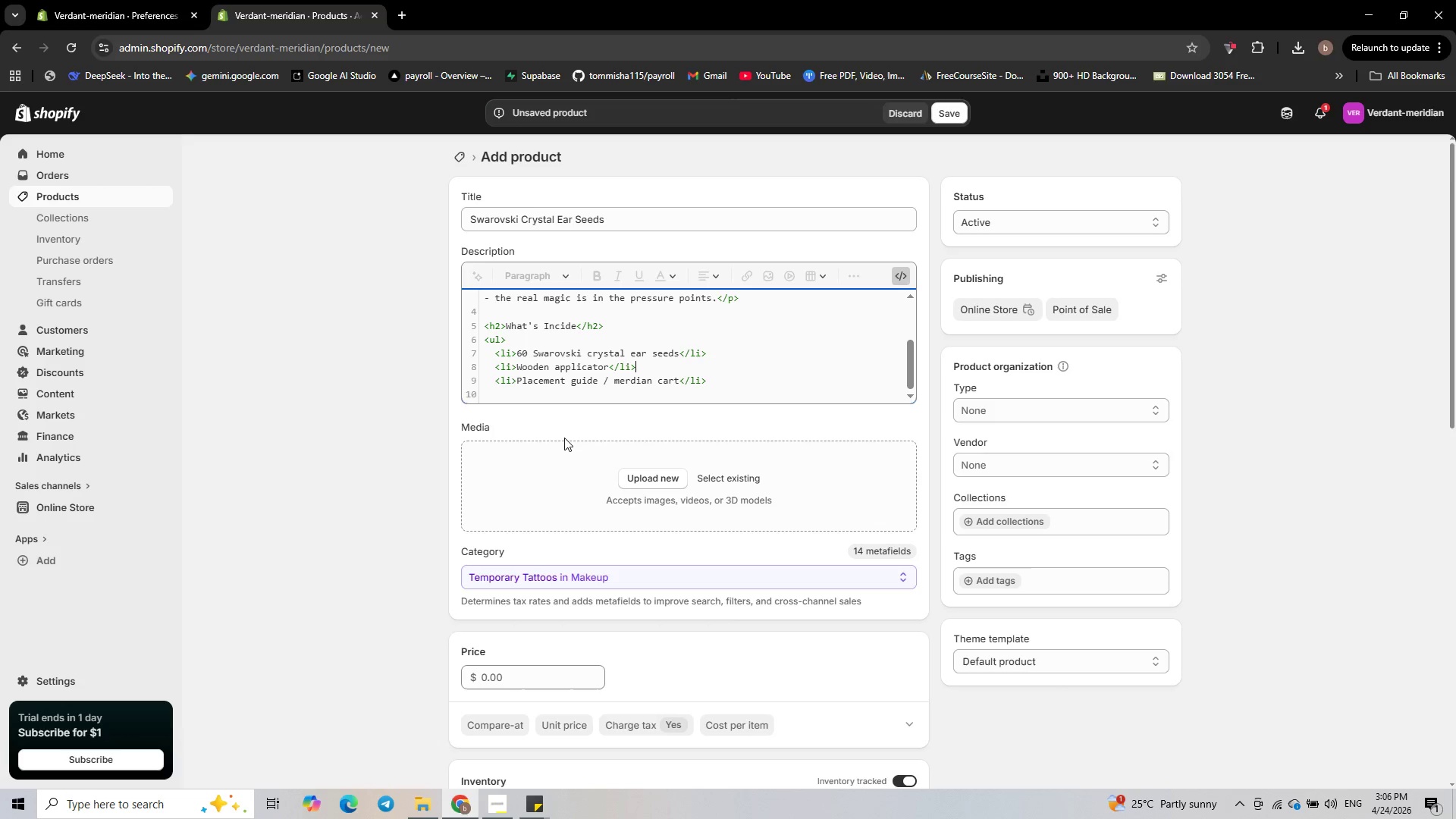 
key(ArrowDown)
 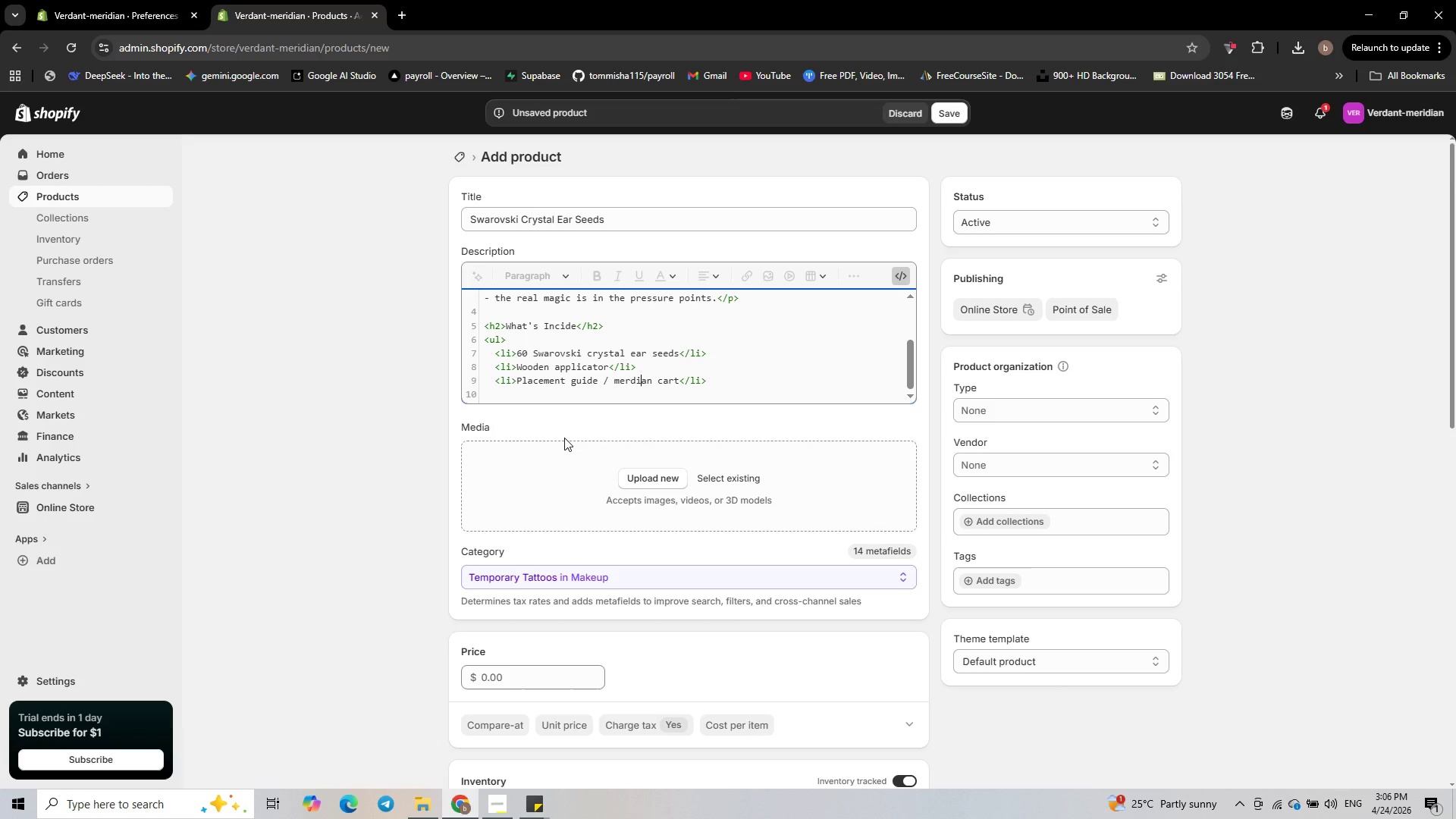 
key(ArrowRight)
 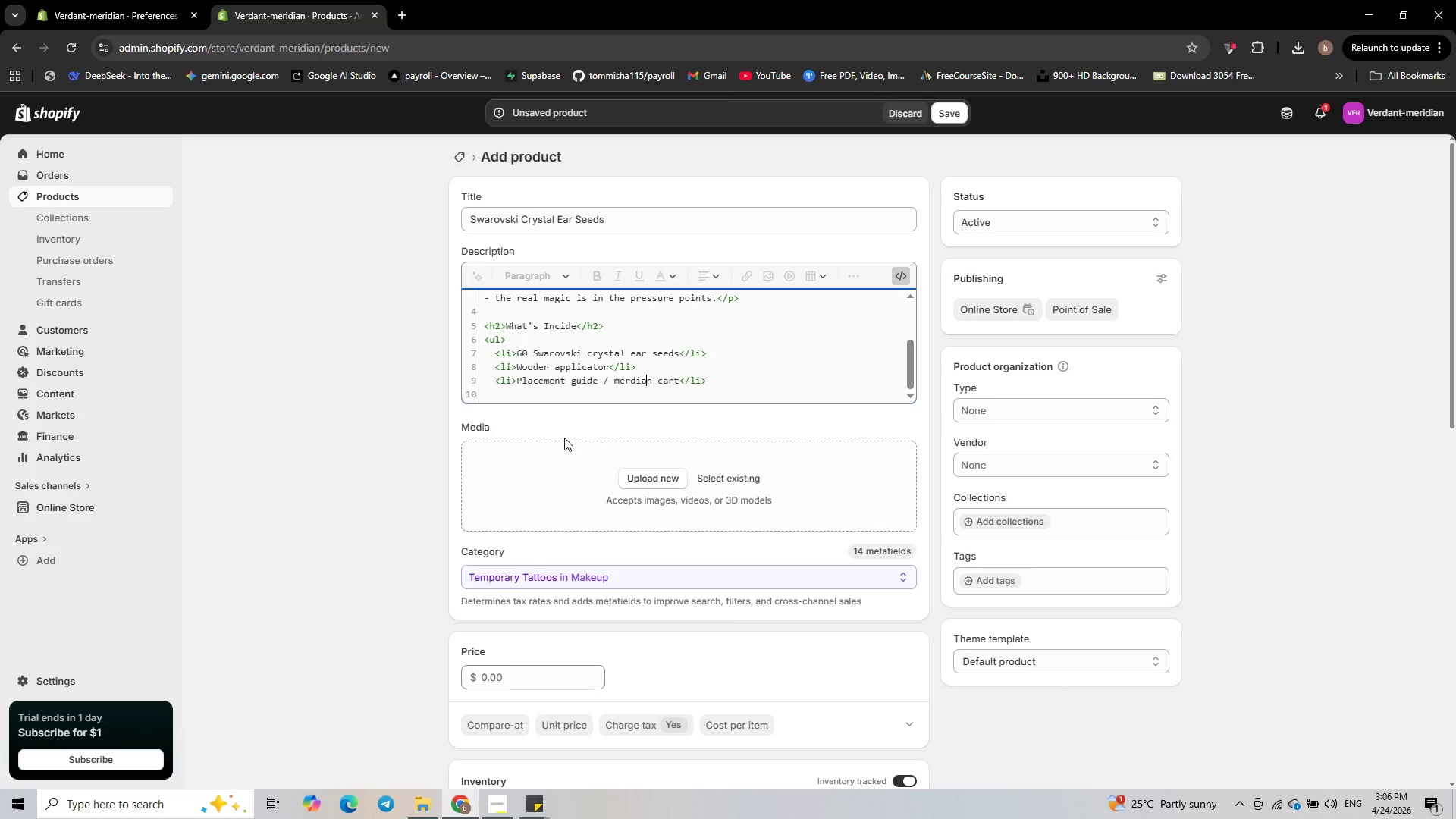 
key(ArrowRight)
 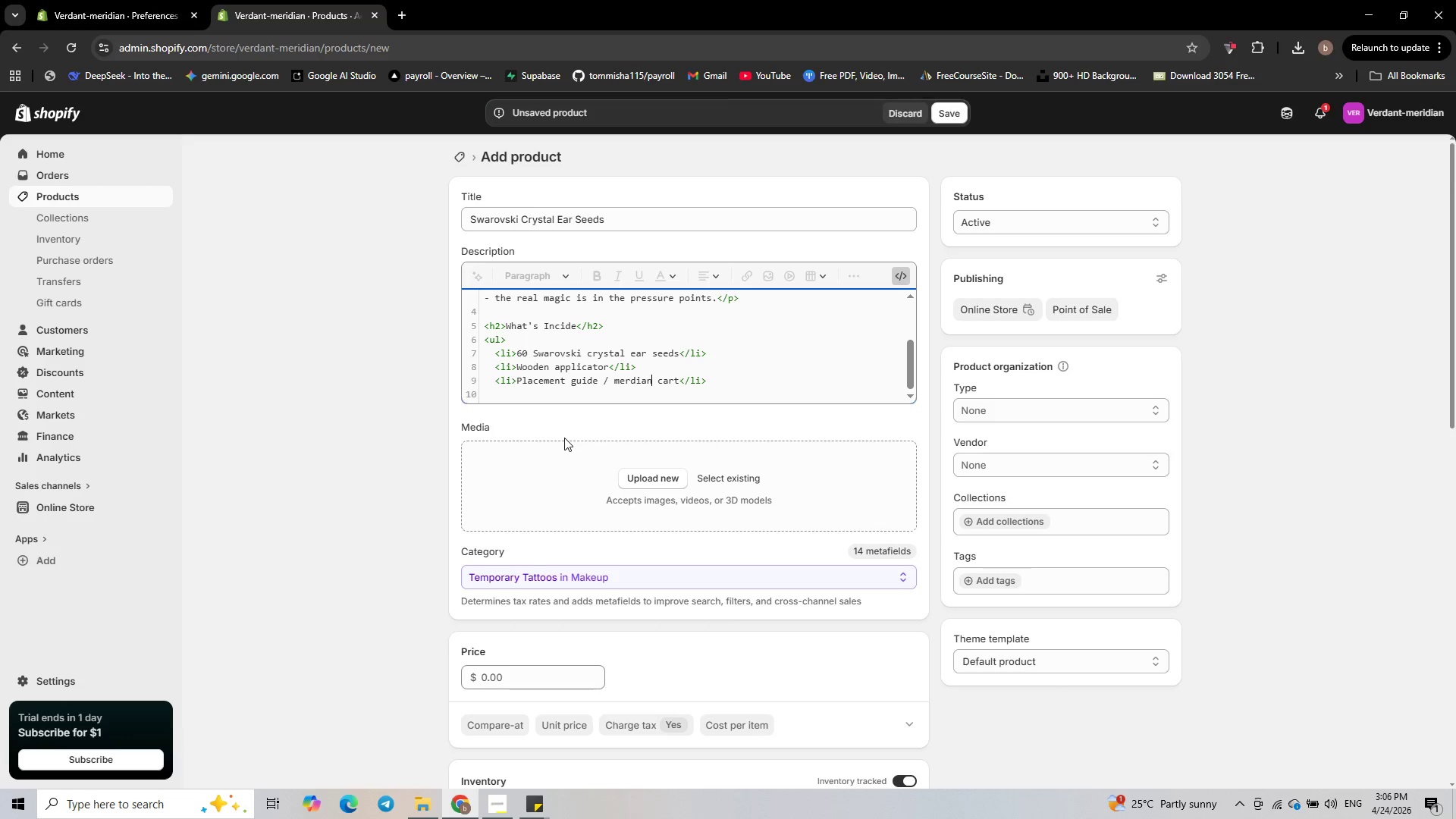 
key(ArrowRight)
 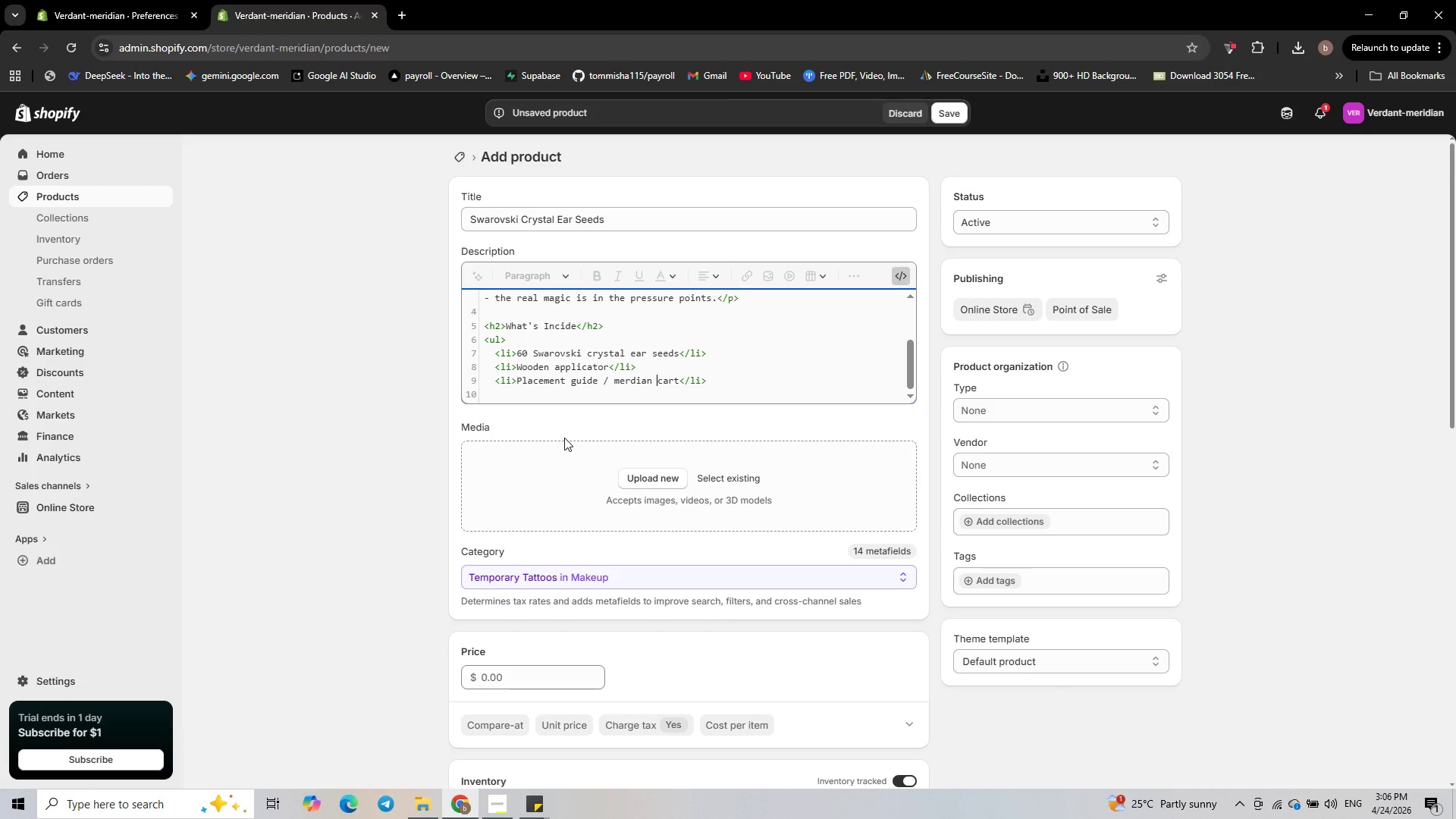 
key(ArrowRight)
 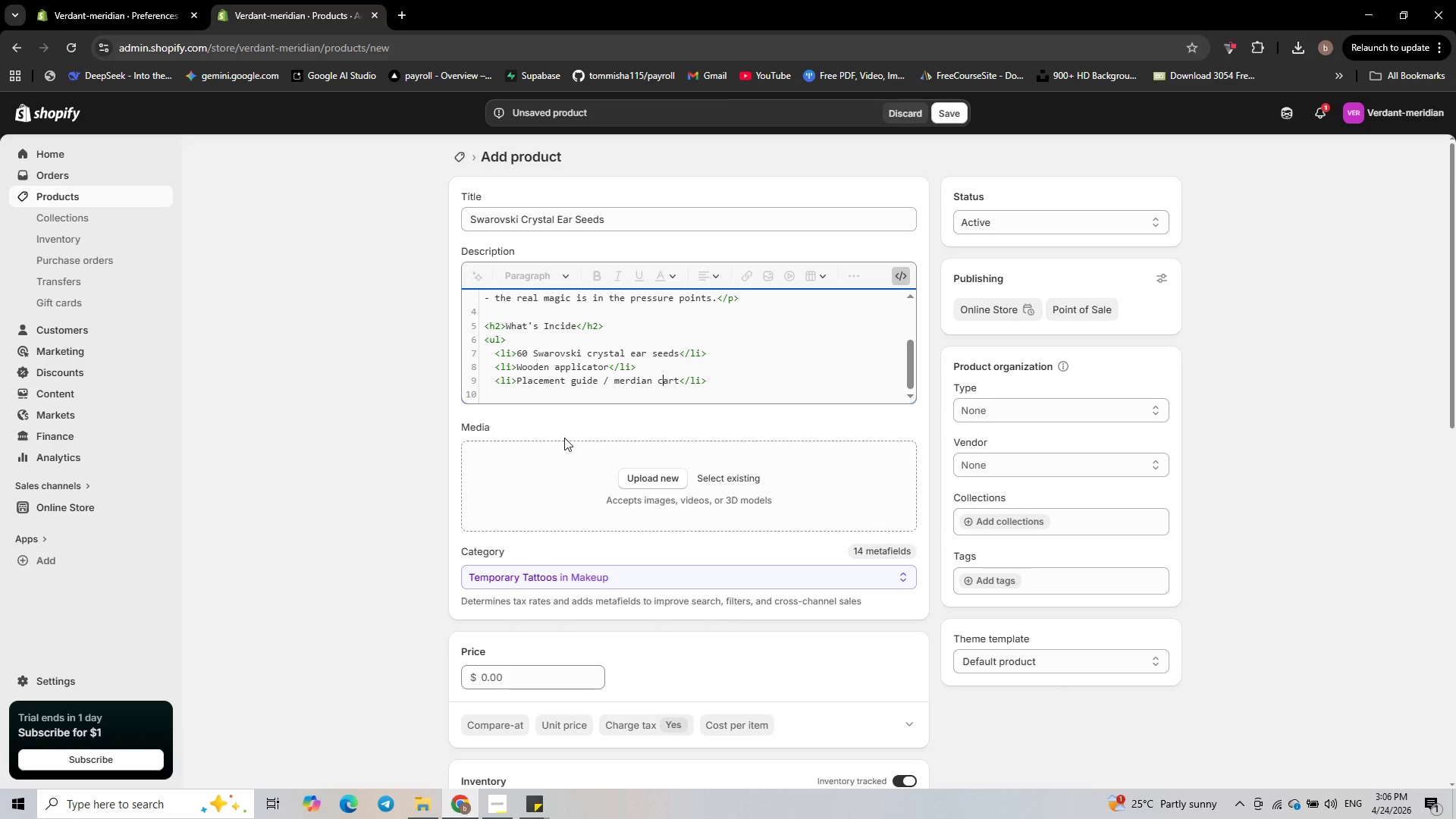 
key(ArrowRight)
 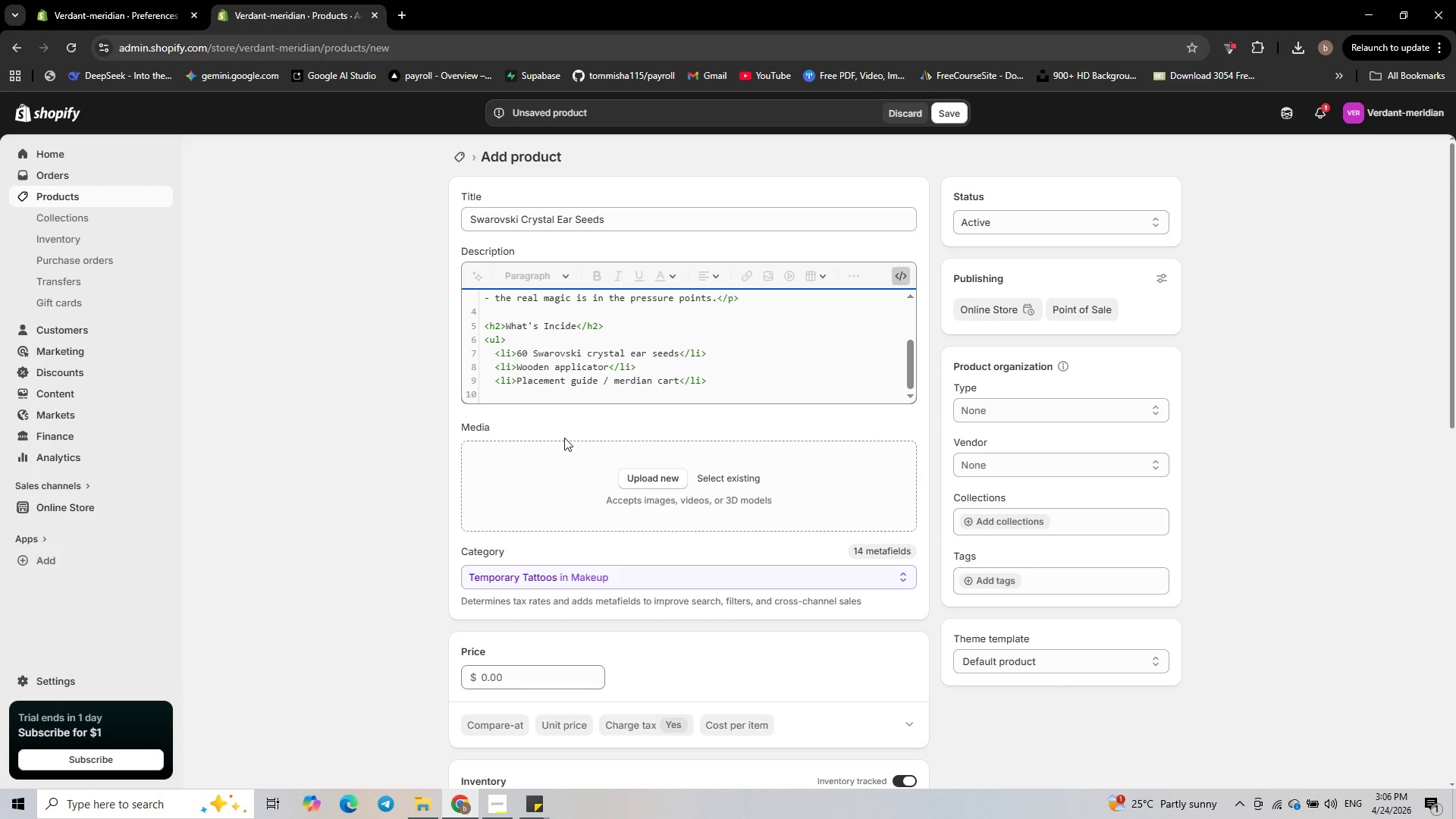 
key(H)
 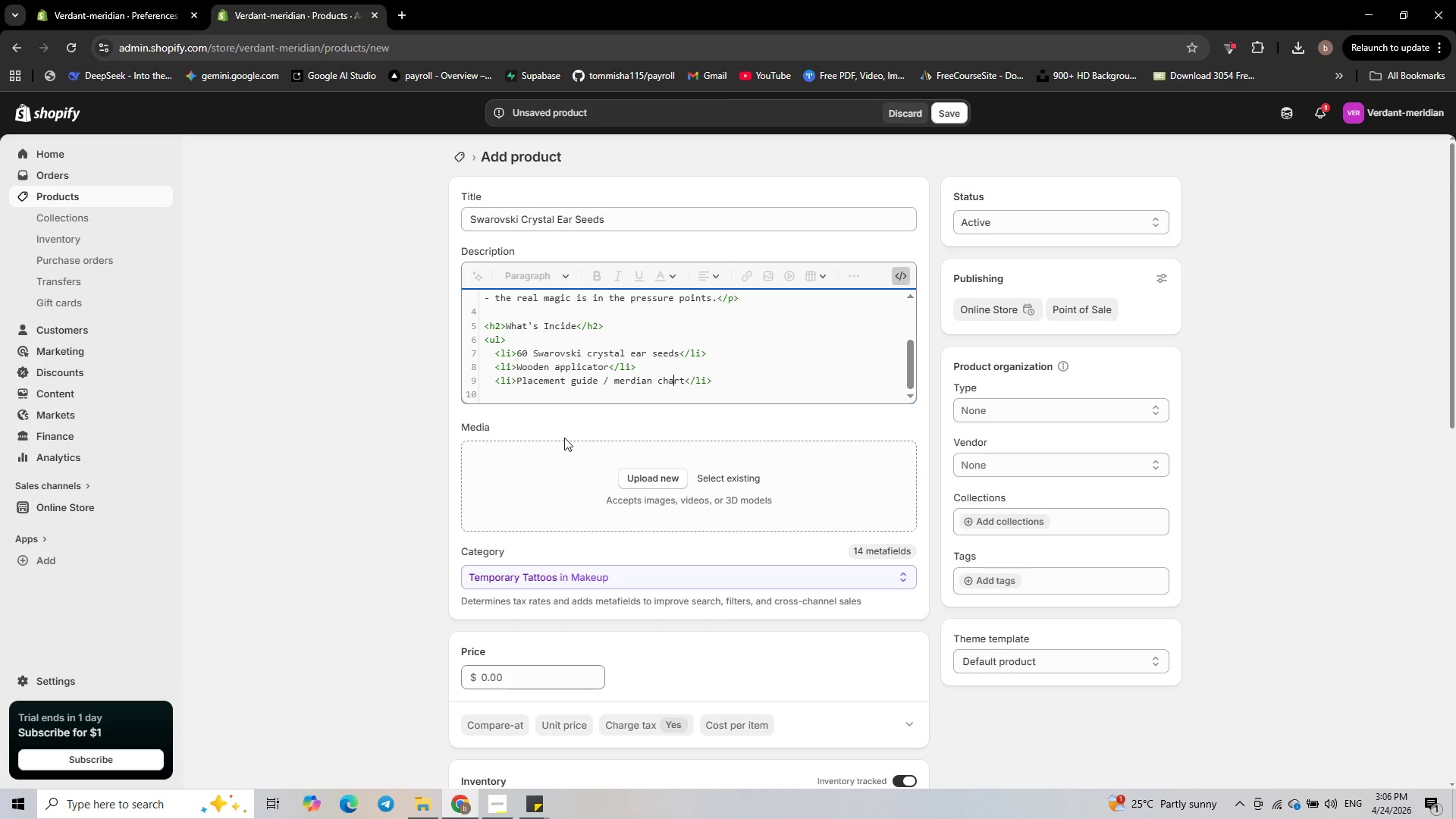 
key(ArrowRight)
 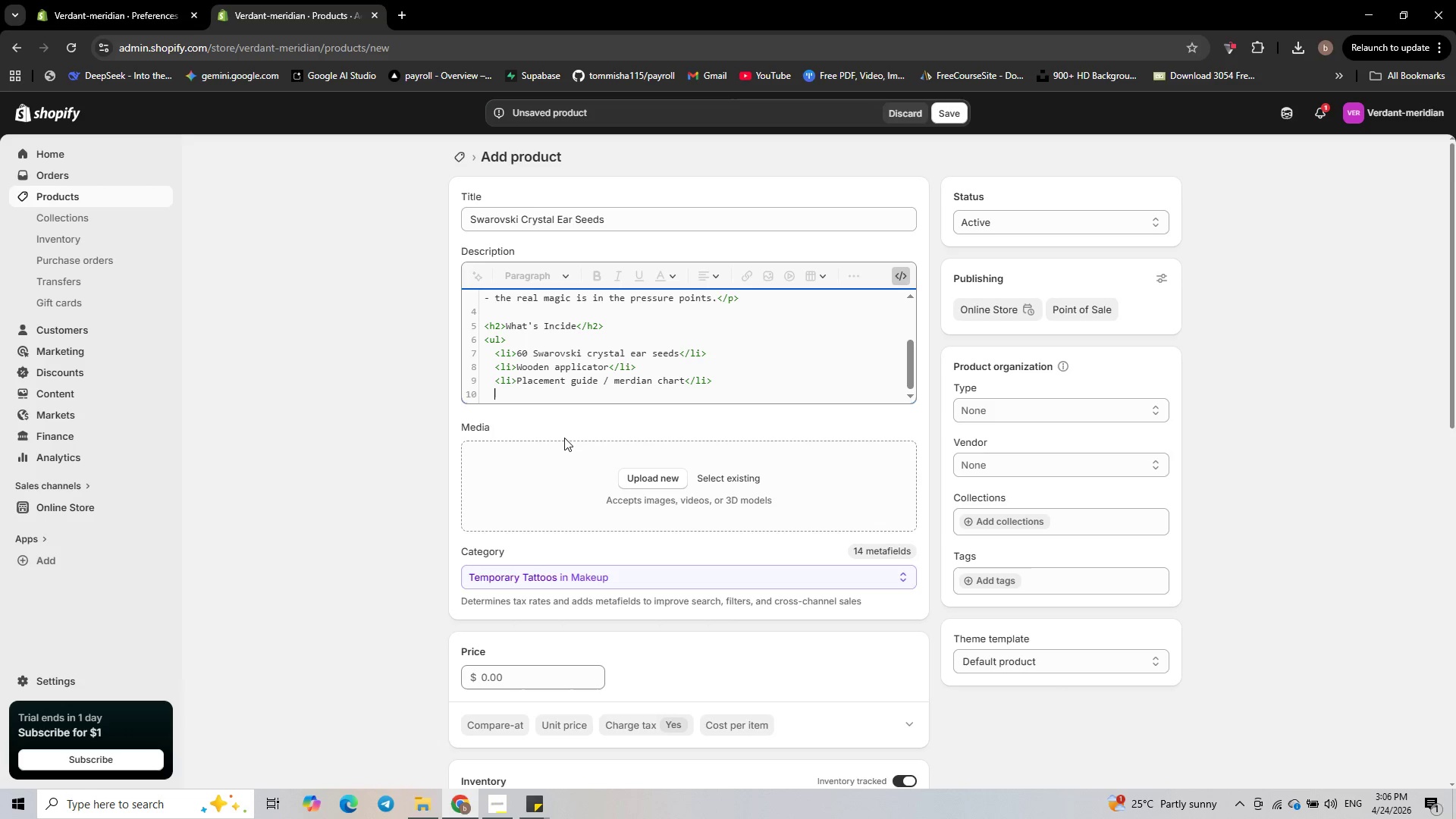 
key(ArrowDown)
 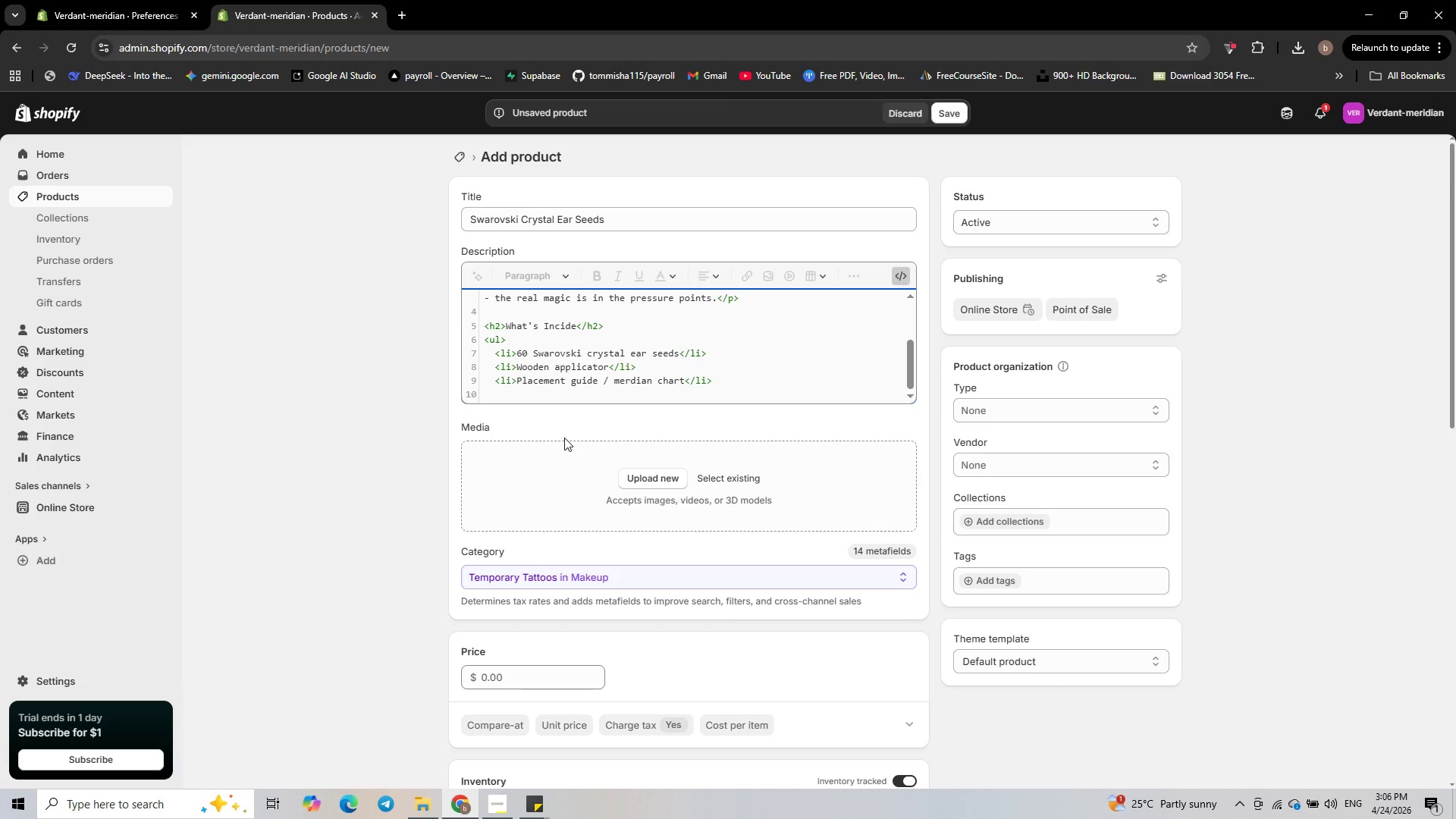 
type(<li> )
key(Backspace)
 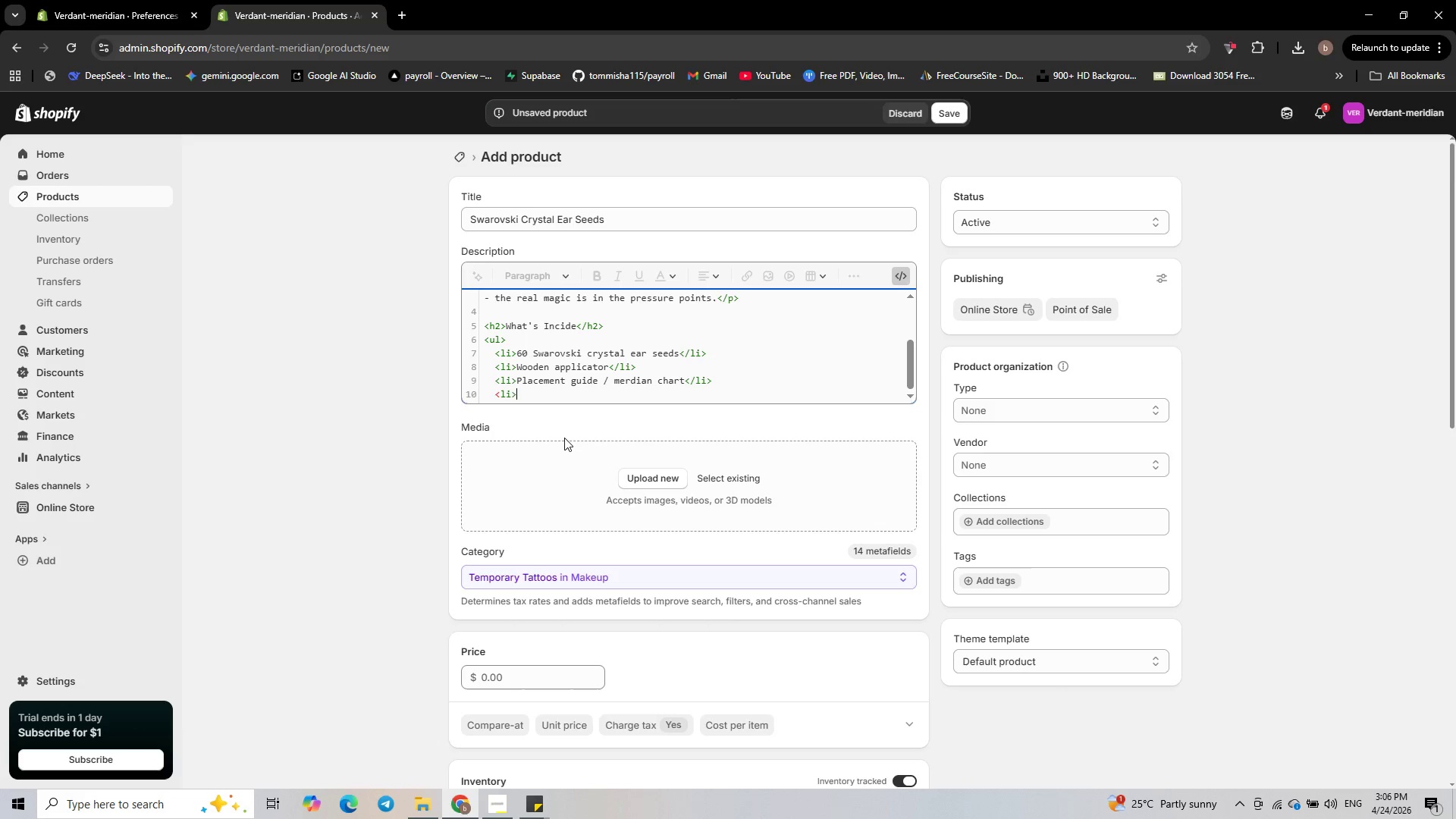 
type(Velvet storage pouch</li)
 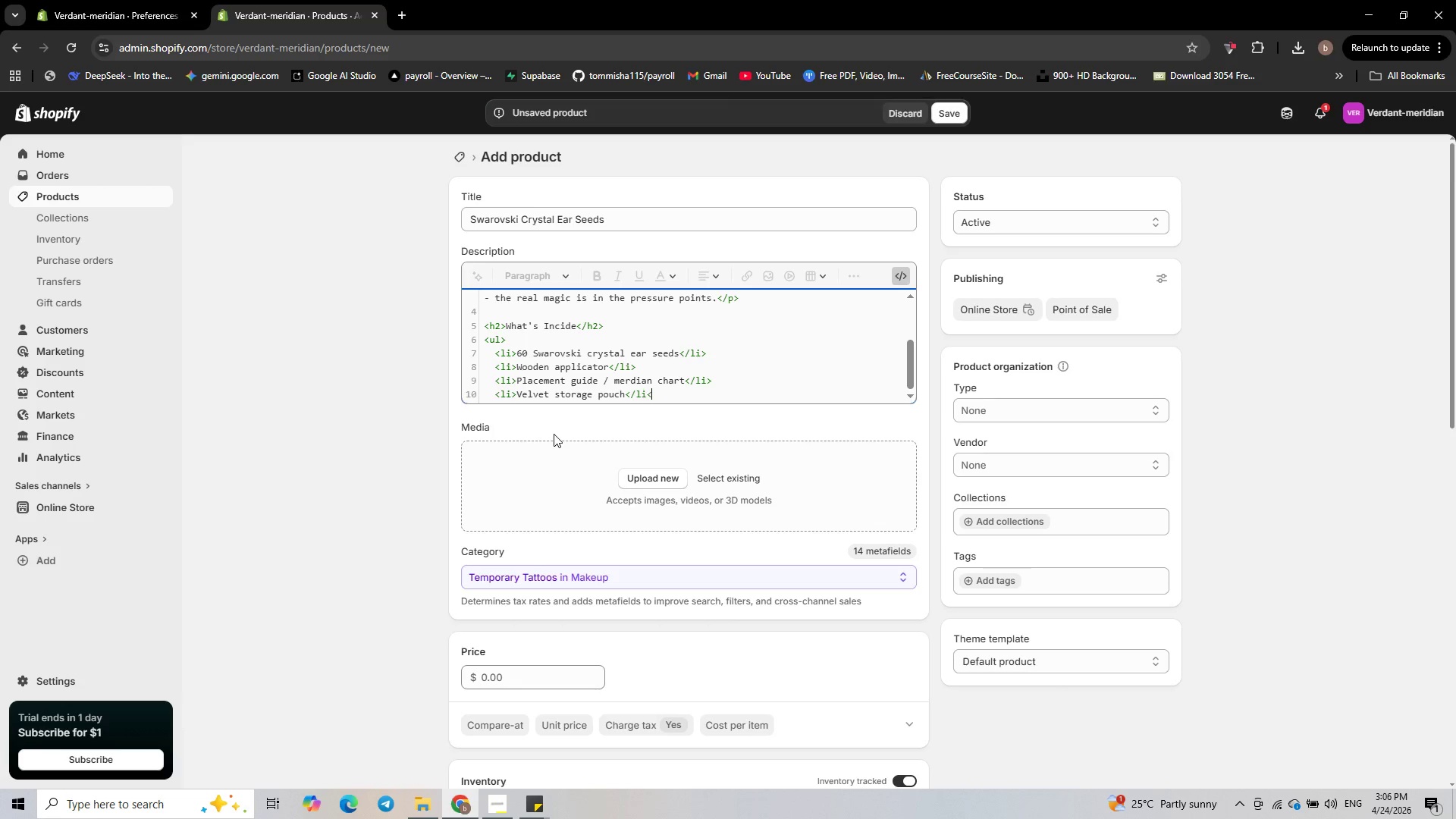 
key(Shift+Comma)
 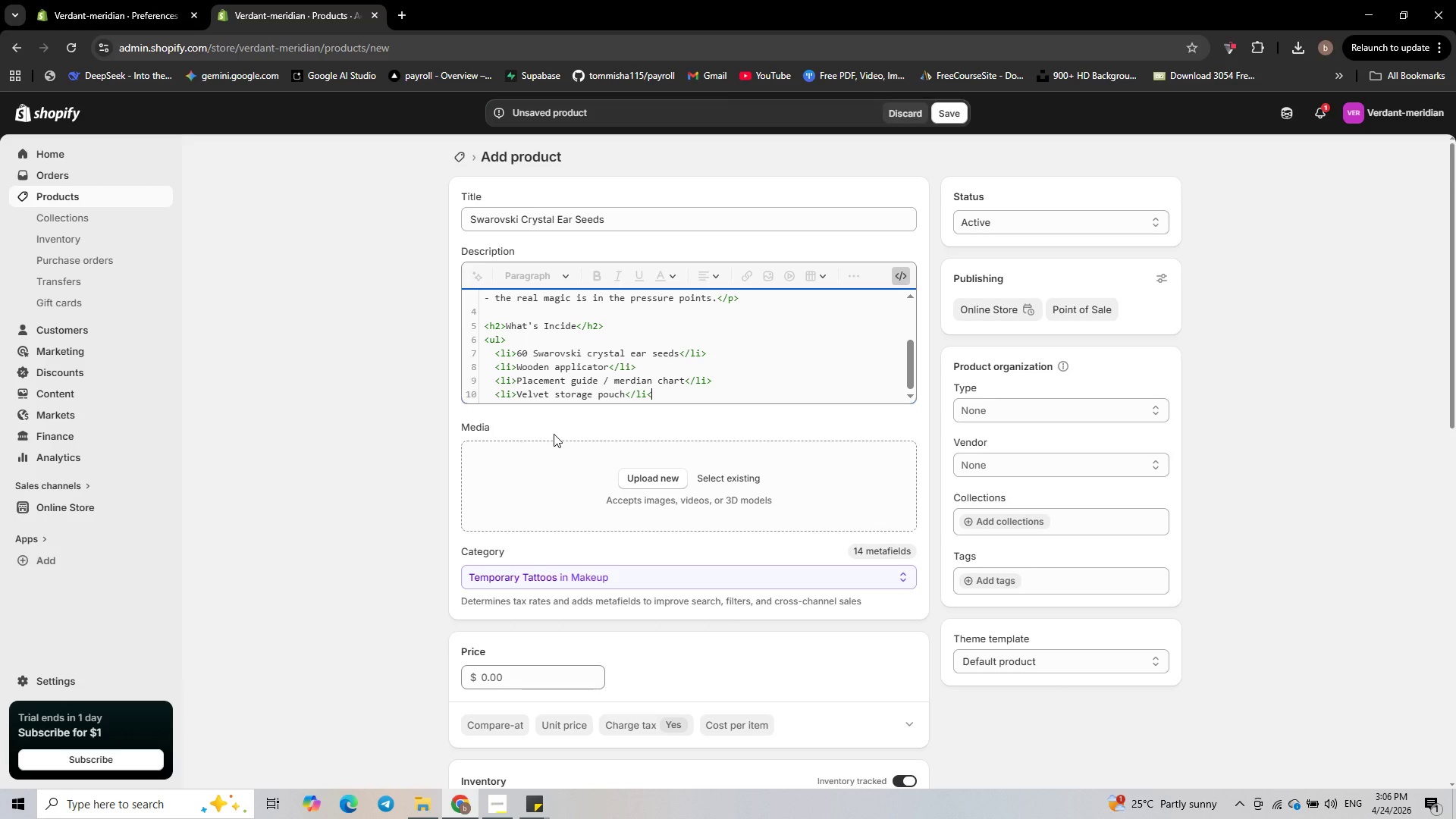 
key(Backspace)
 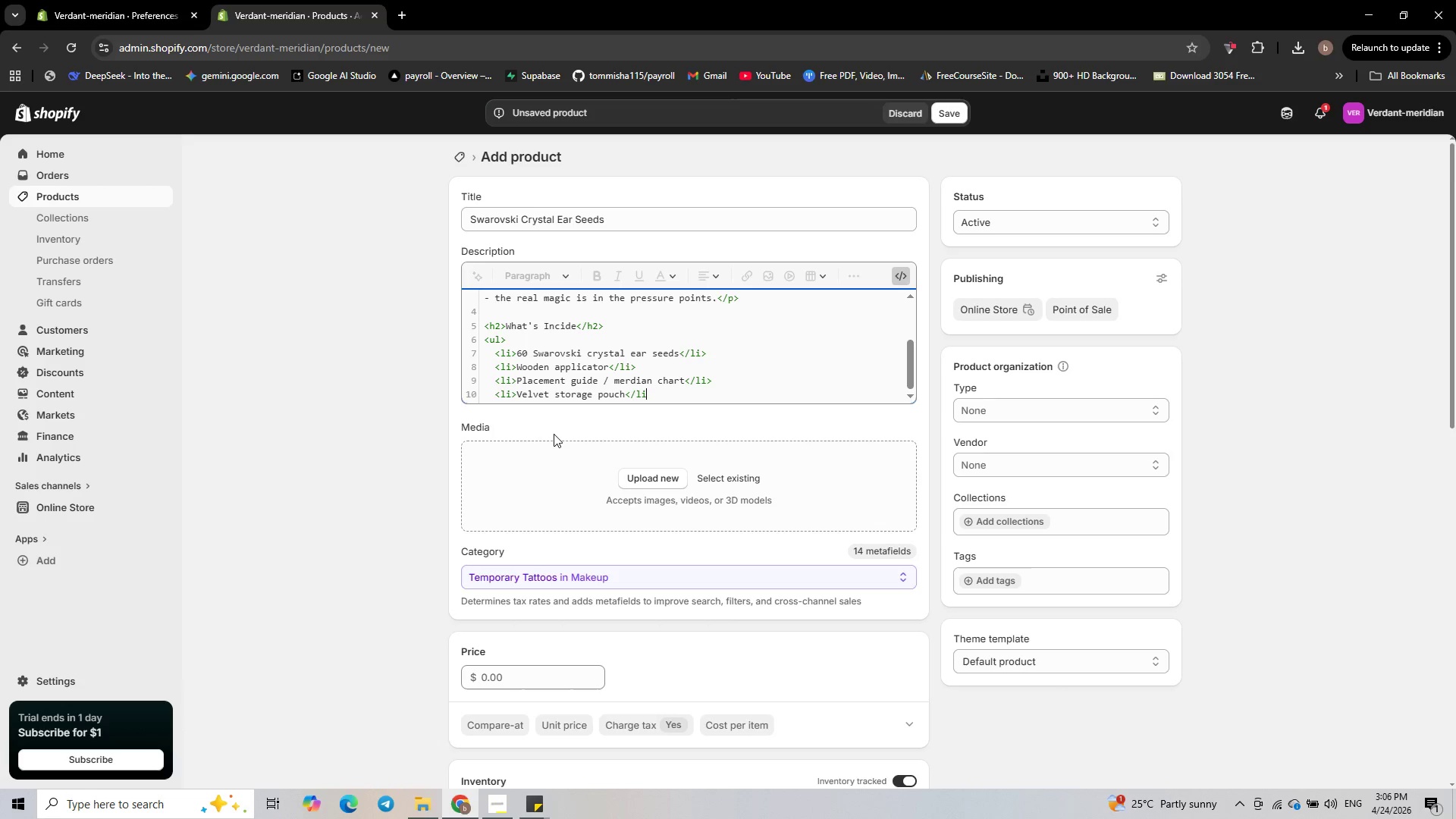 
key(Shift+Slash)
 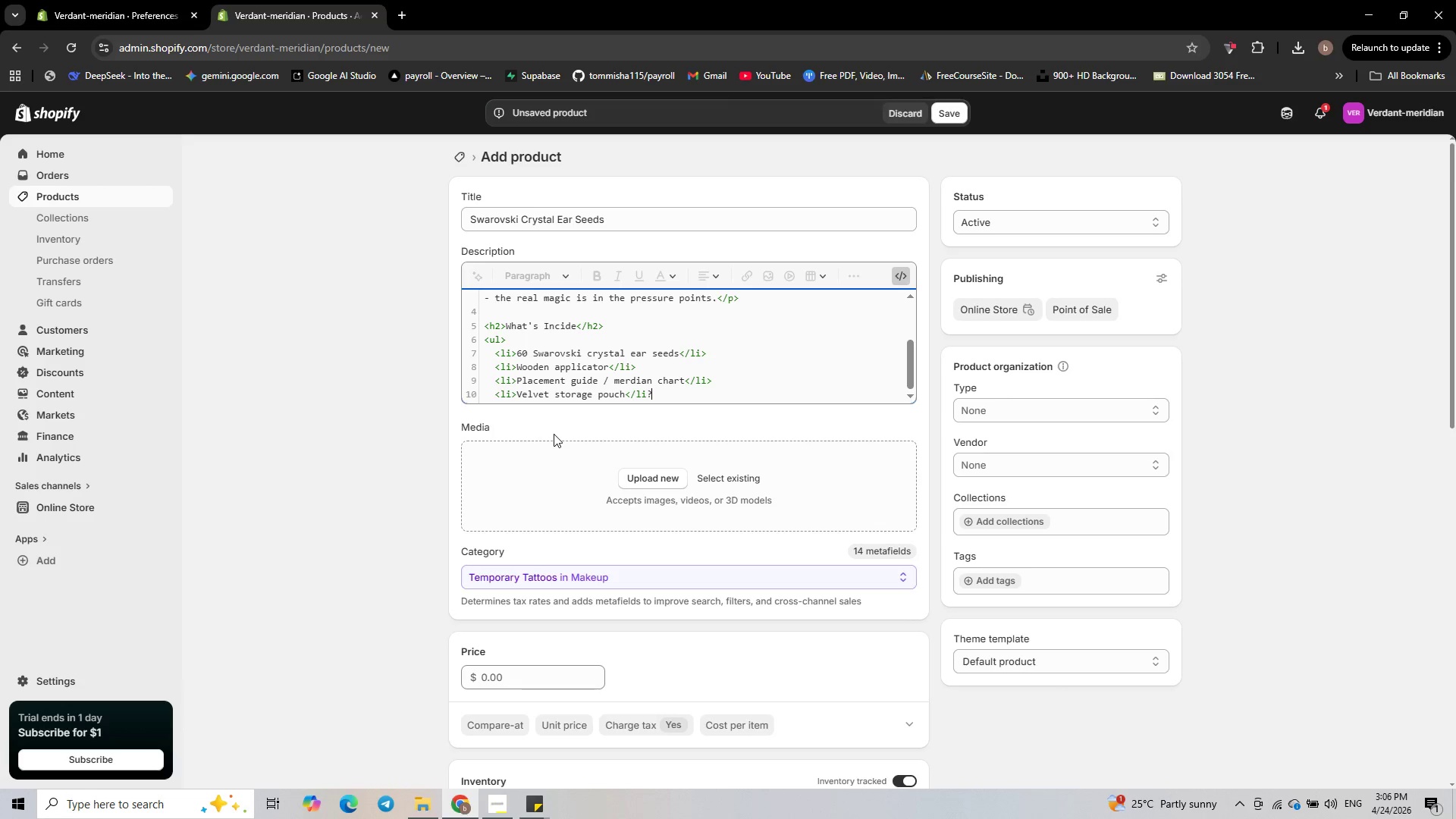 
key(Backspace)
 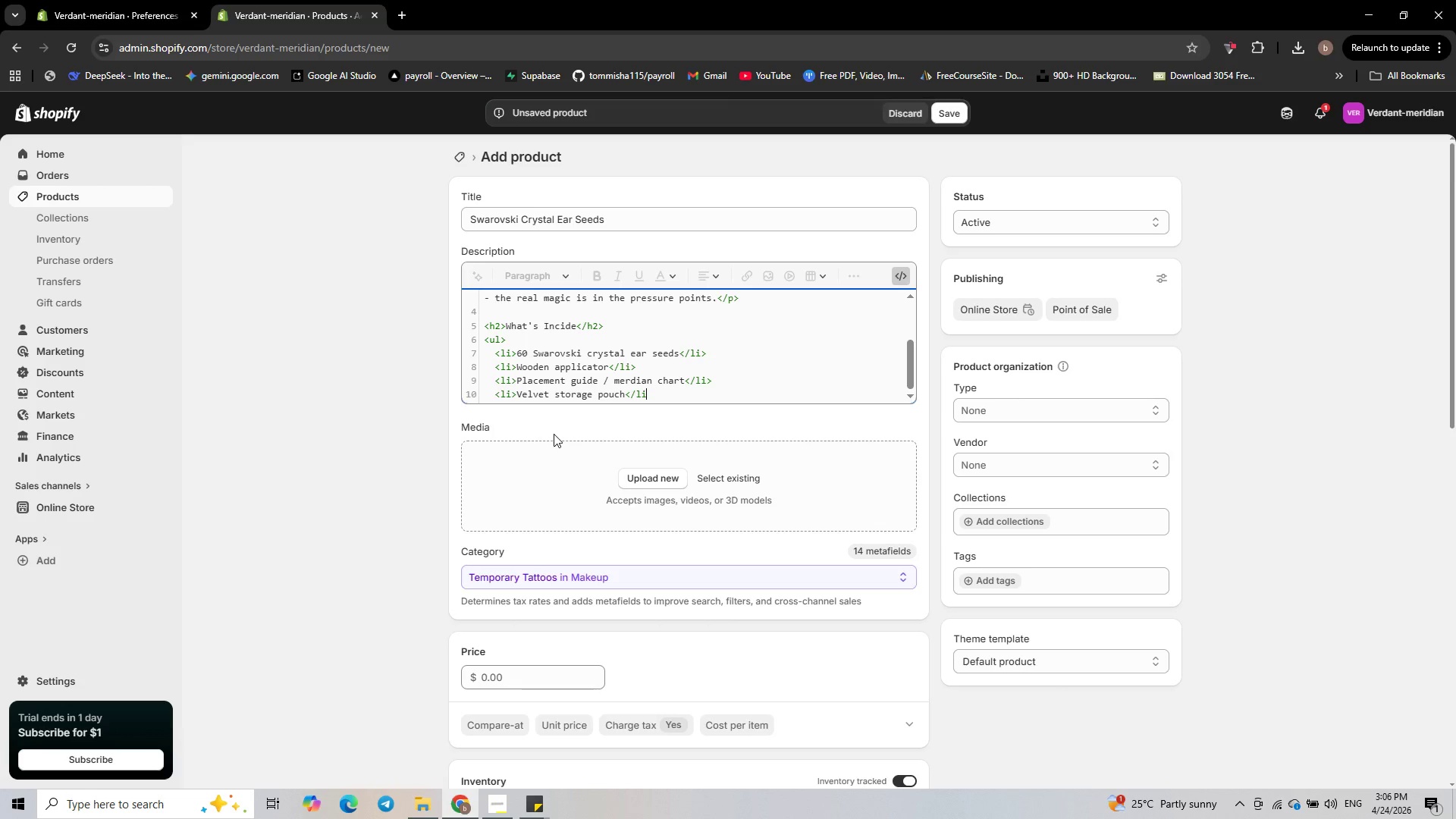 
key(Shift+Period)
 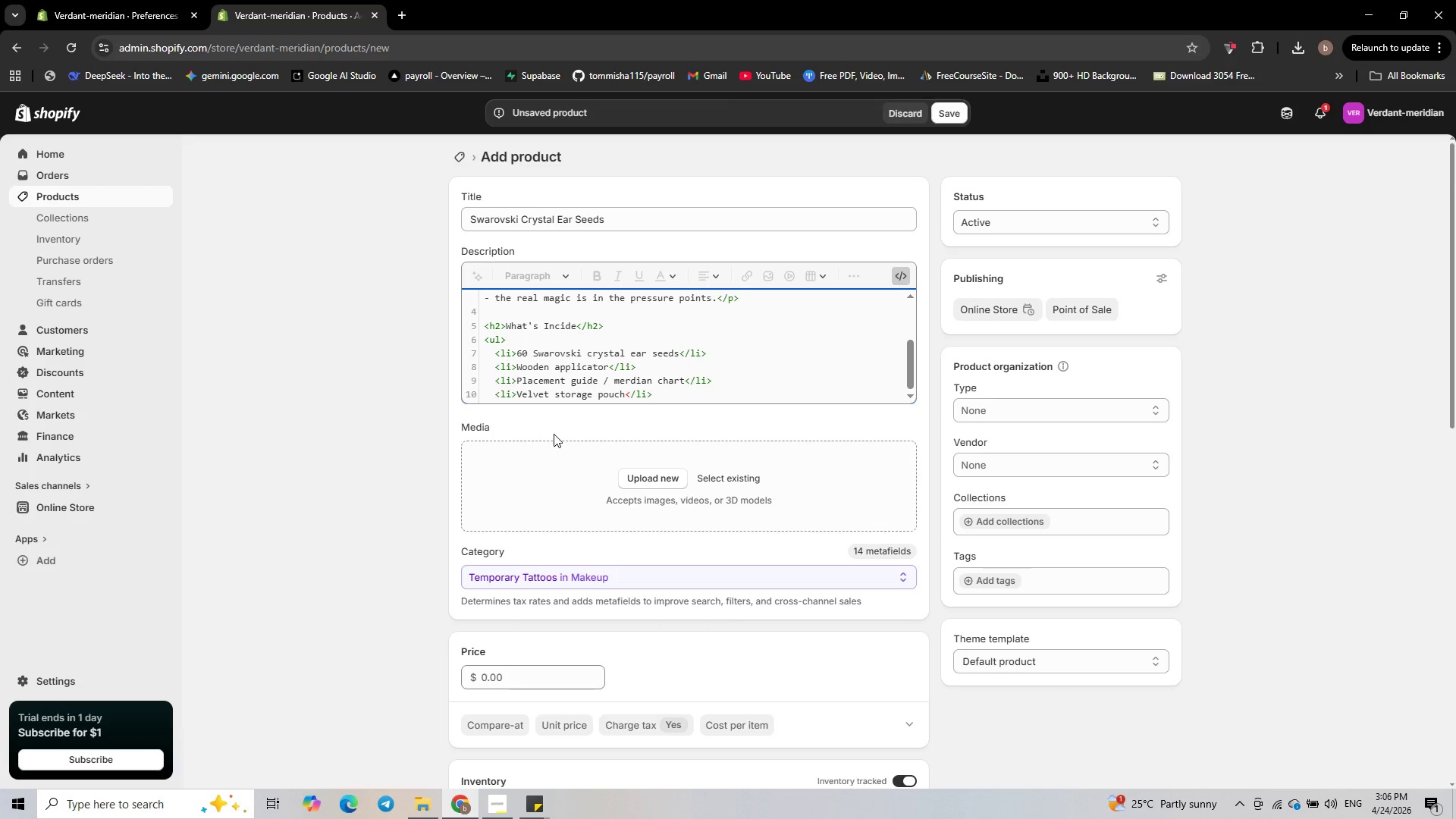 
key(Enter)
 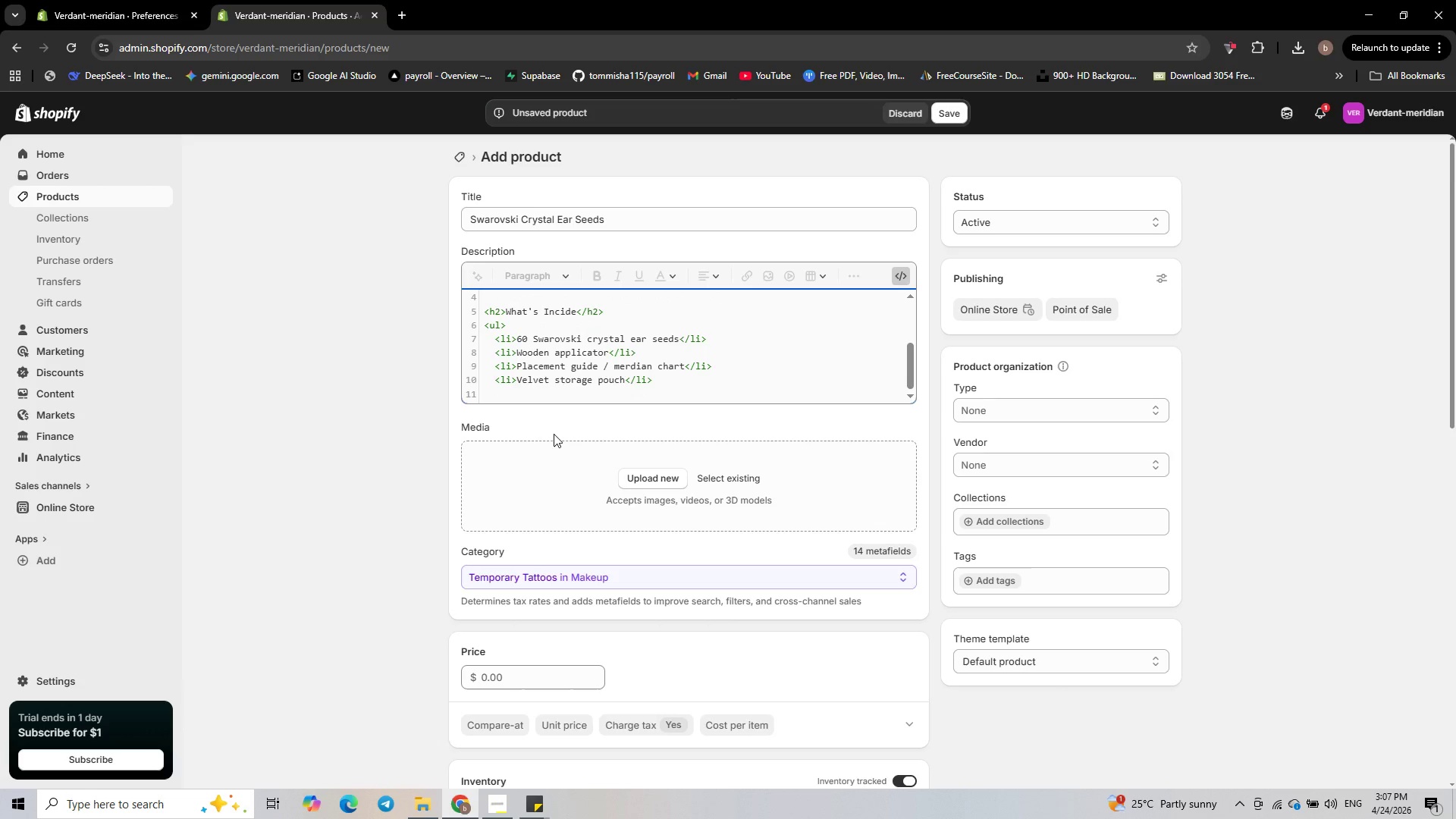 
type(</ul>)
 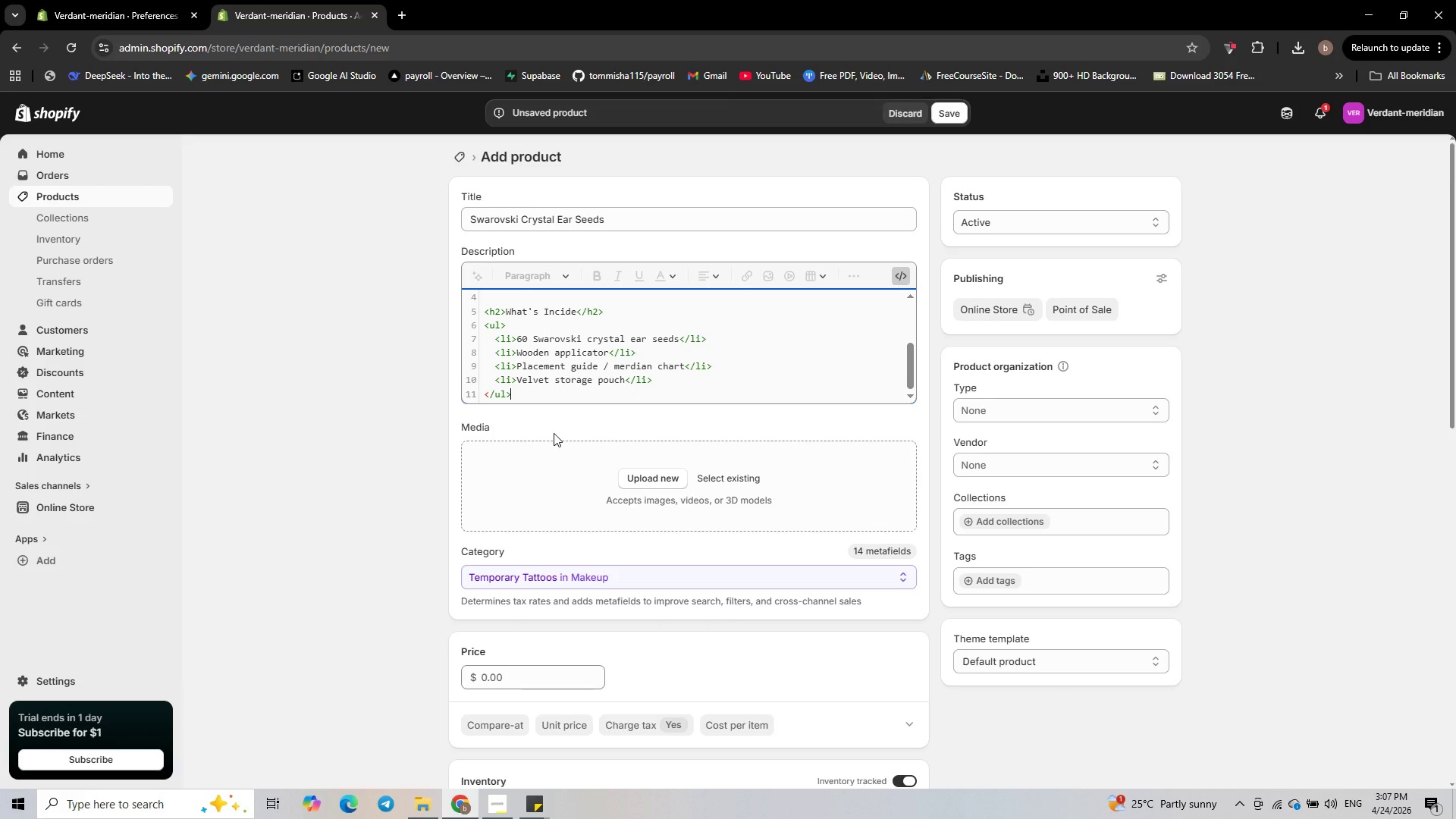 
key(Enter)
 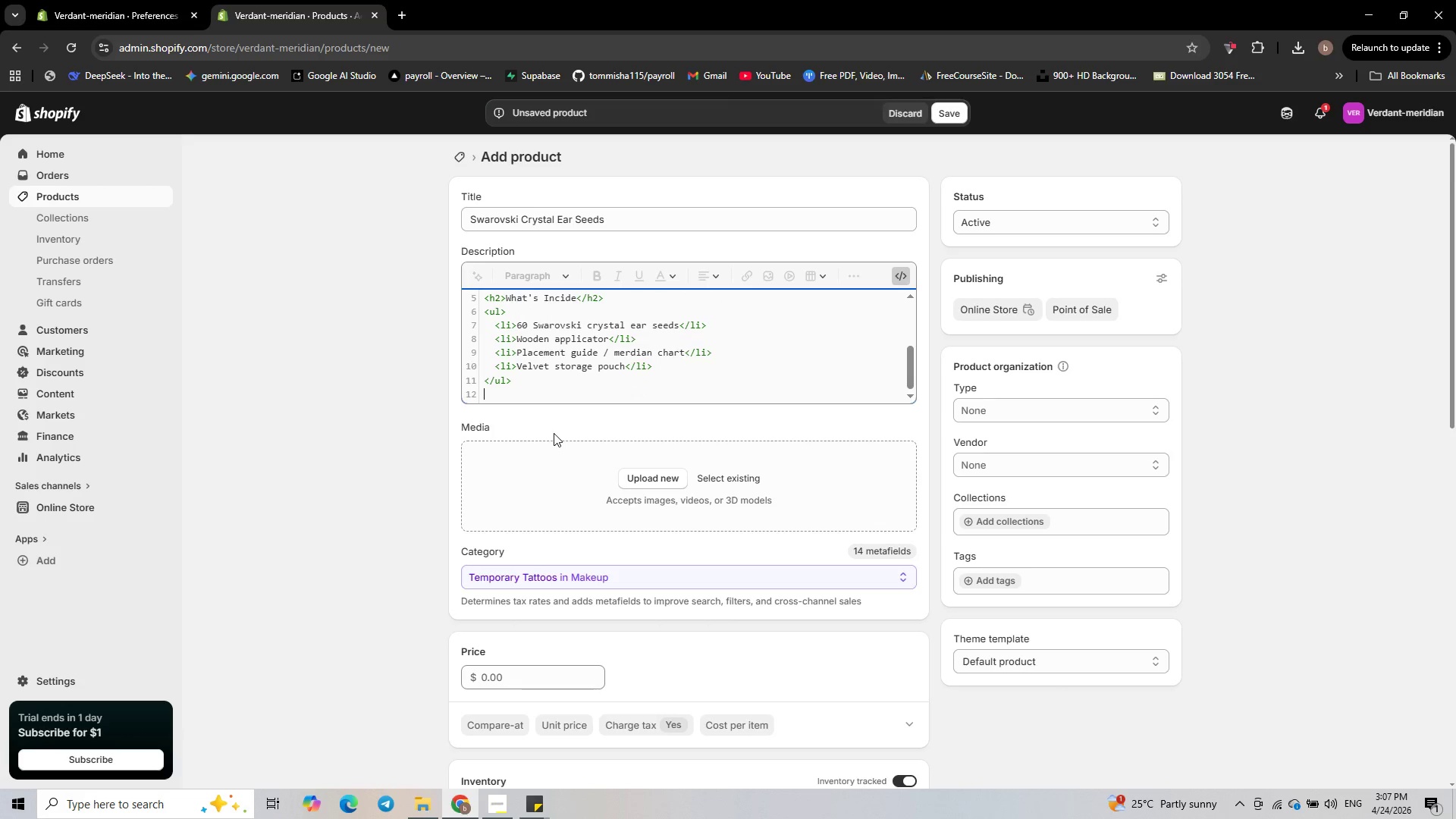 
key(Enter)
 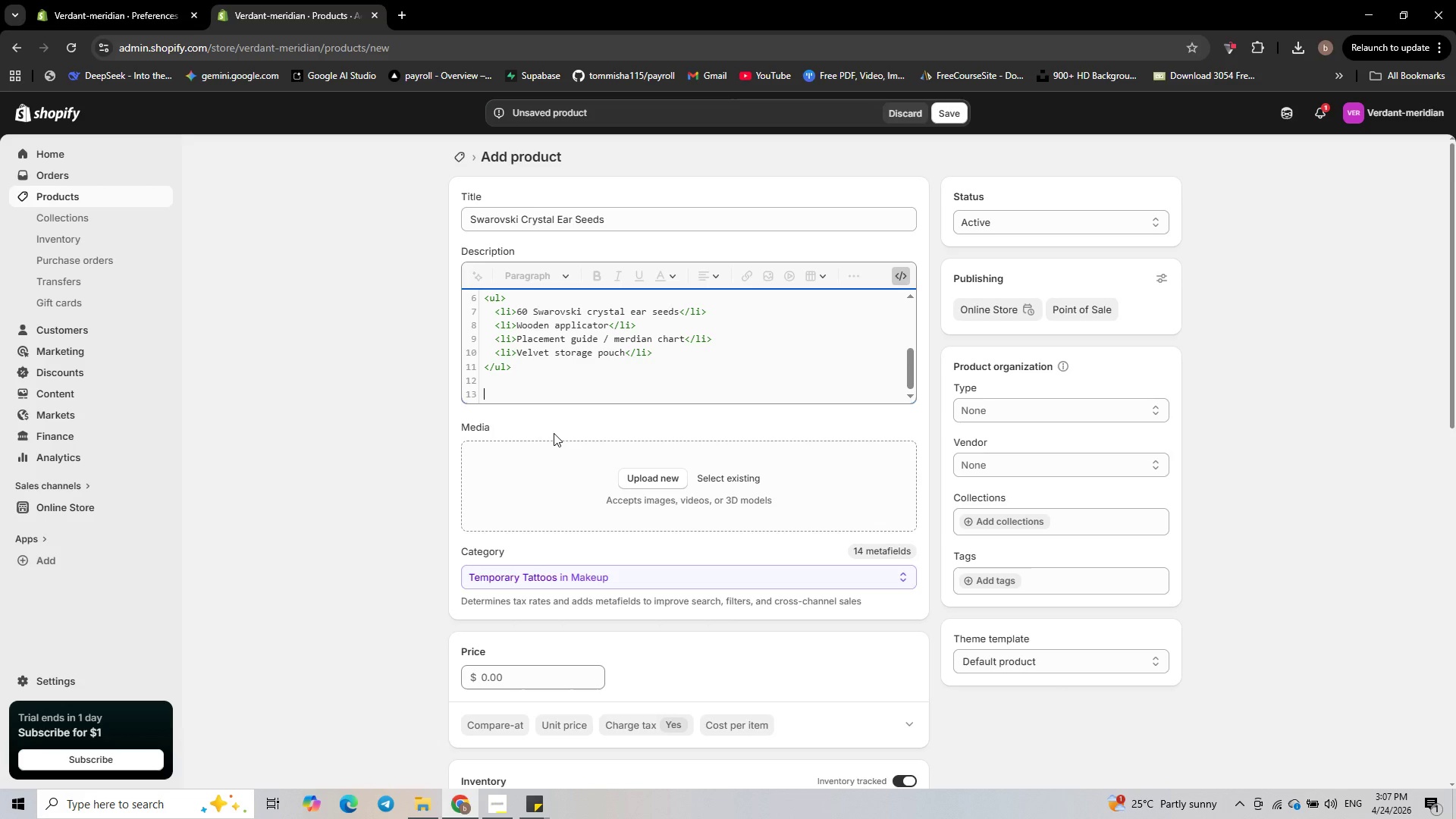 
type(<h3>)
 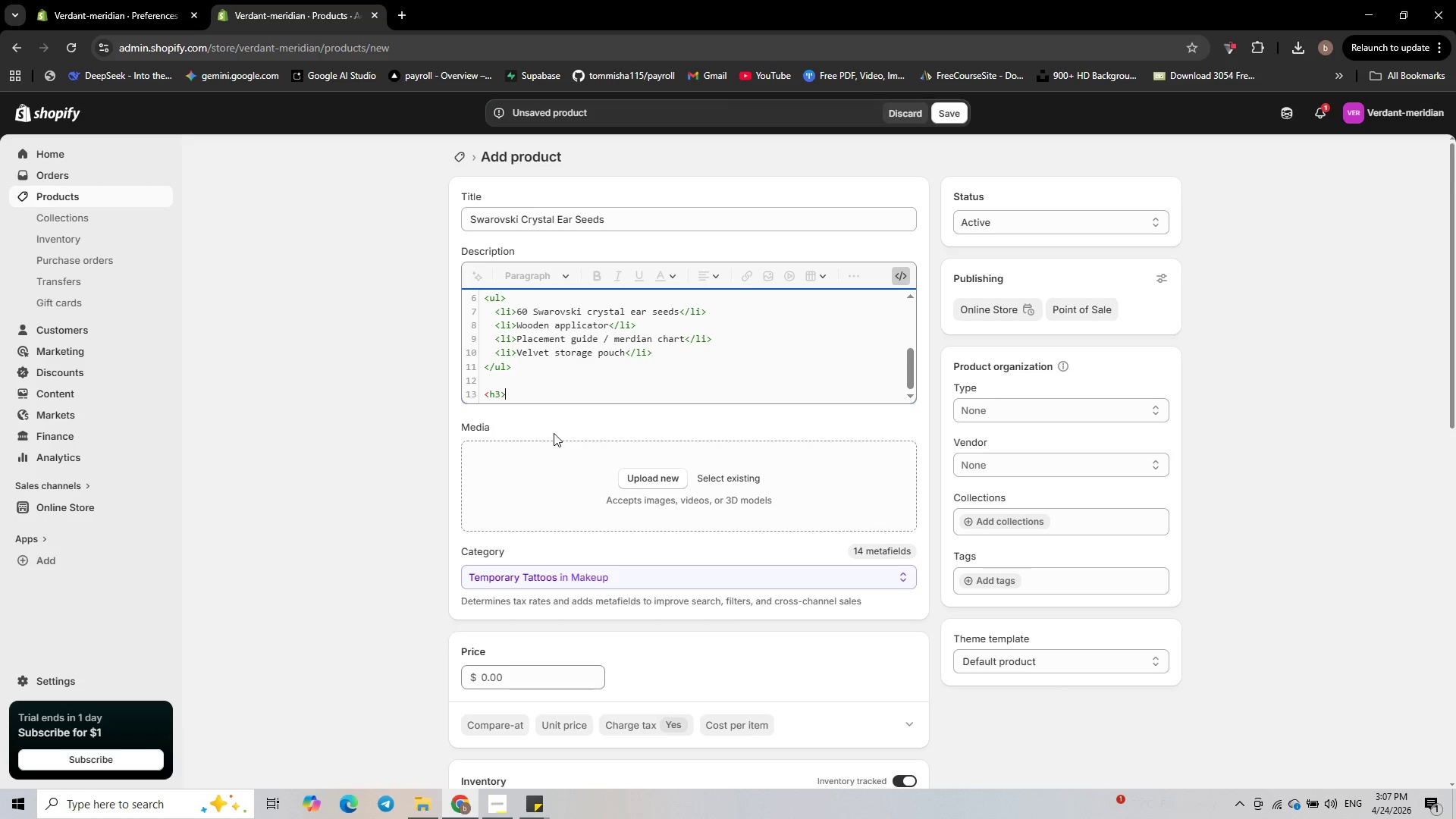 
hold_key(key=CapsLock, duration=0.91)
 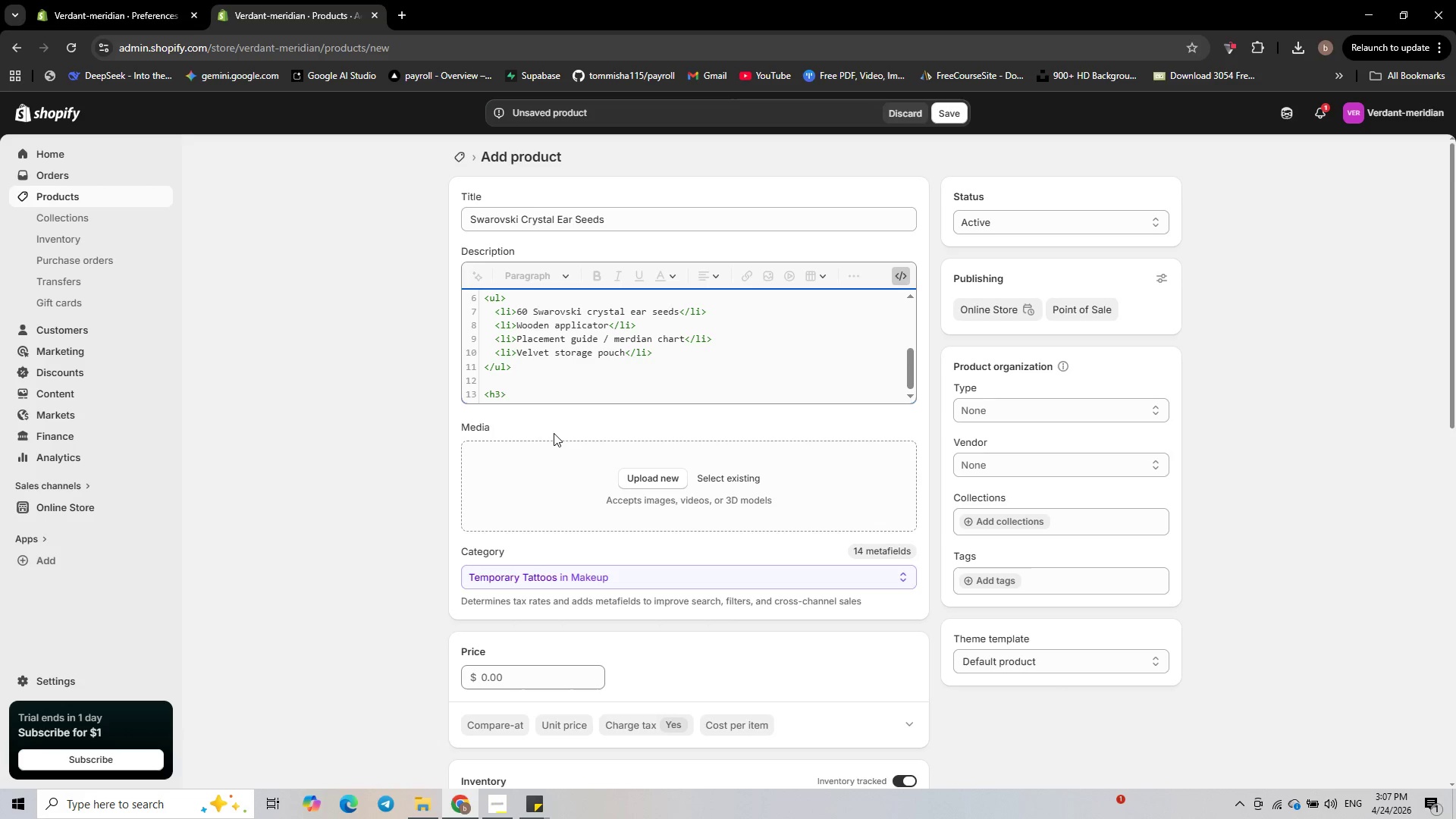 
type(Tec)
 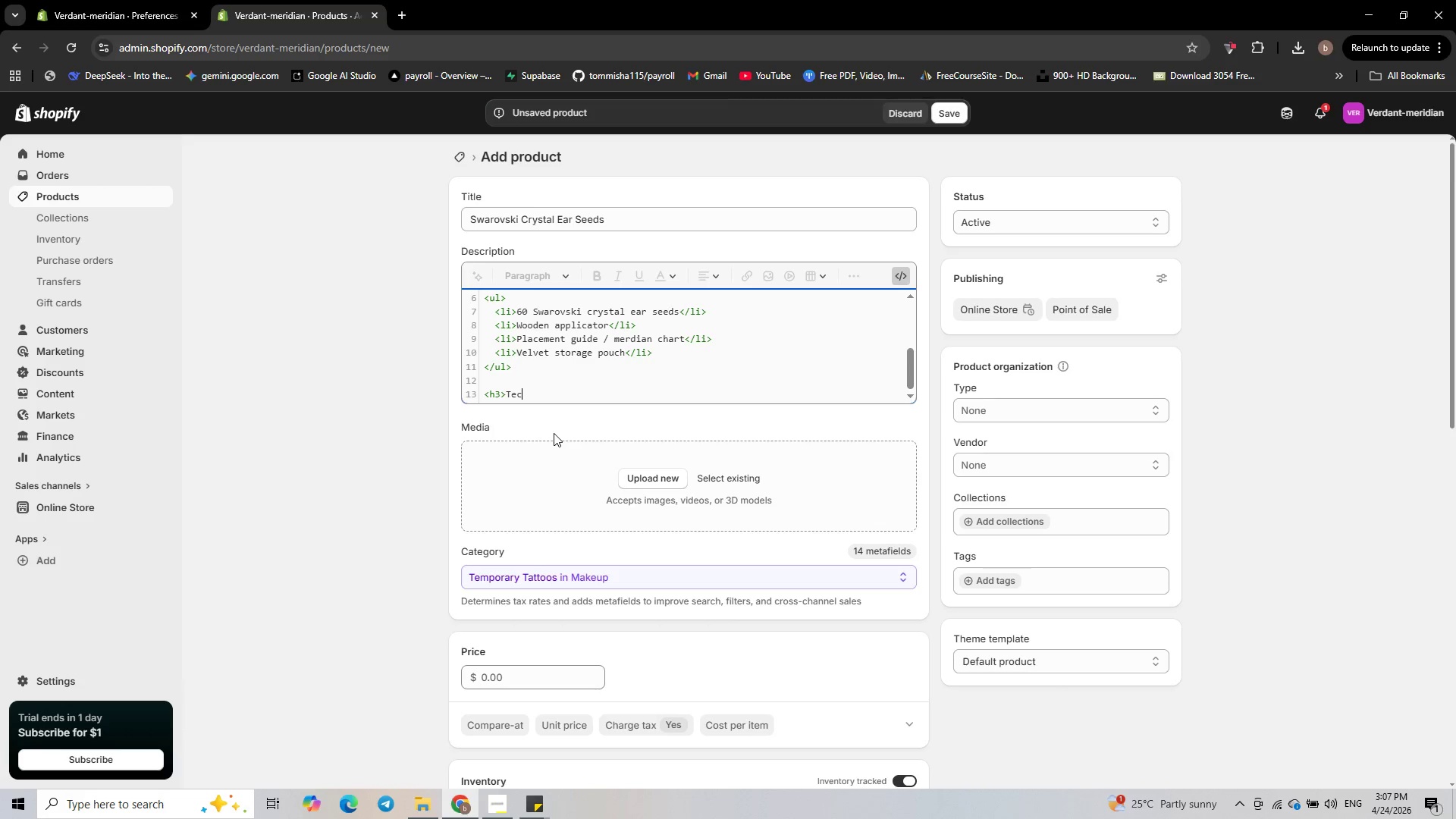 
type(hnical specs<)
 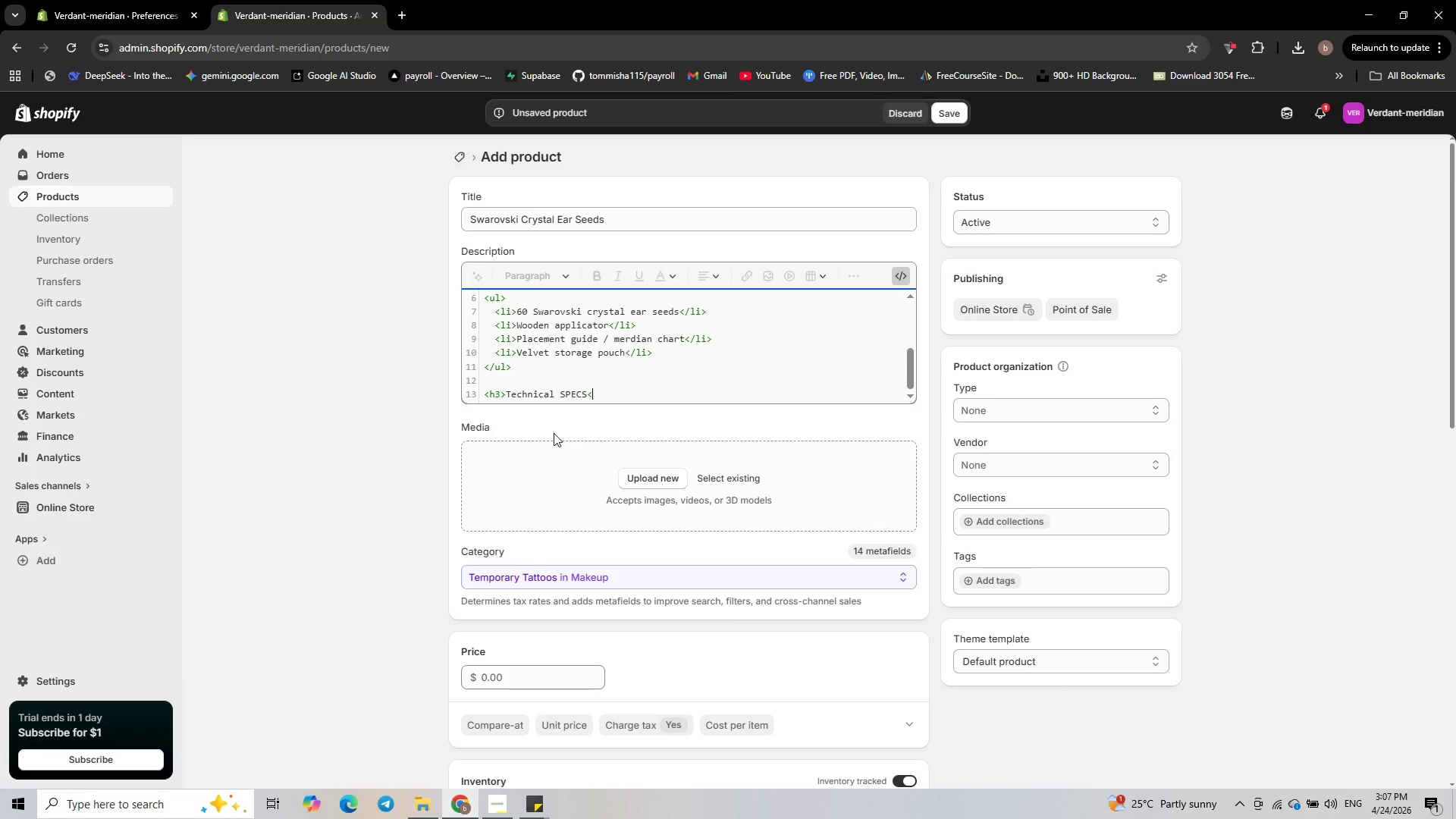 
hold_key(key=CapsLock, duration=0.38)
 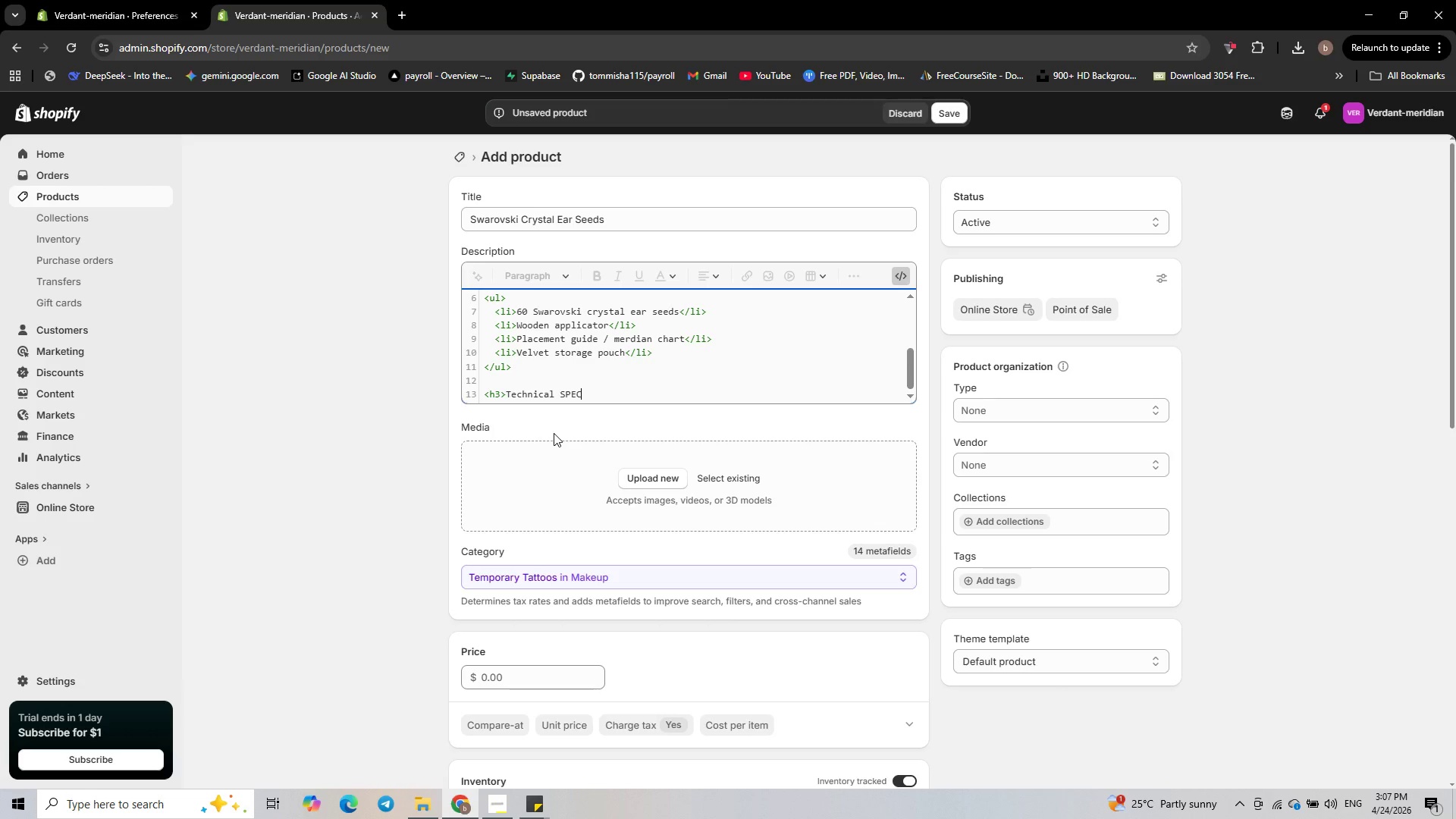 
type(/H3)
key(Backspace)
key(Backspace)
type(h3>)
 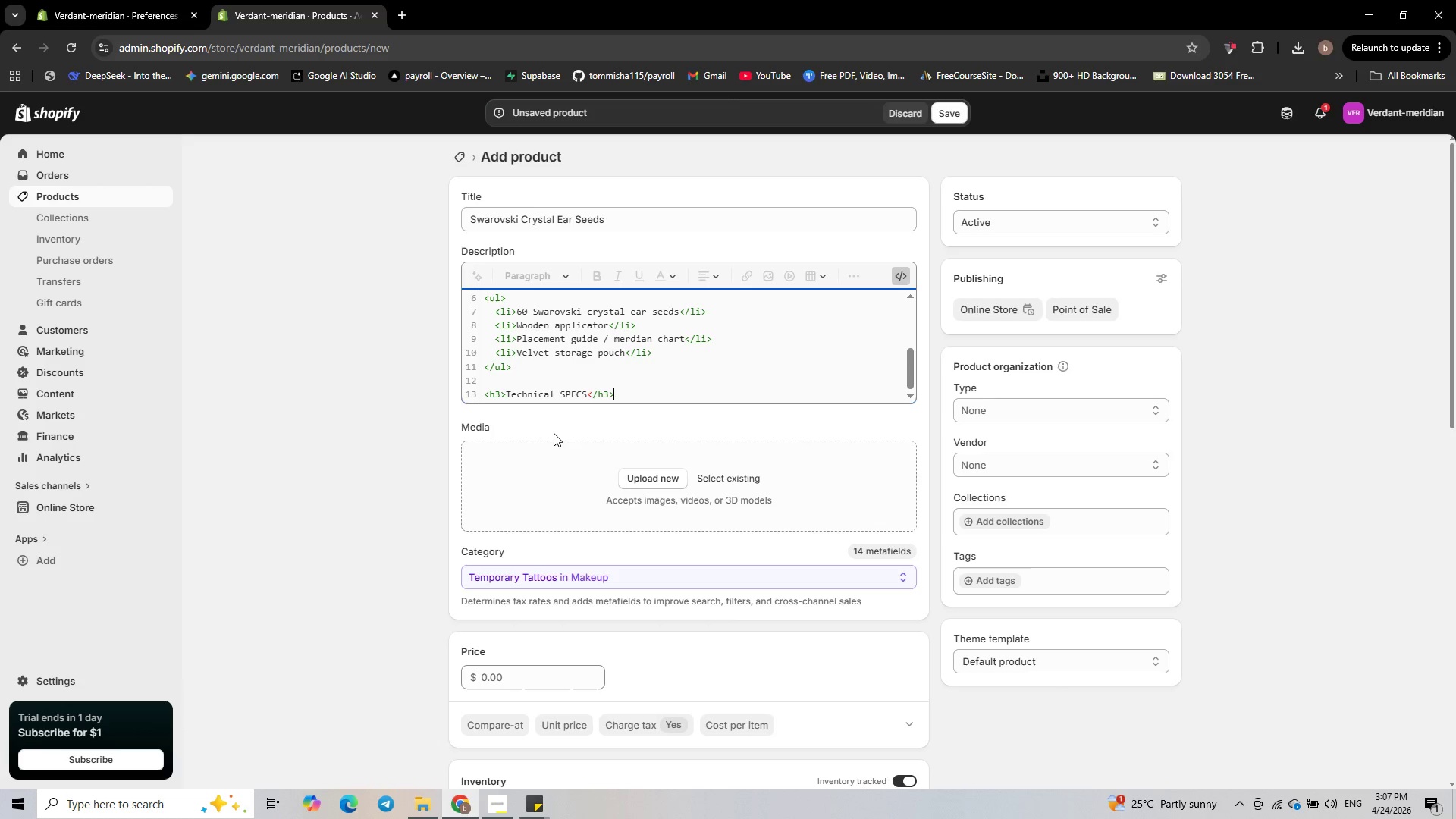 
key(Control+ArrowLeft)
 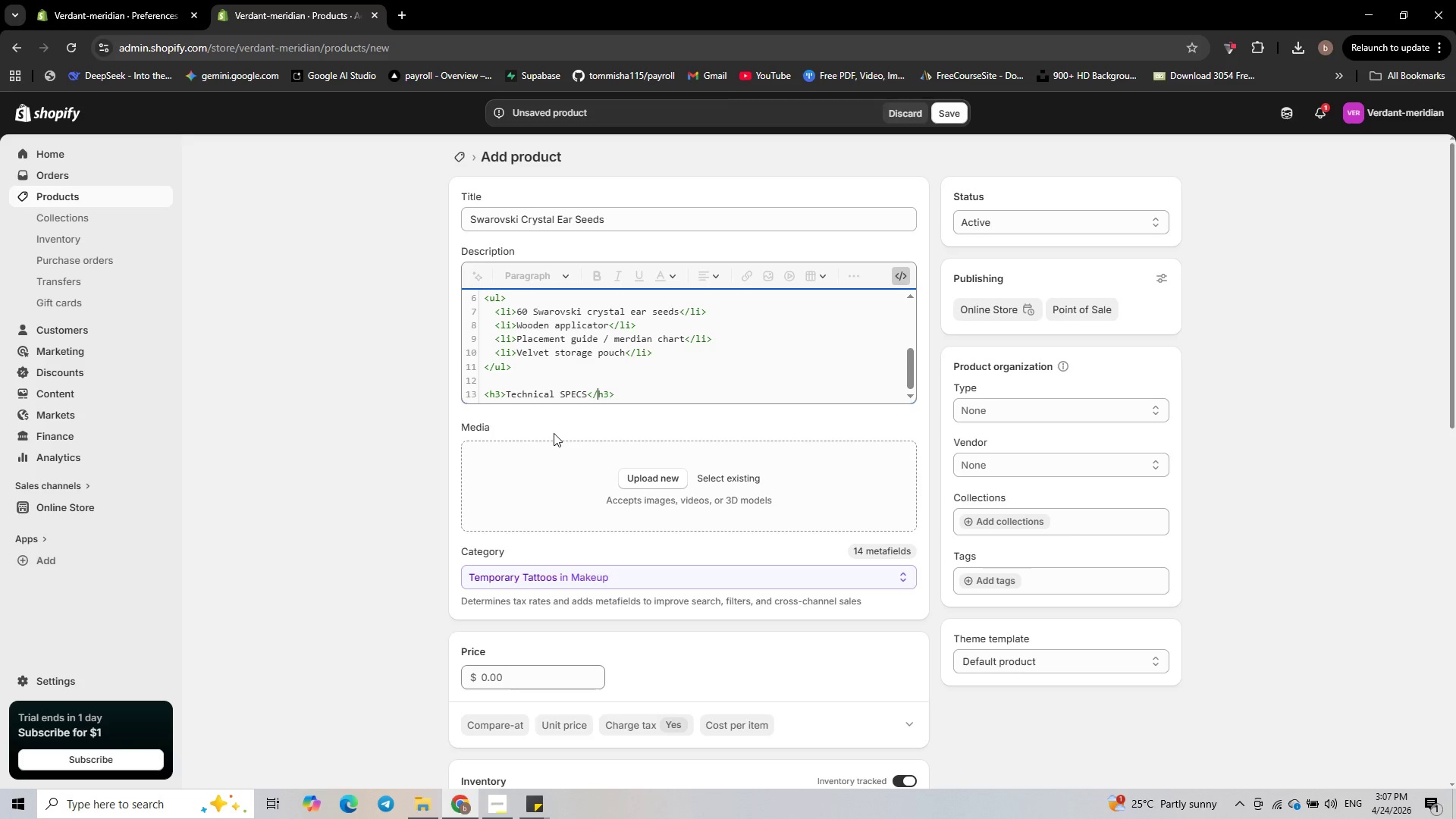 
key(Control+ArrowLeft)
 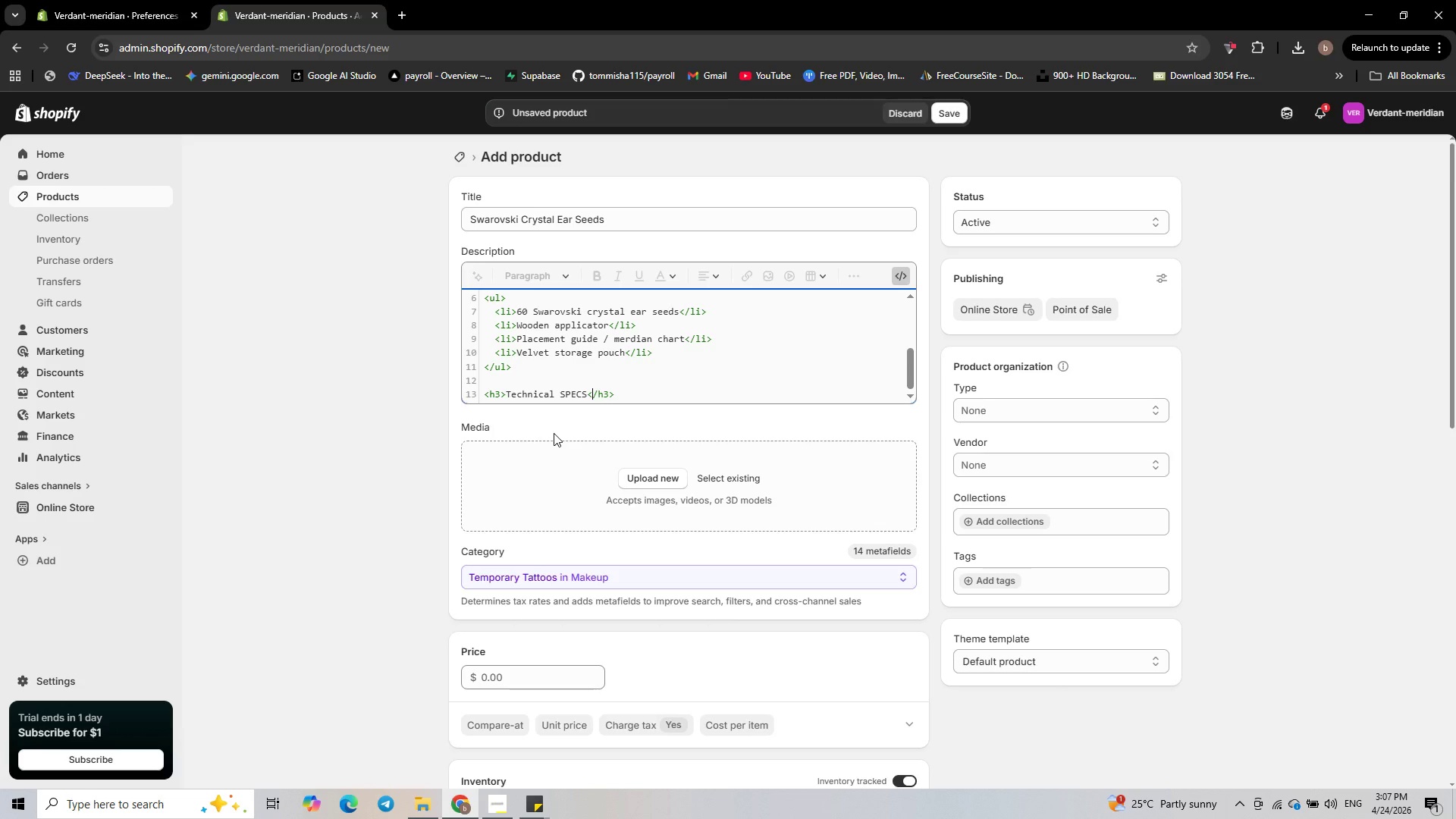 
key(ArrowLeft)
 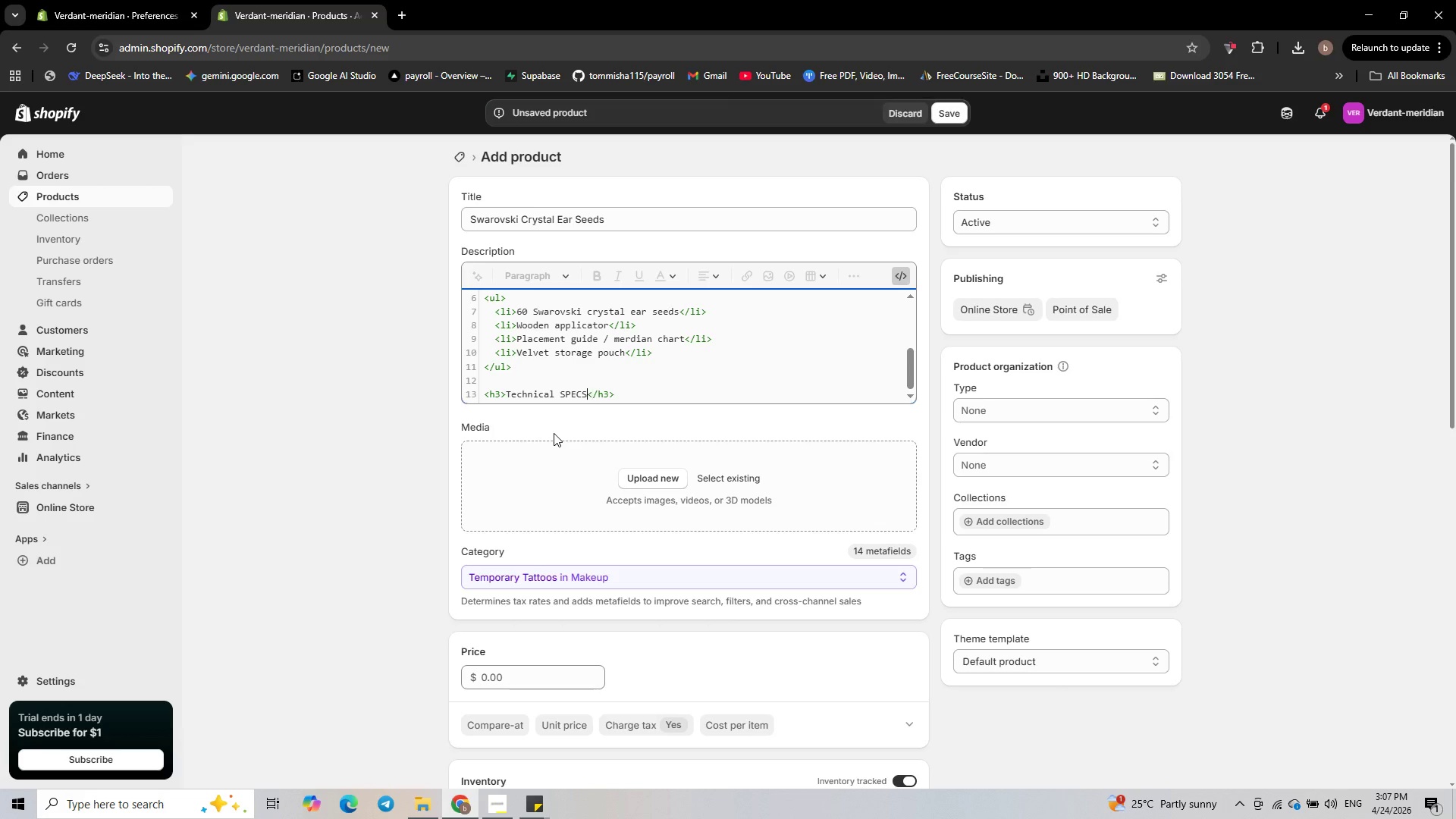 
key(ArrowLeft)
 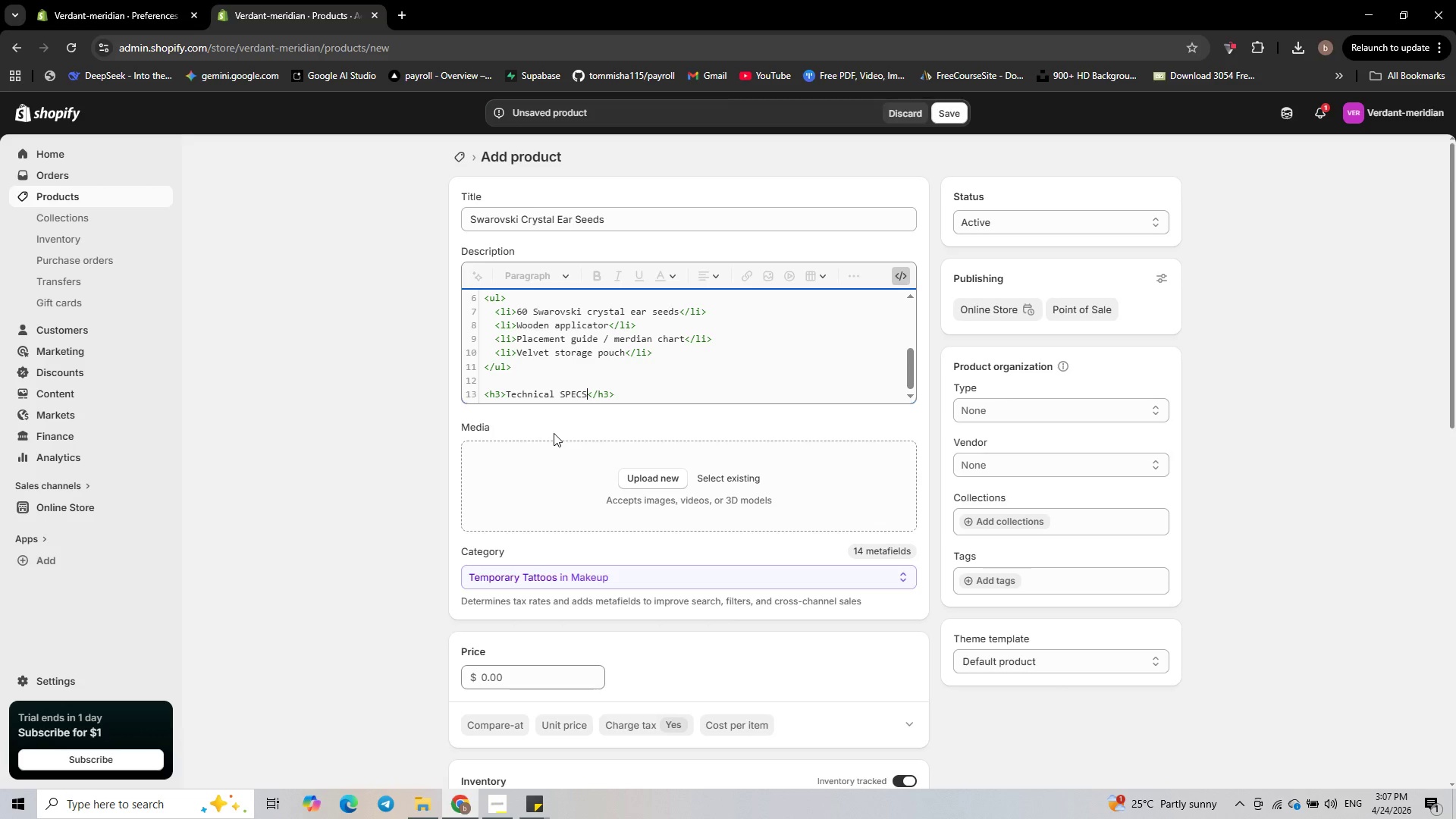 
key(Backspace)
key(Backspace)
key(Backspace)
key(Backspace)
key(Backspace)
type(so)
key(Backspace)
type(pecs)
 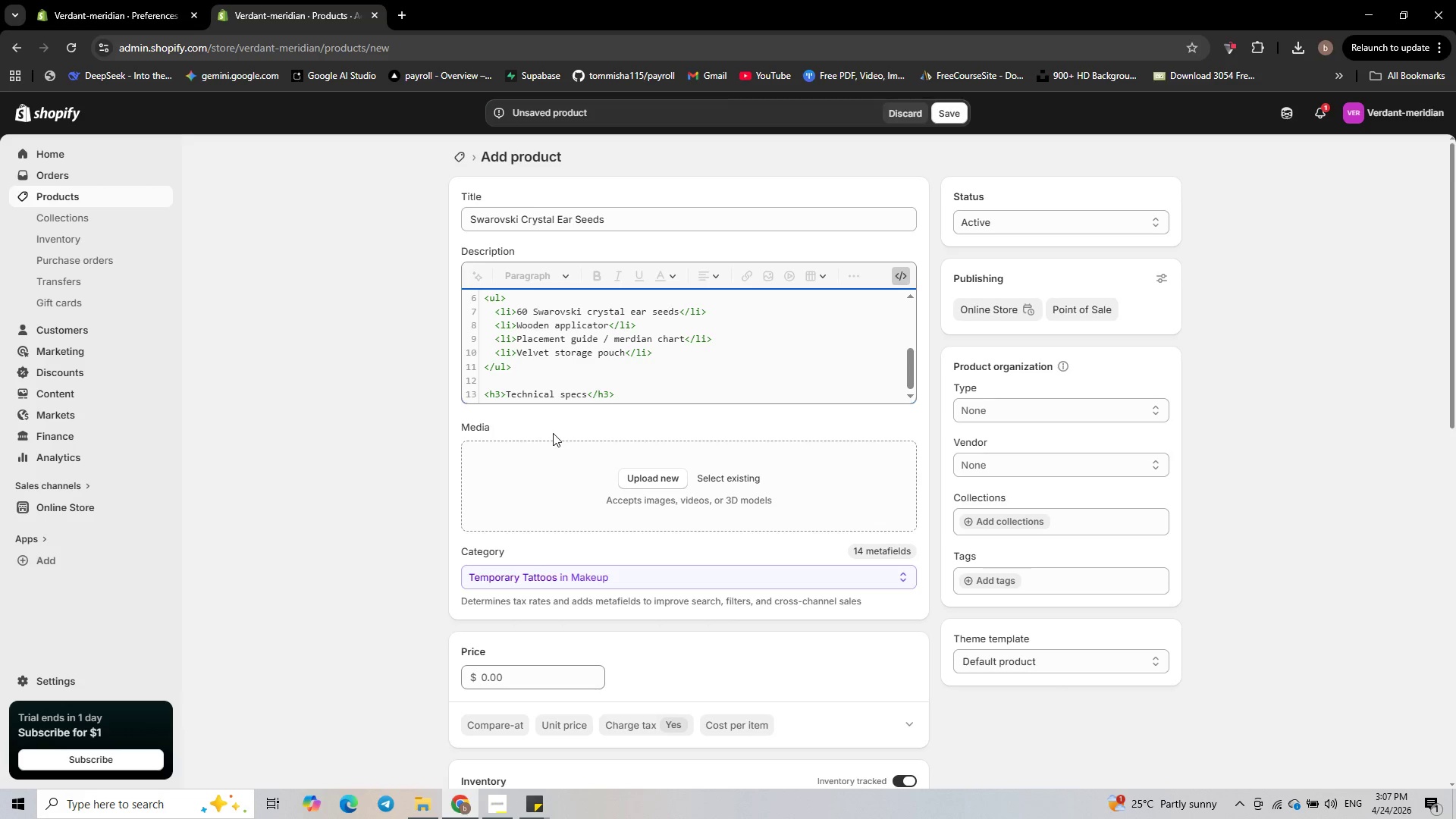 
key(ArrowRight)
 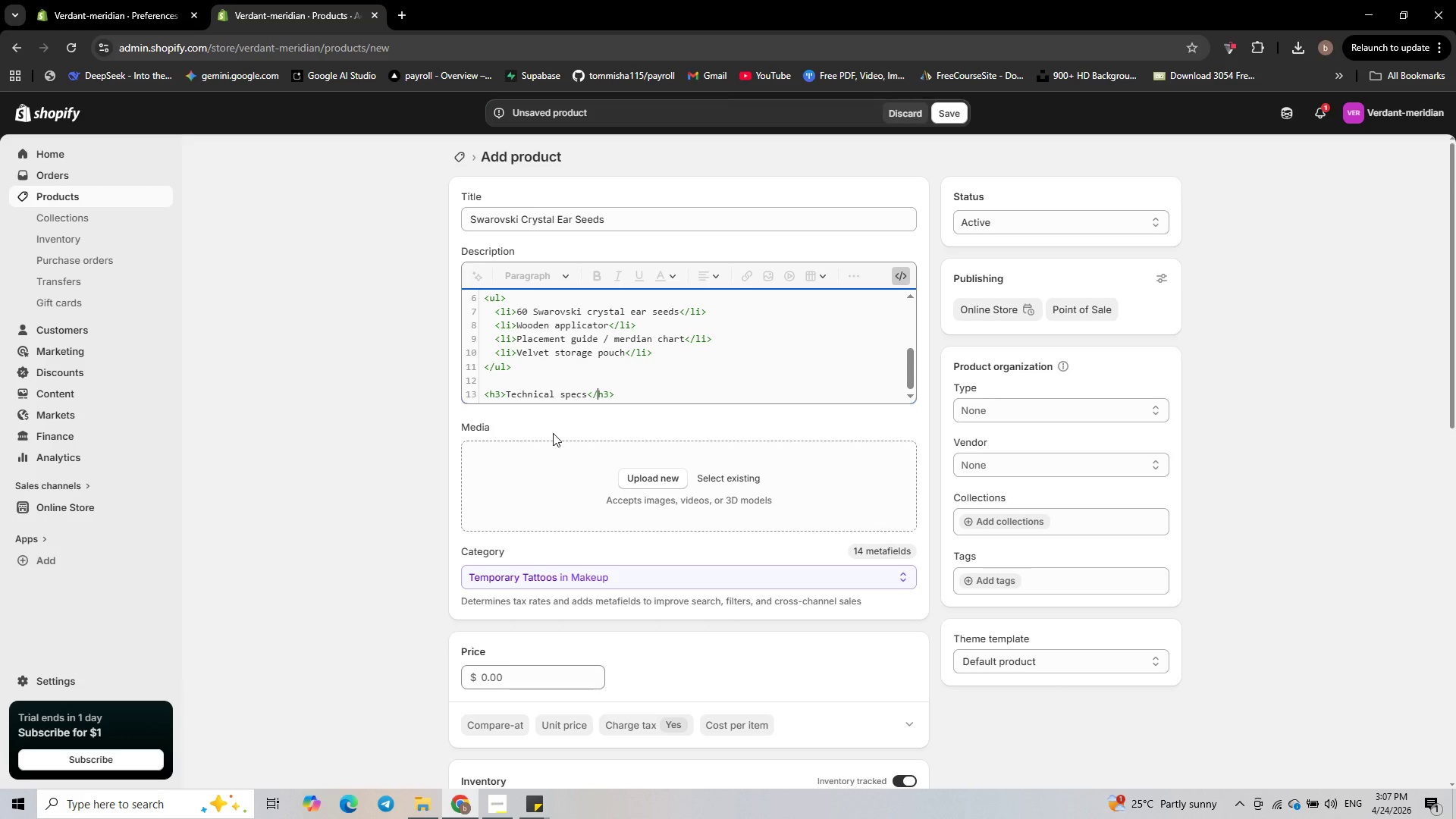 
key(ArrowRight)
 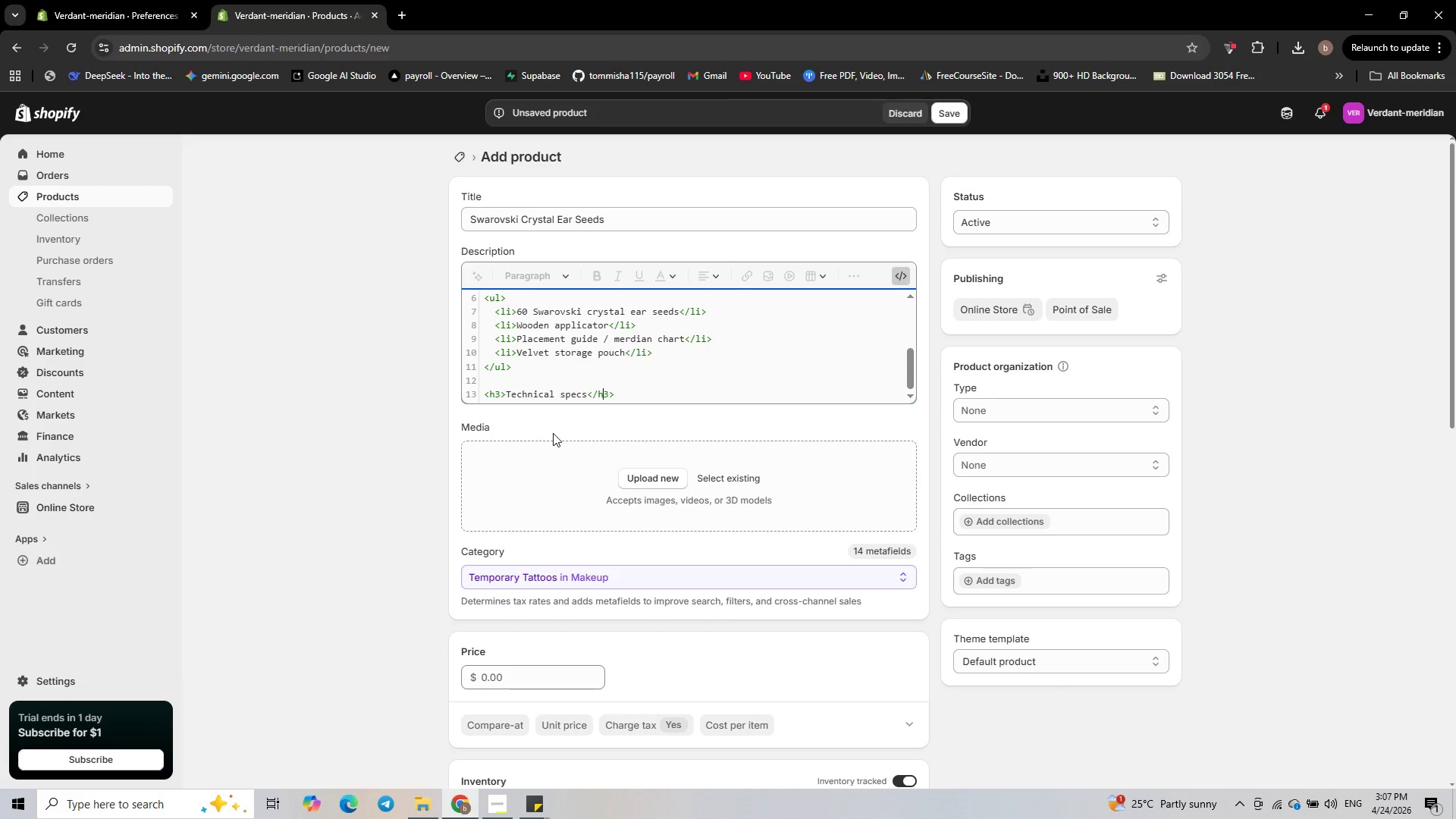 
key(ArrowRight)
 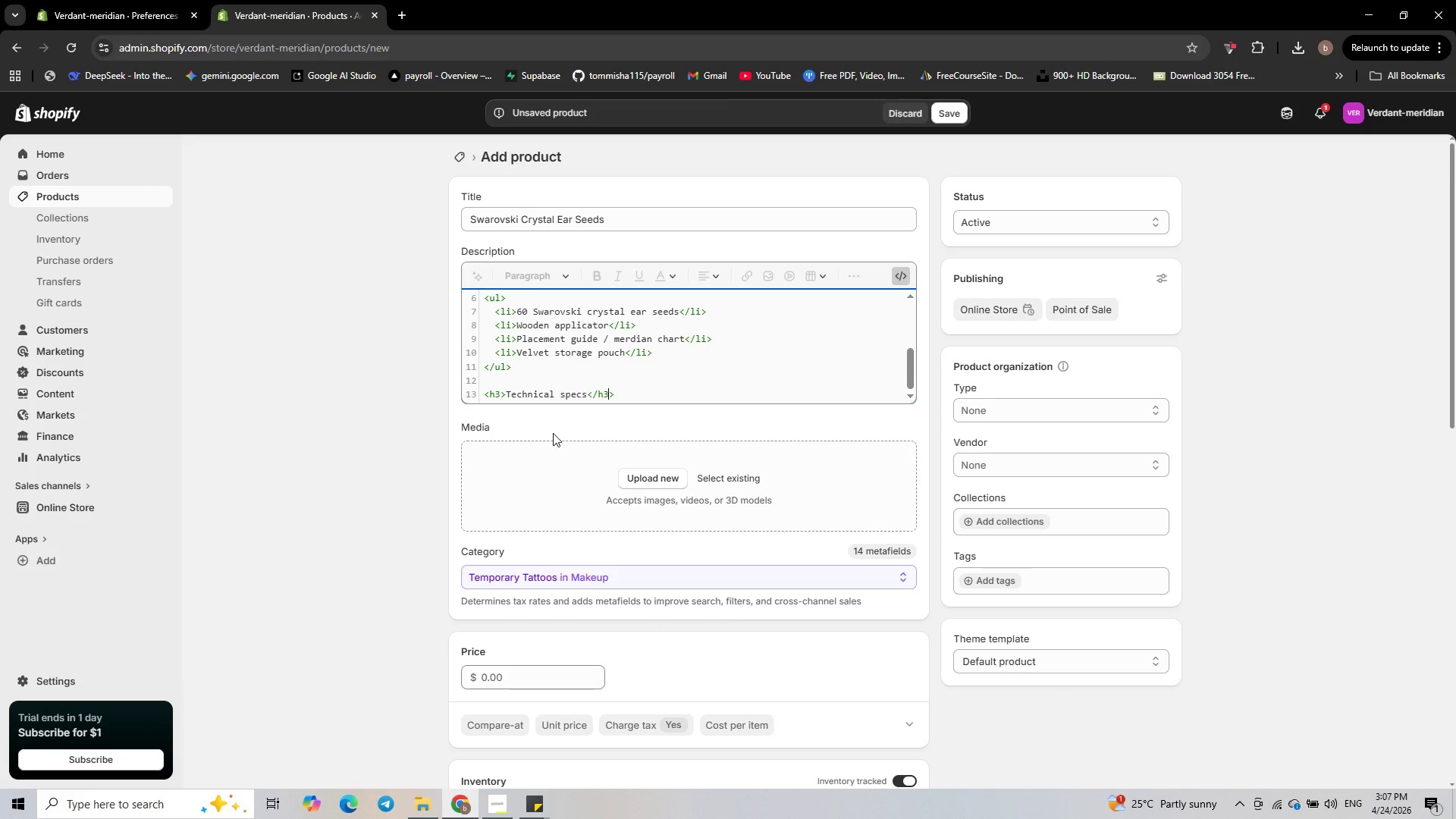 
key(ArrowRight)
 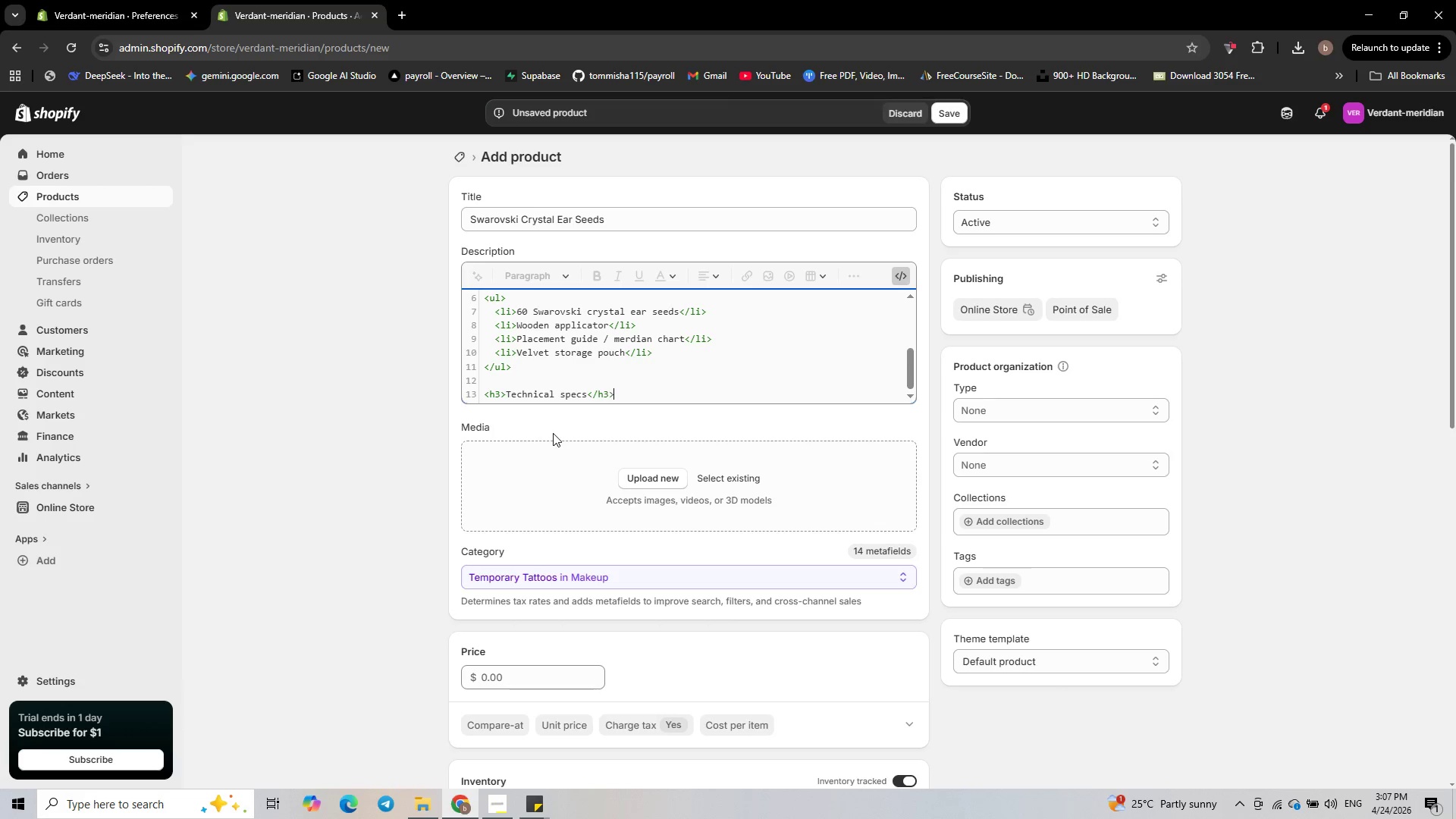 
key(ArrowRight)
 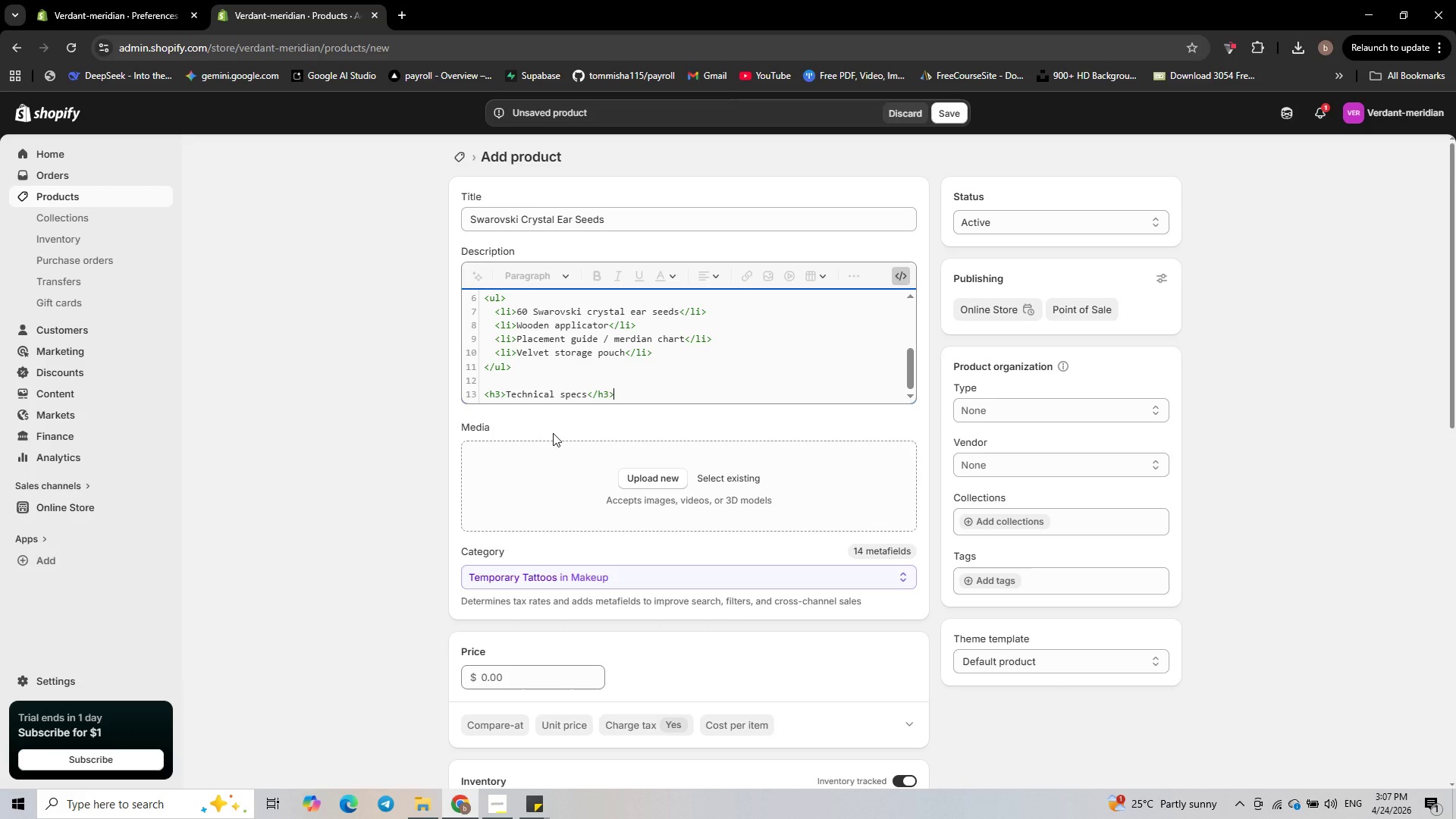 
key(ArrowRight)
 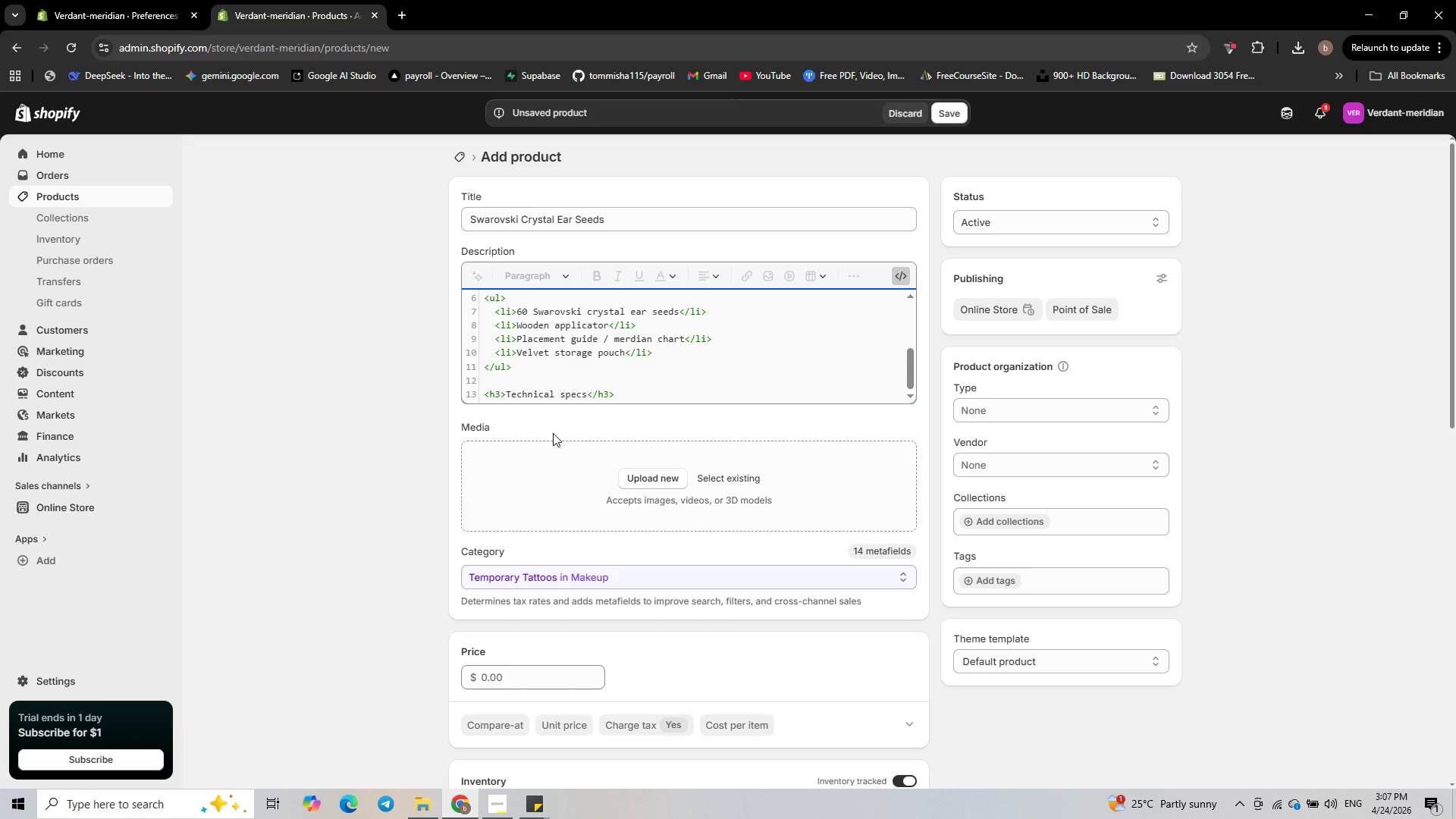 
key(Enter)
 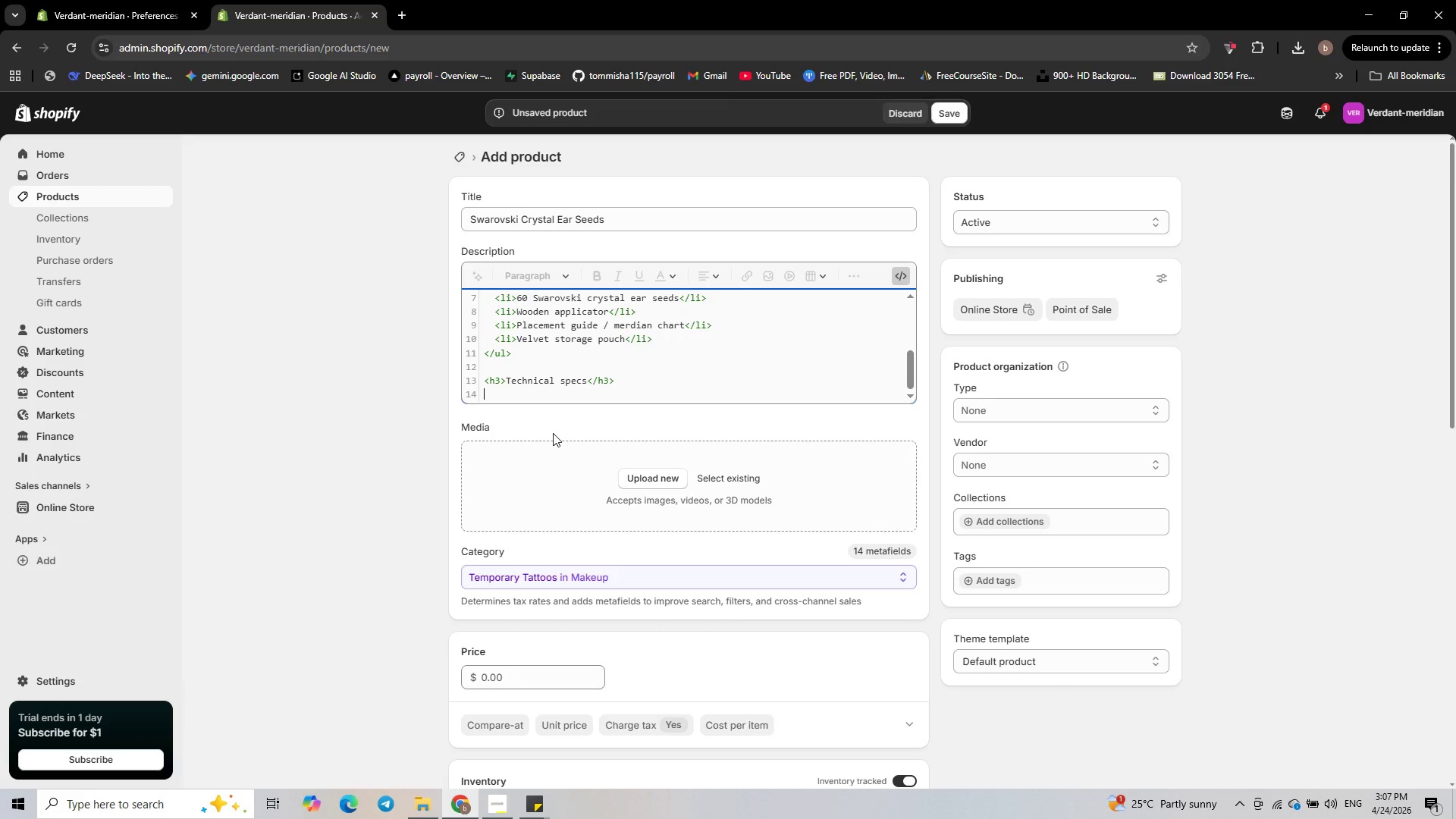 
type(<ul>)
 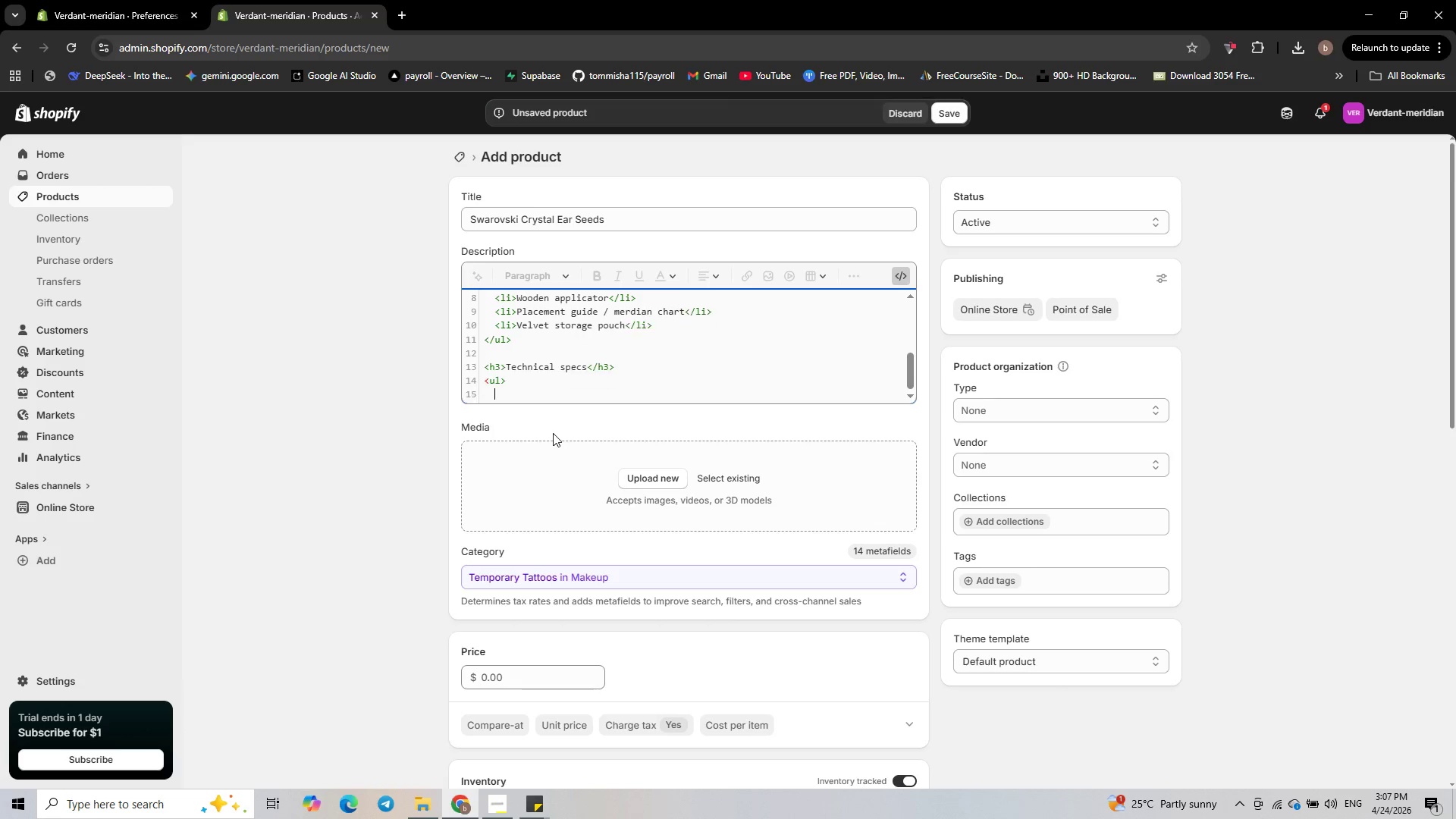 
 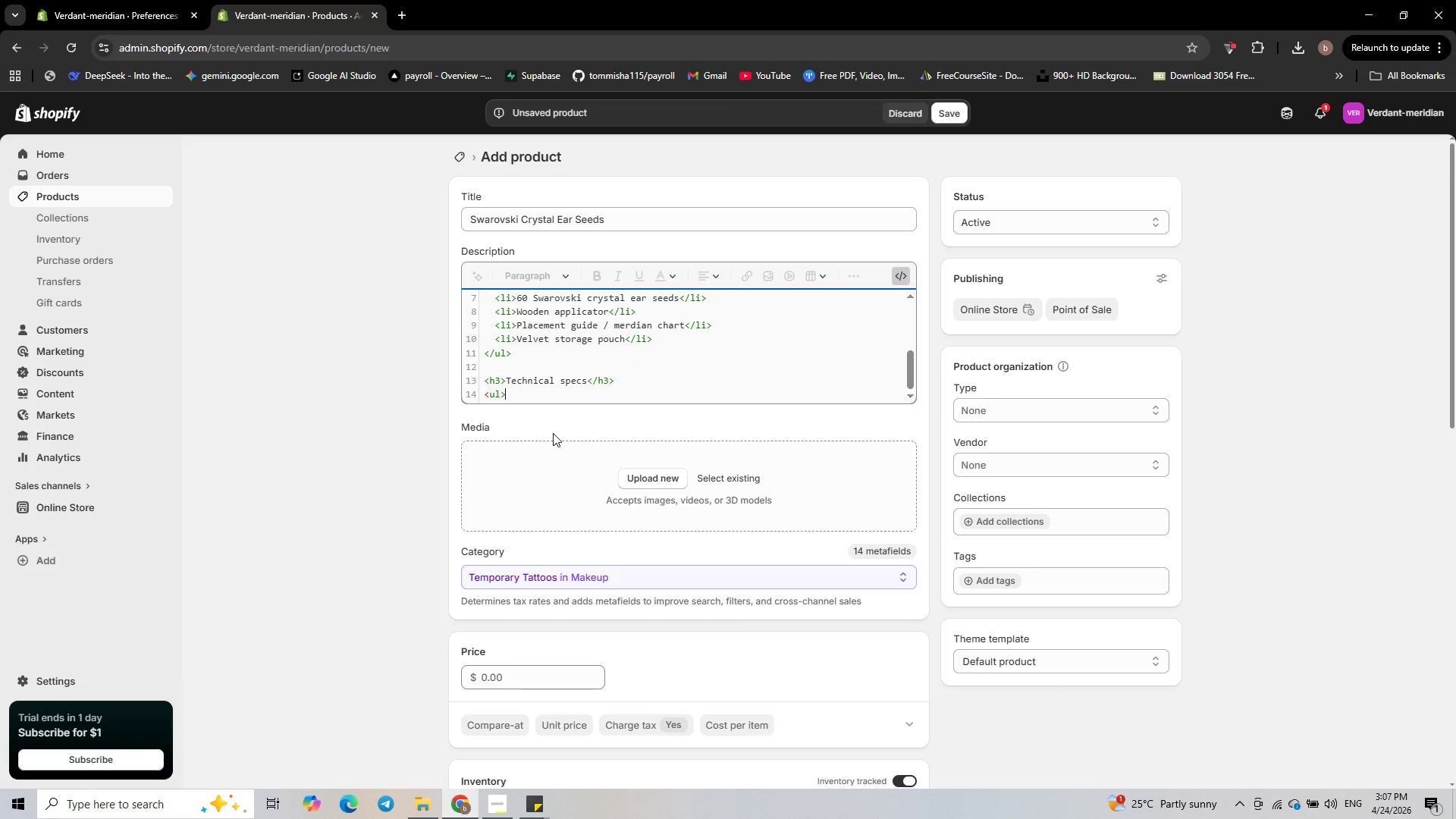 
key(Enter)
 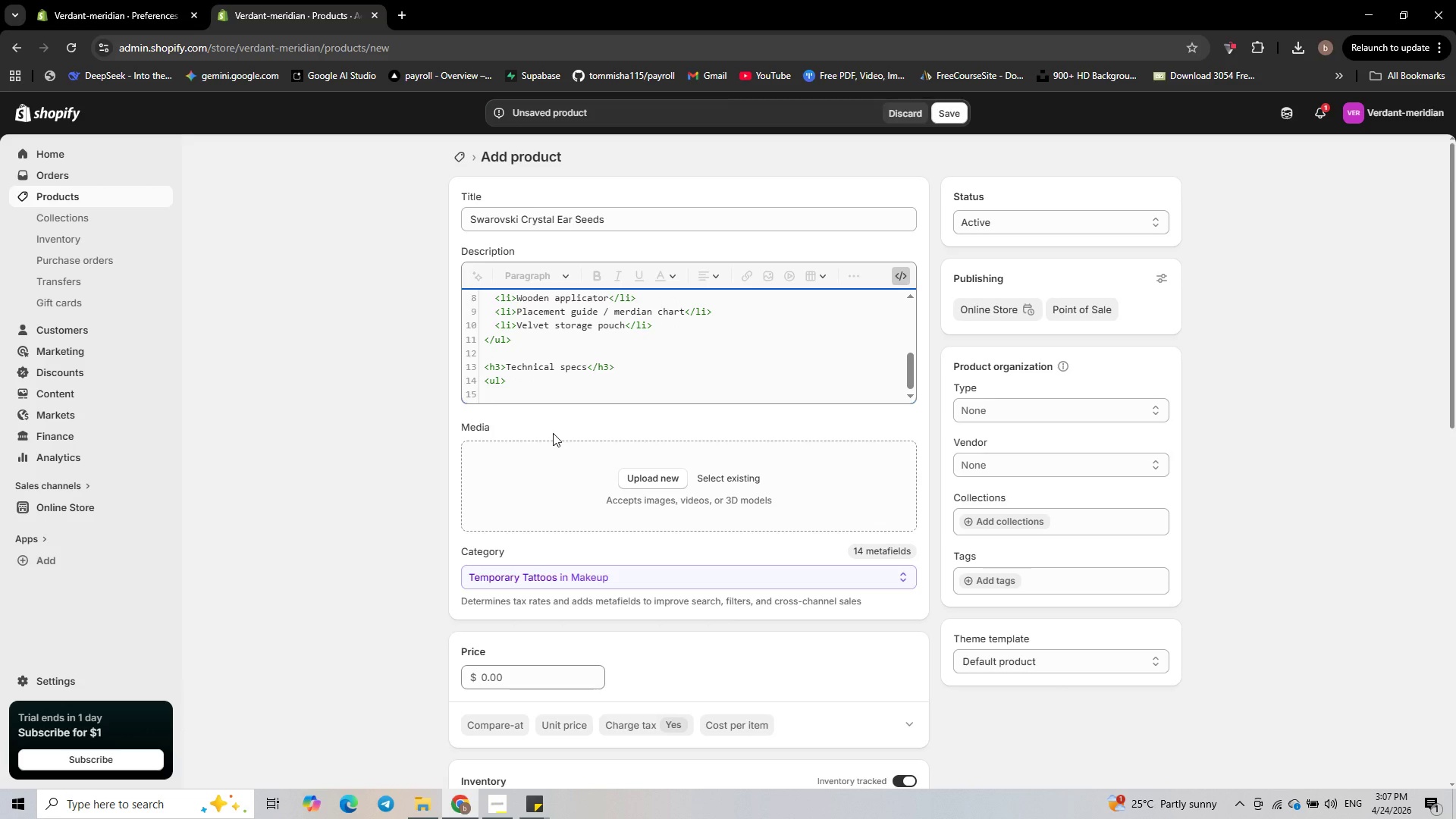 
type(<li>)
 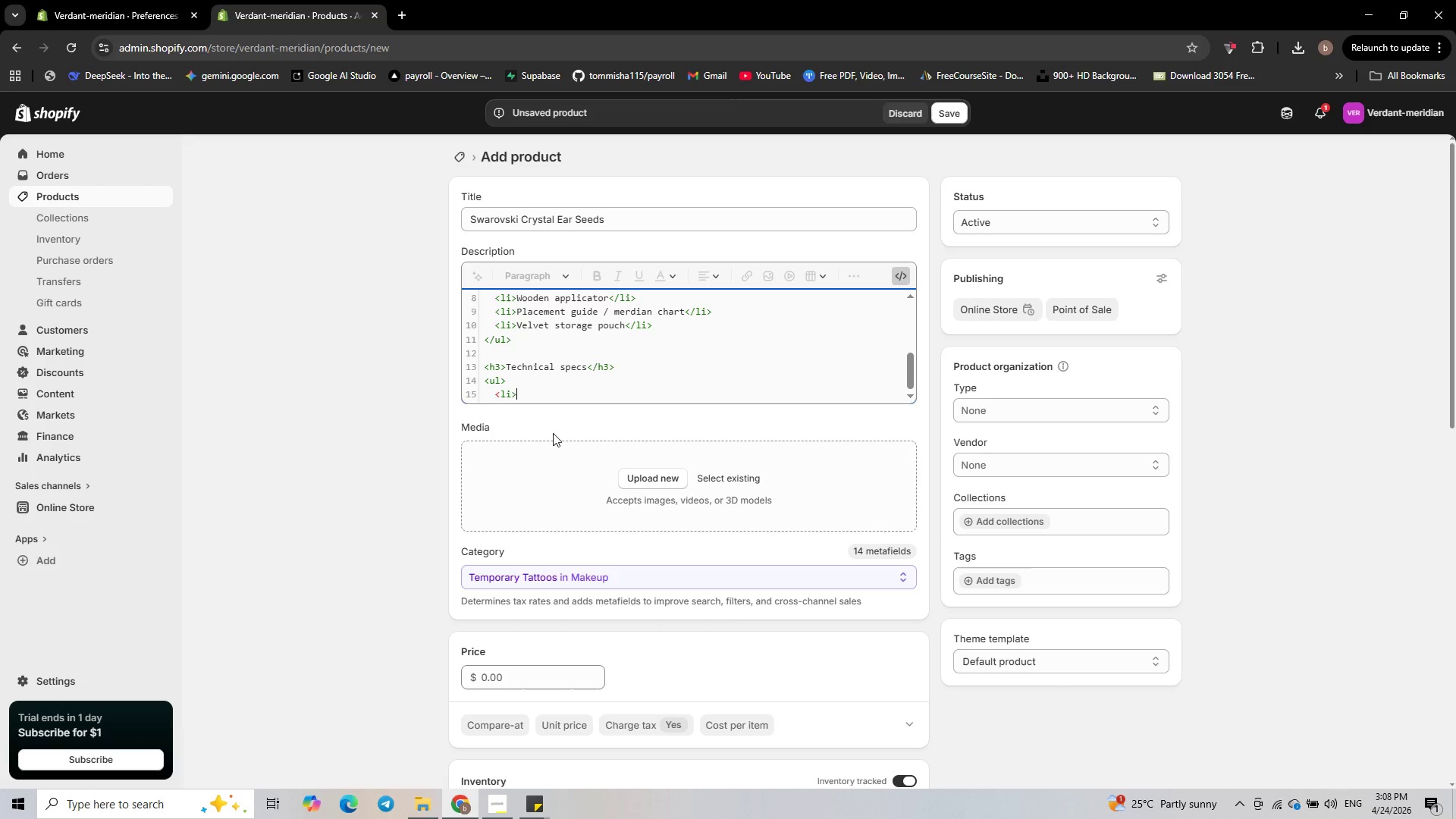 
wait(6.0)
 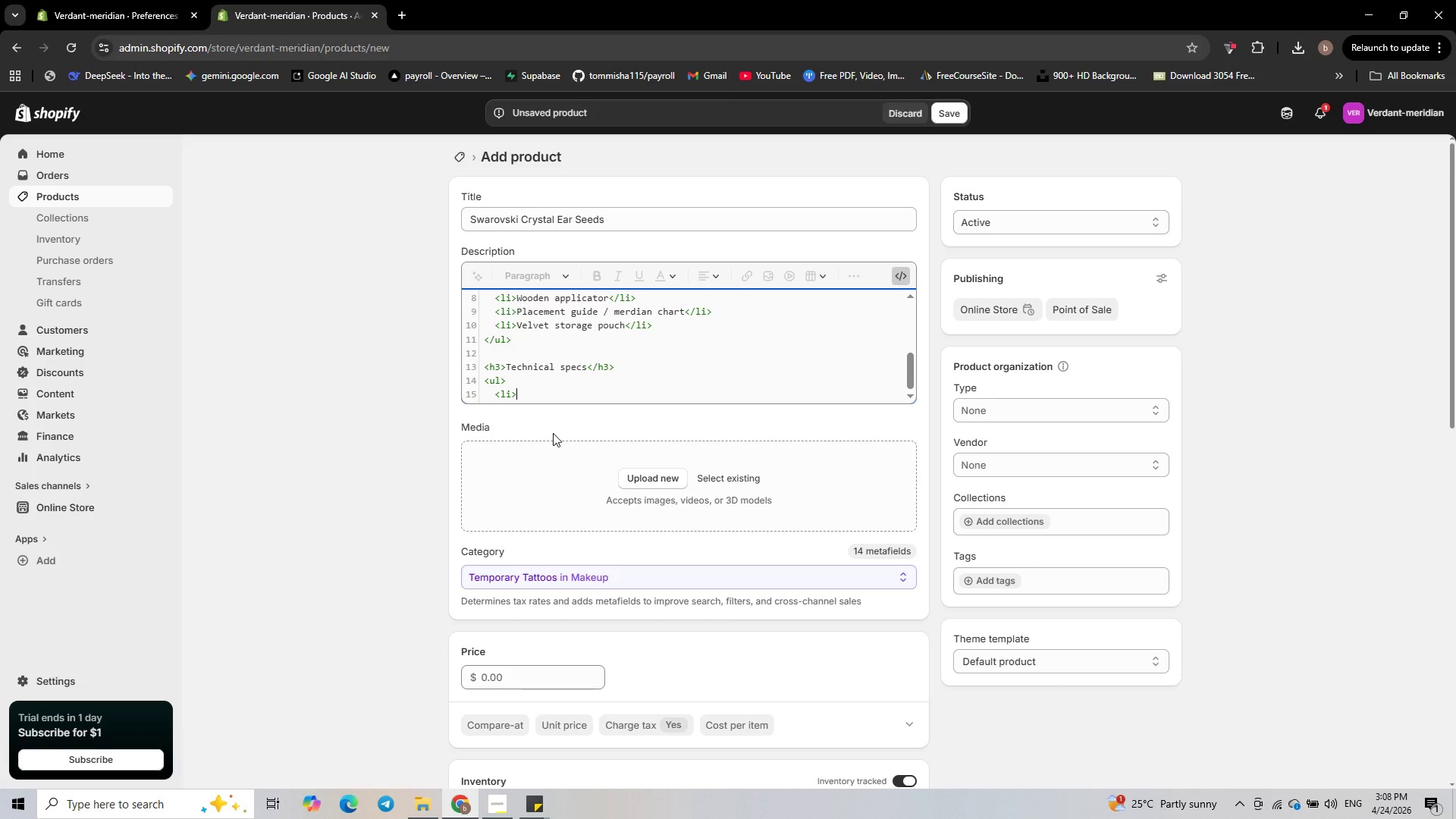 
key(Shift+C)
 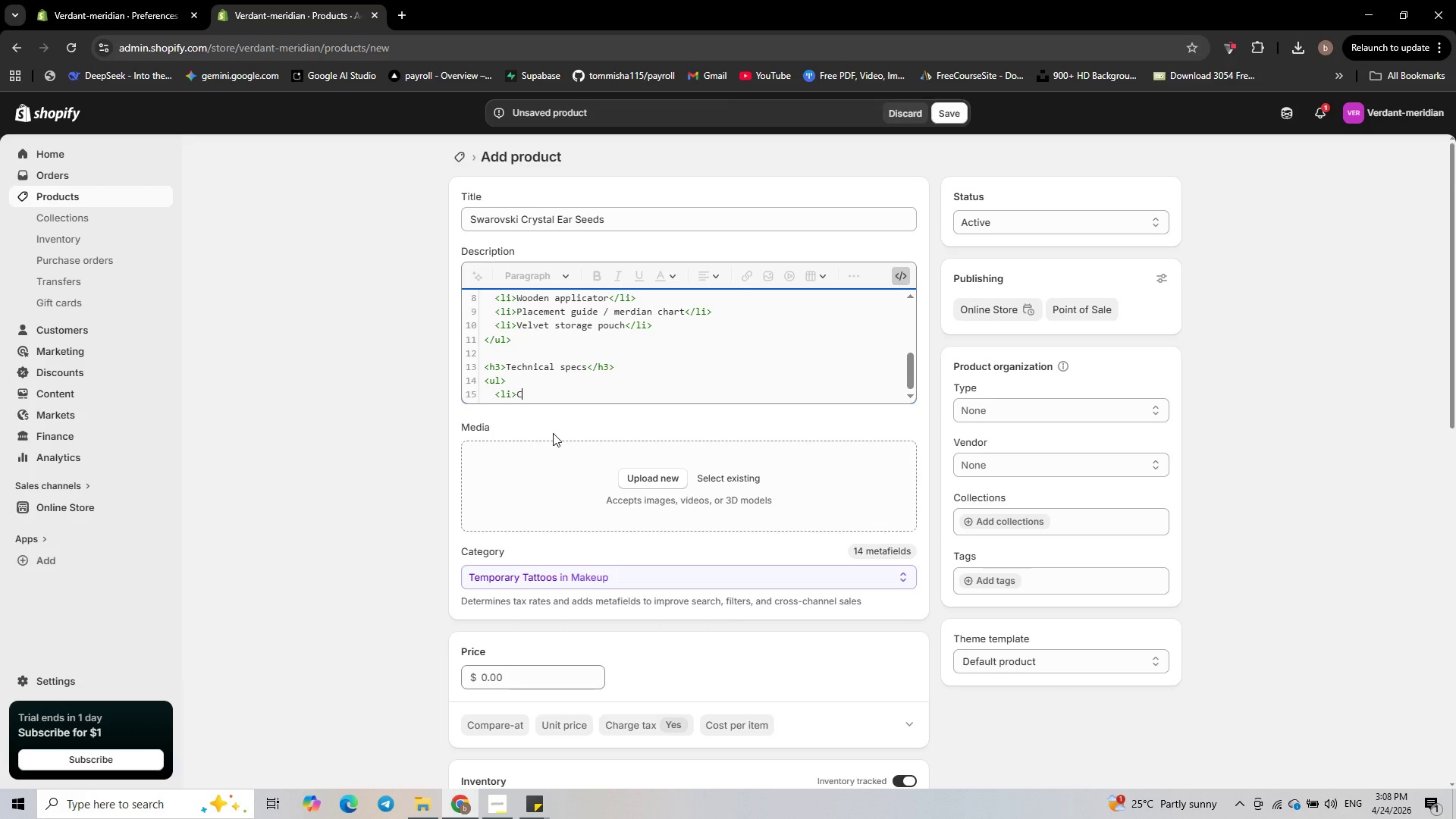 
type(rystal sixer)
key(Backspace)
key(Backspace)
key(Backspace)
type(ze: 3mm faceted)
 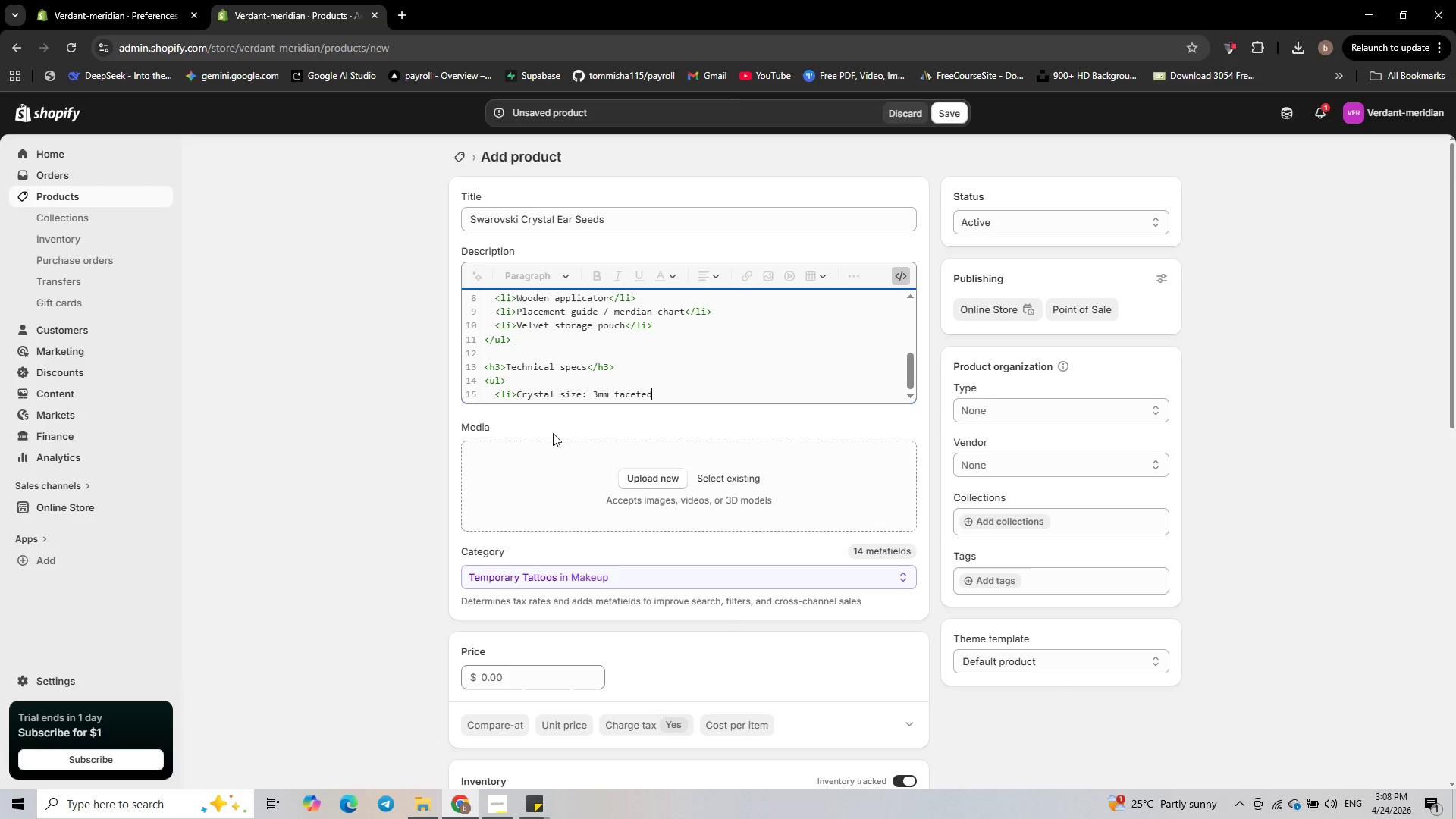 
type(</li>)
 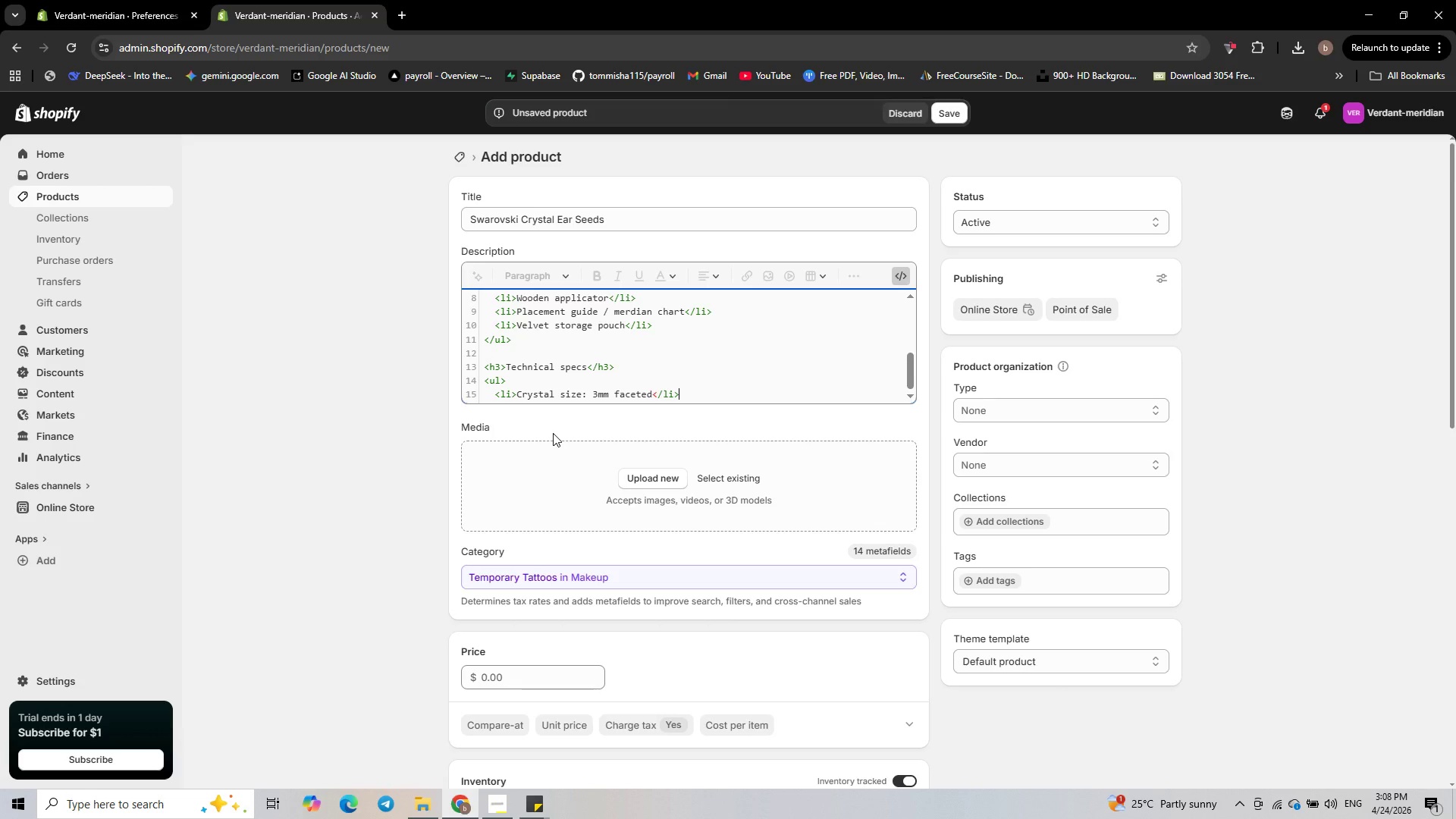 
key(Enter)
 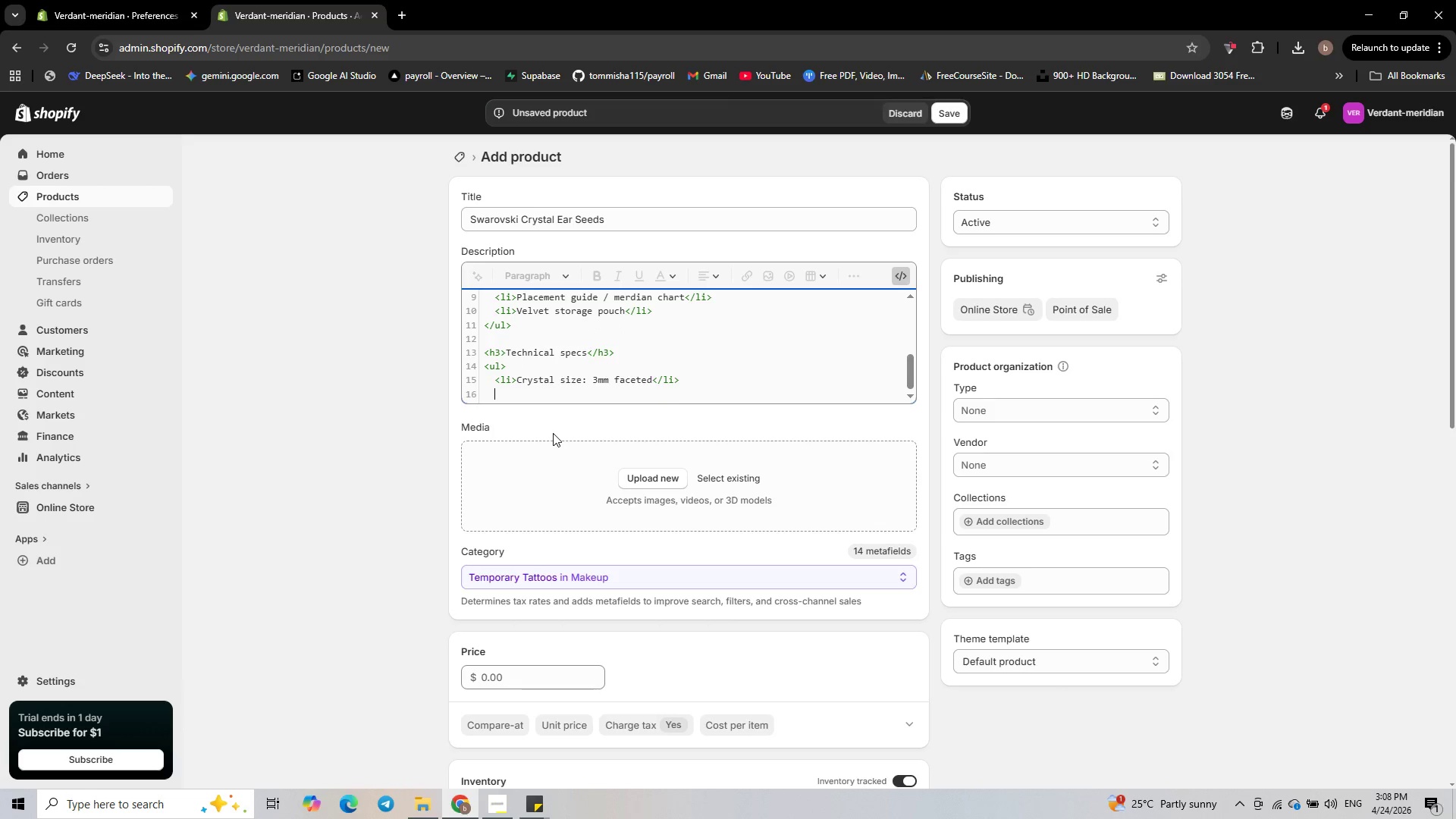 
type(<li>)
 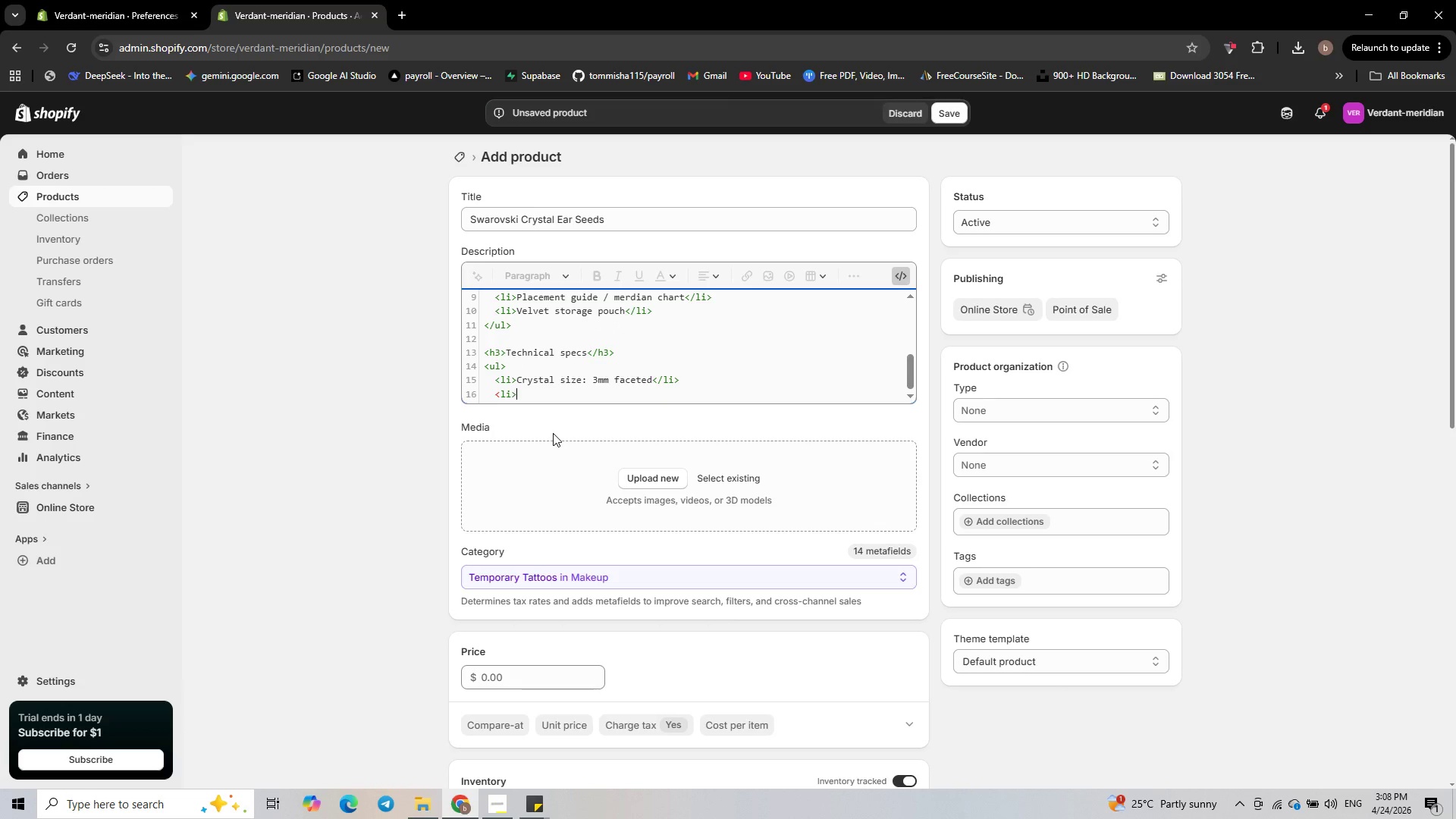 
hold_key(key=CapsLock, duration=0.39)
 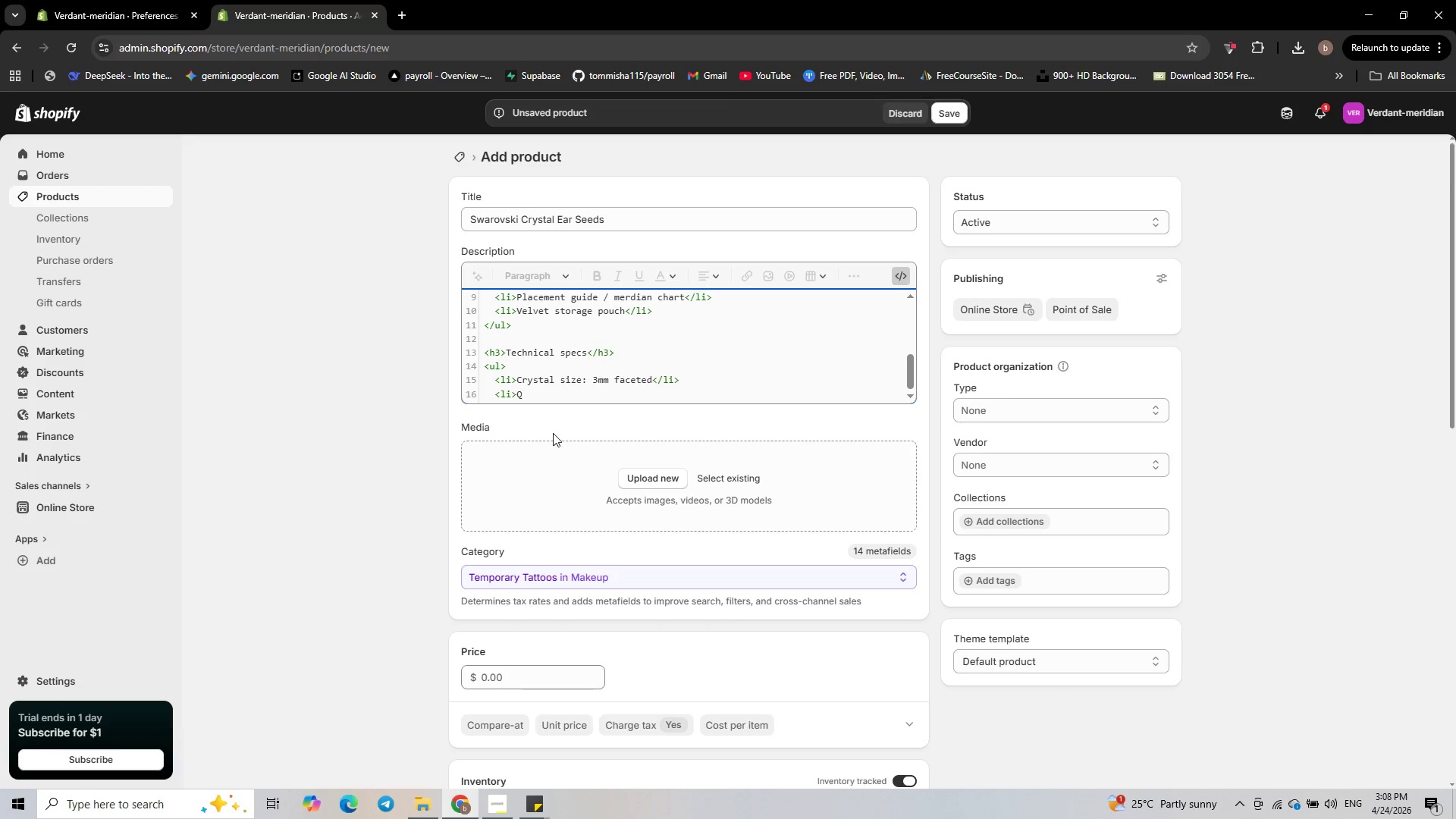 
type(Q)
key(Backspace)
type(Adhesive: hypoallergenic, breathable )
 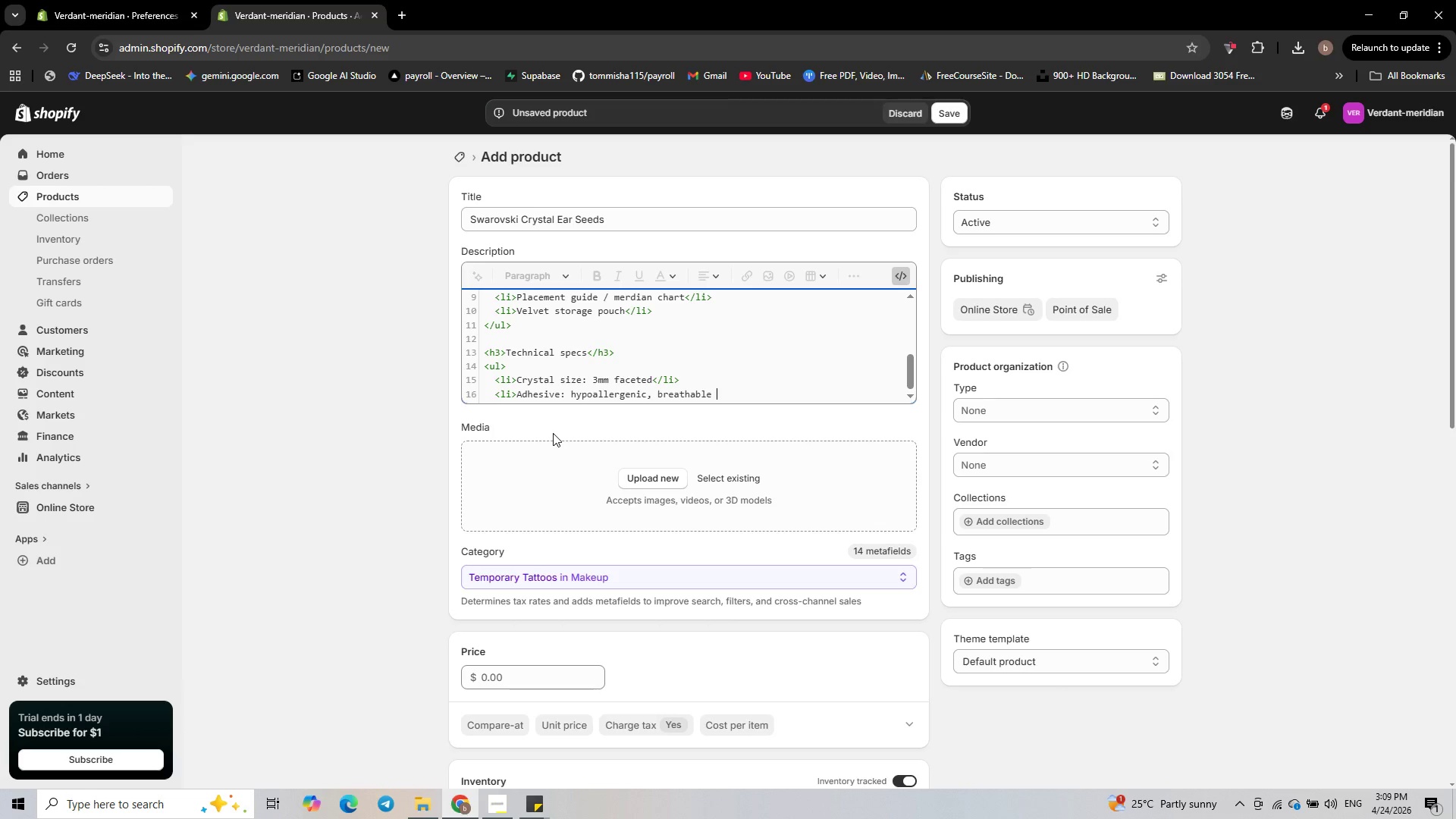 
type((lasts up to 5 days)
 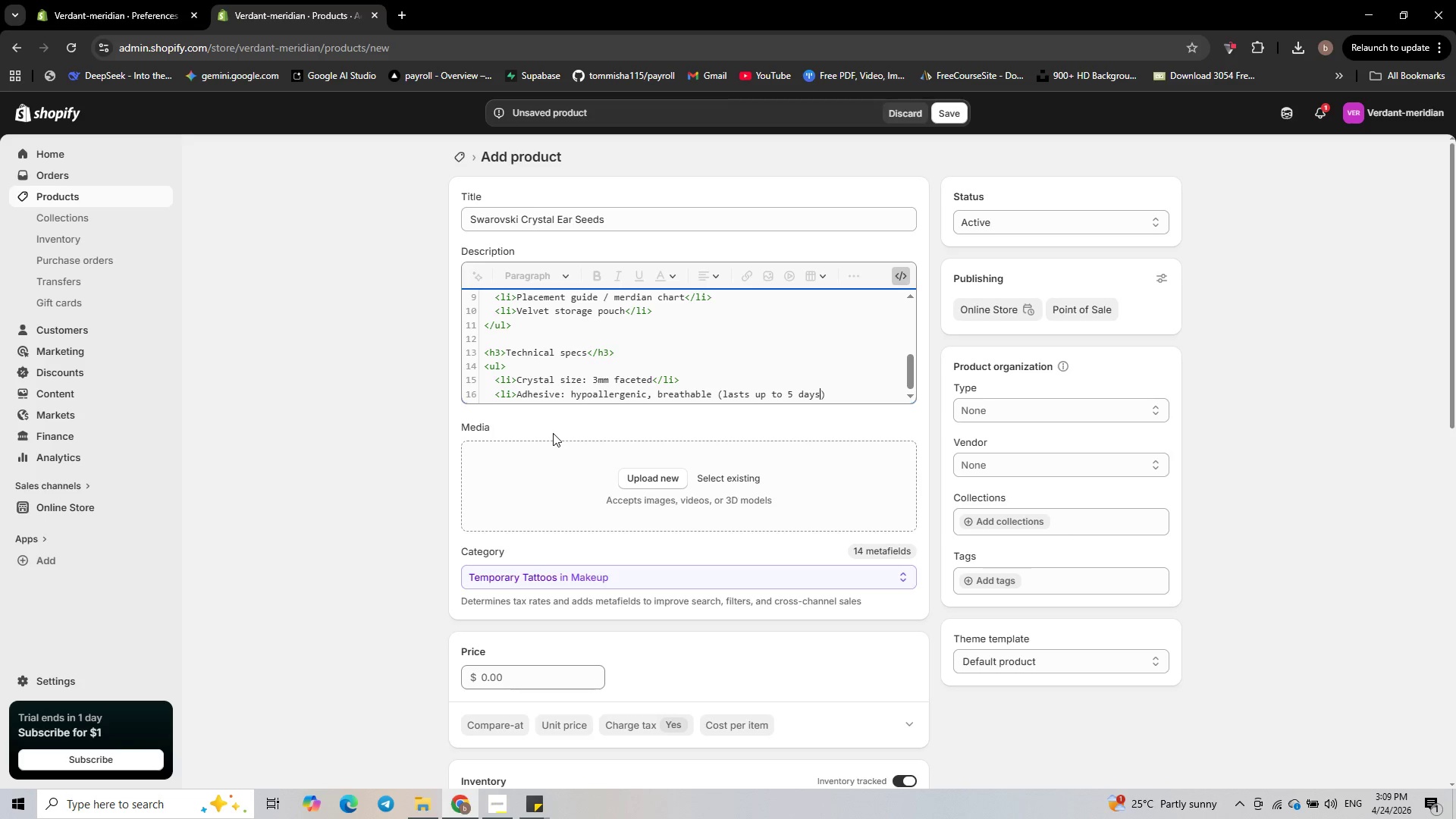 
key(ArrowRight)
 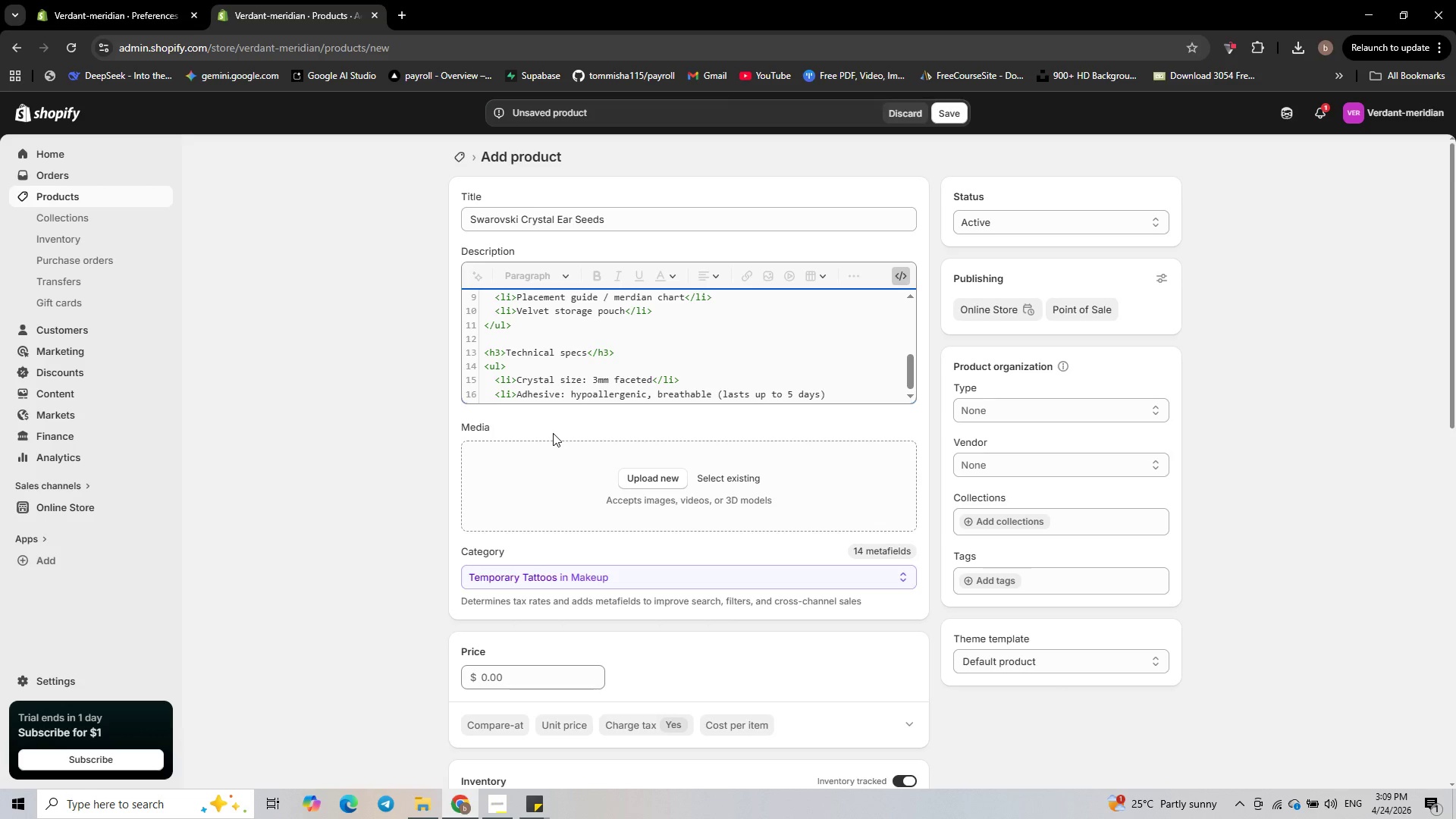 
type(</li>)
 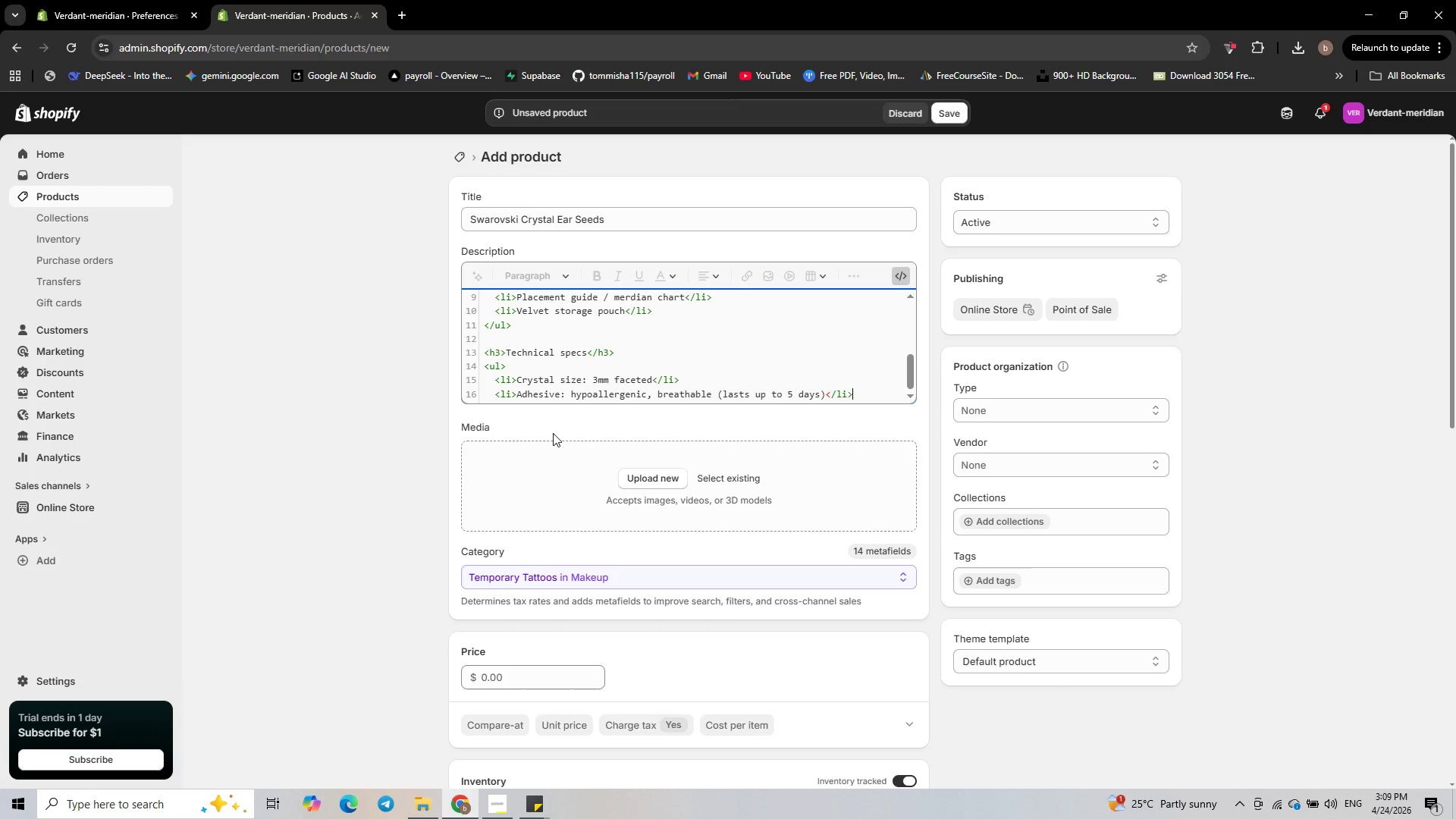 
key(Enter)
 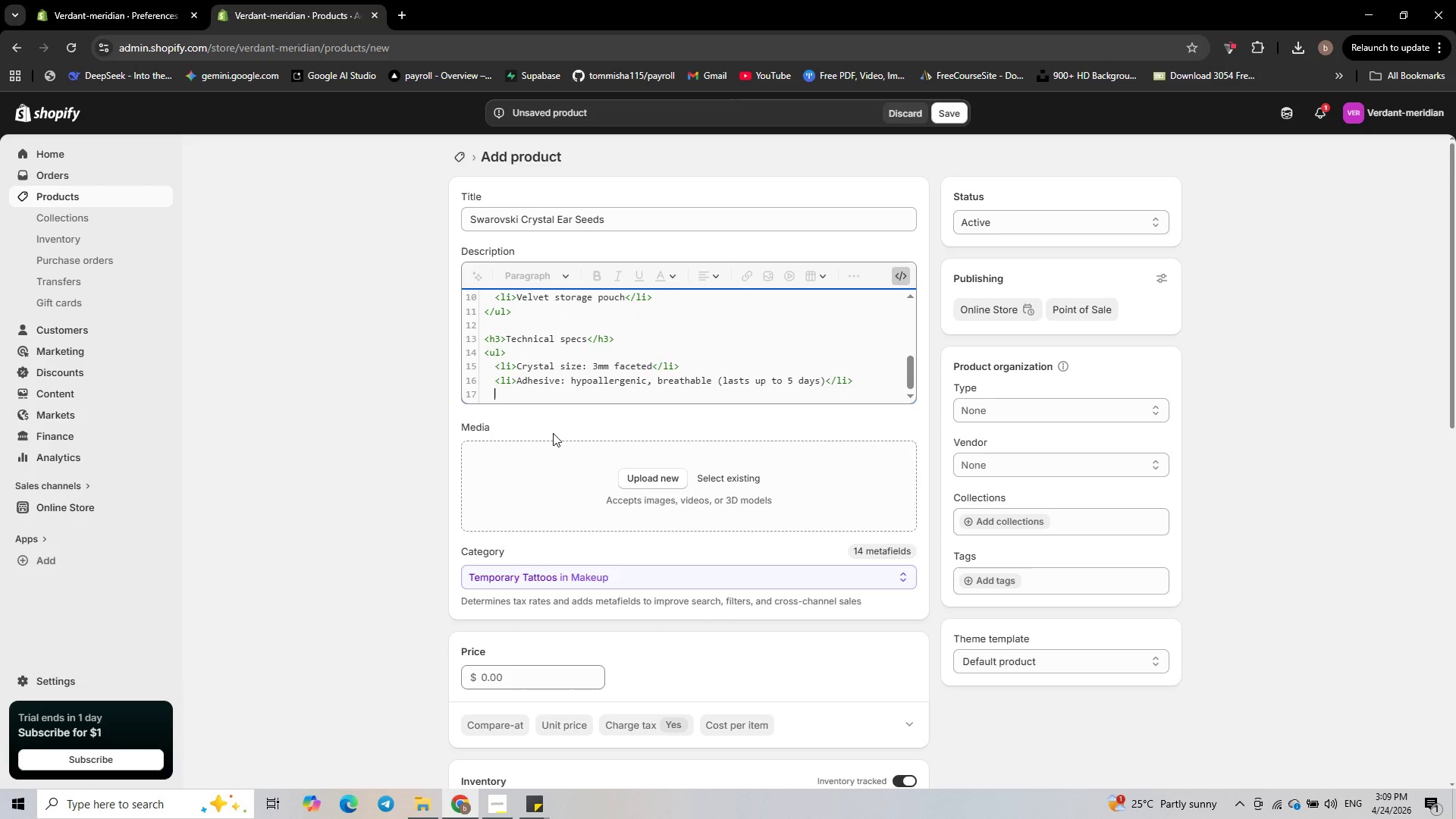 
type(</ul>)
 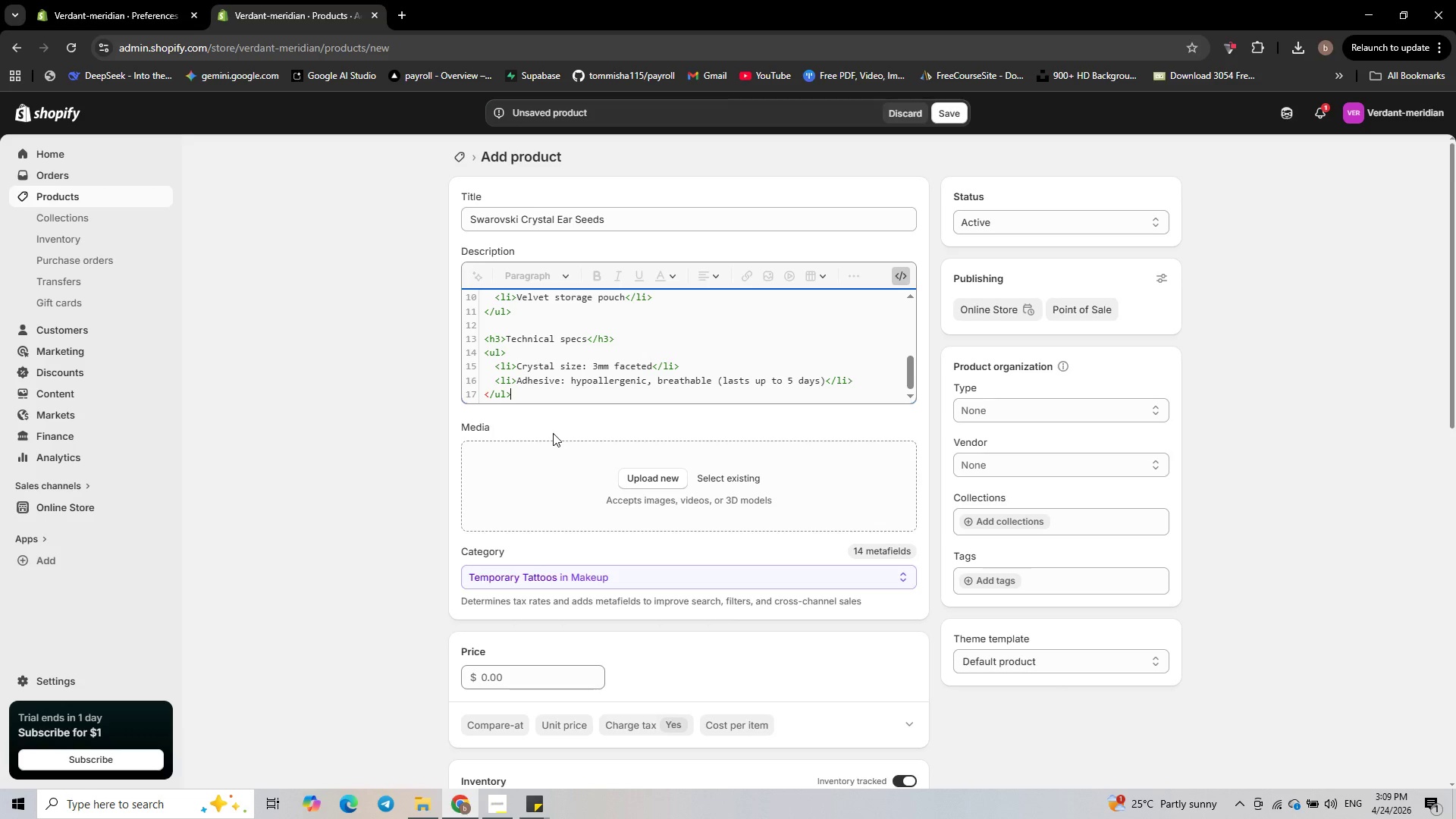 
key(Enter)
 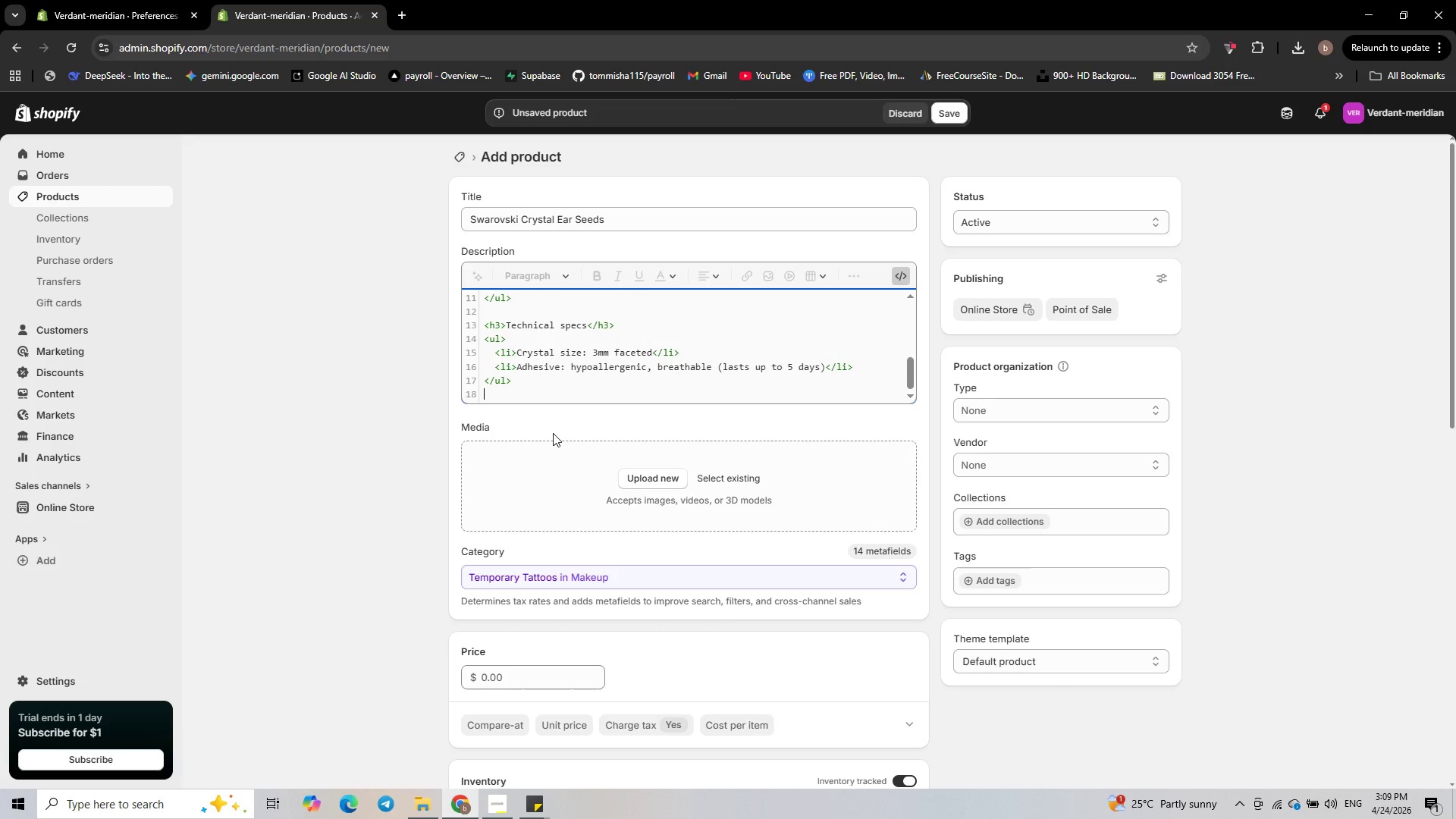 
key(Enter)
 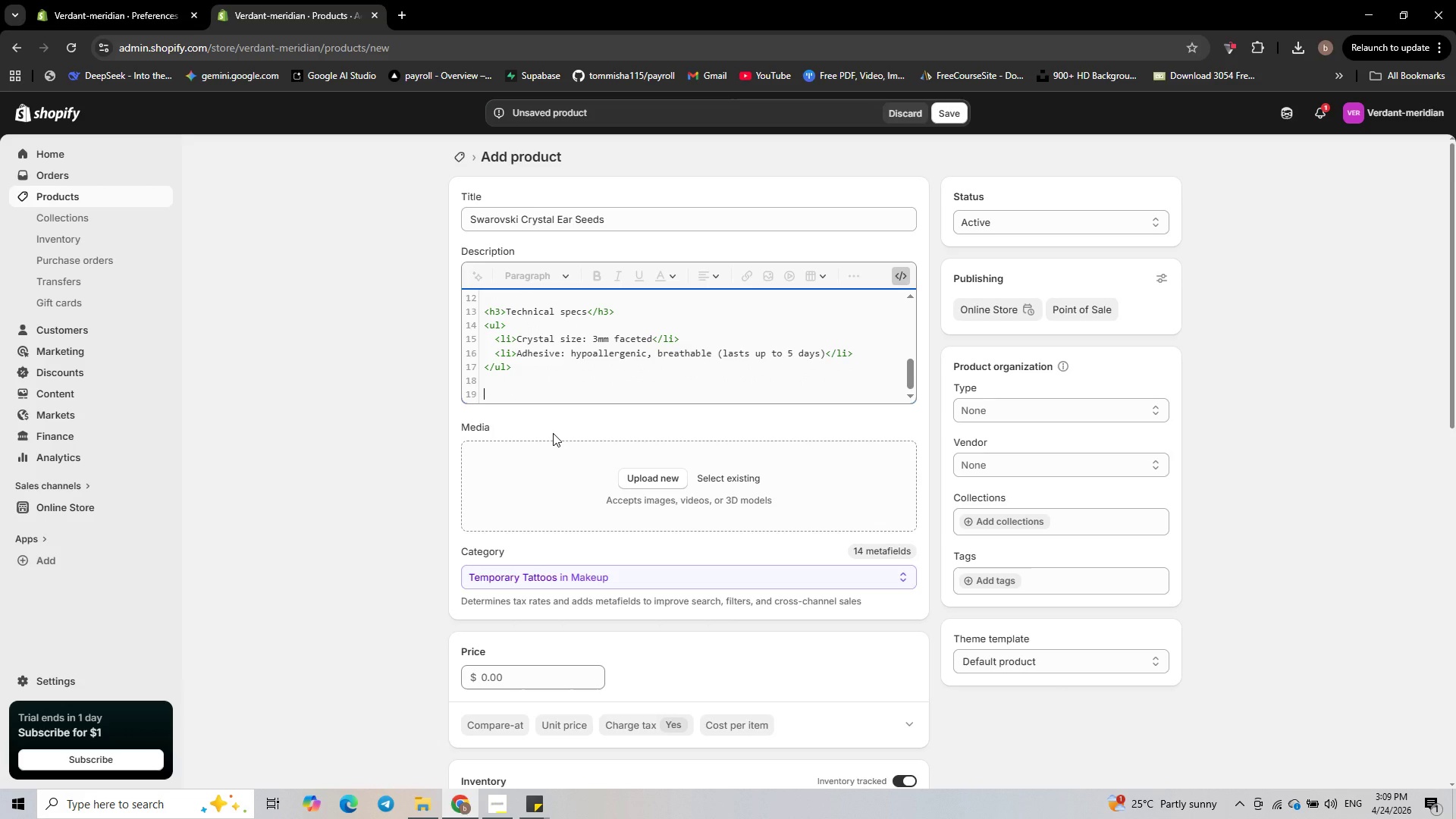 
type(<p>Ideal for )
 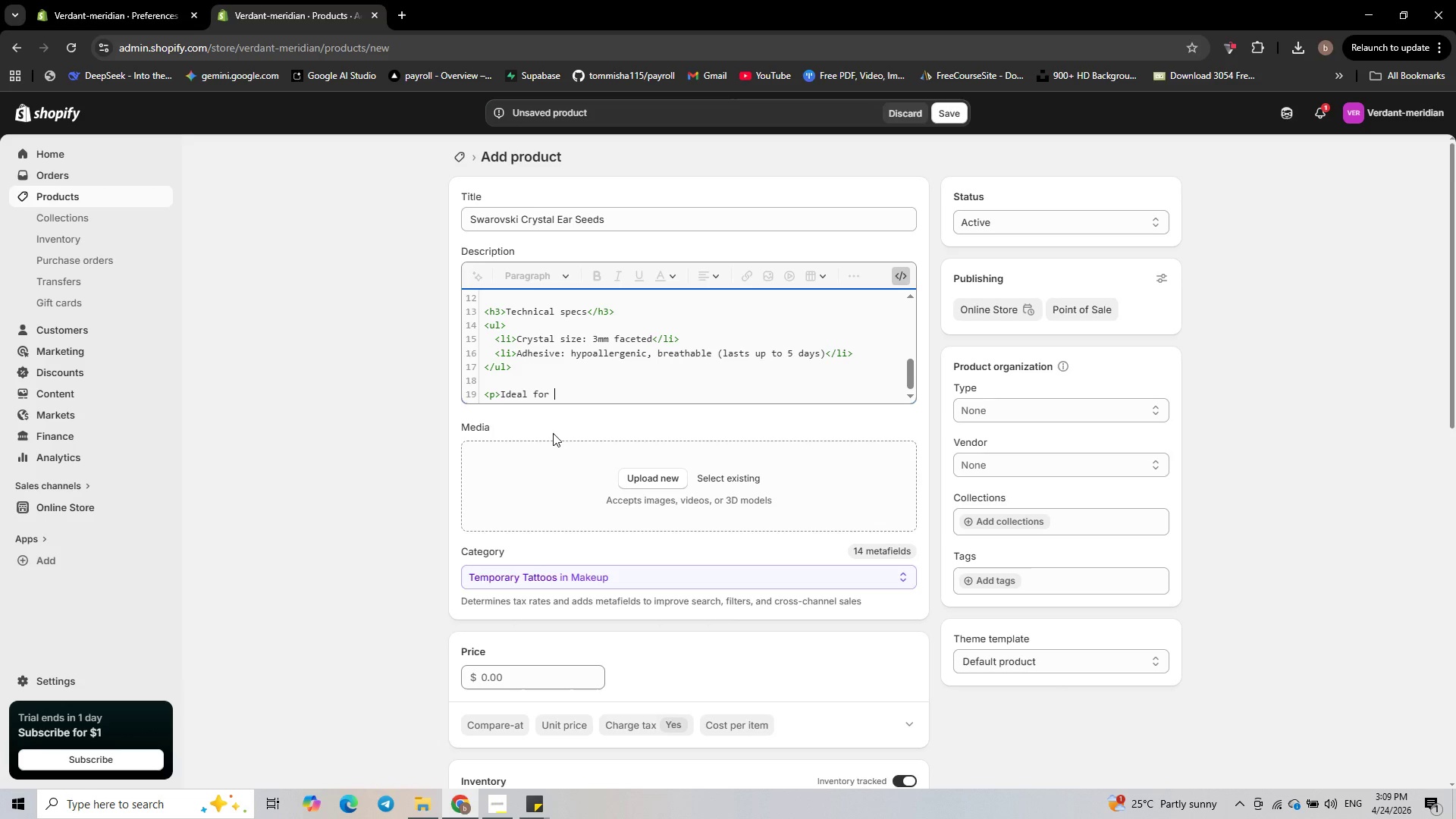 
type(yoga )
key(Backspace)
type(, meditation)
 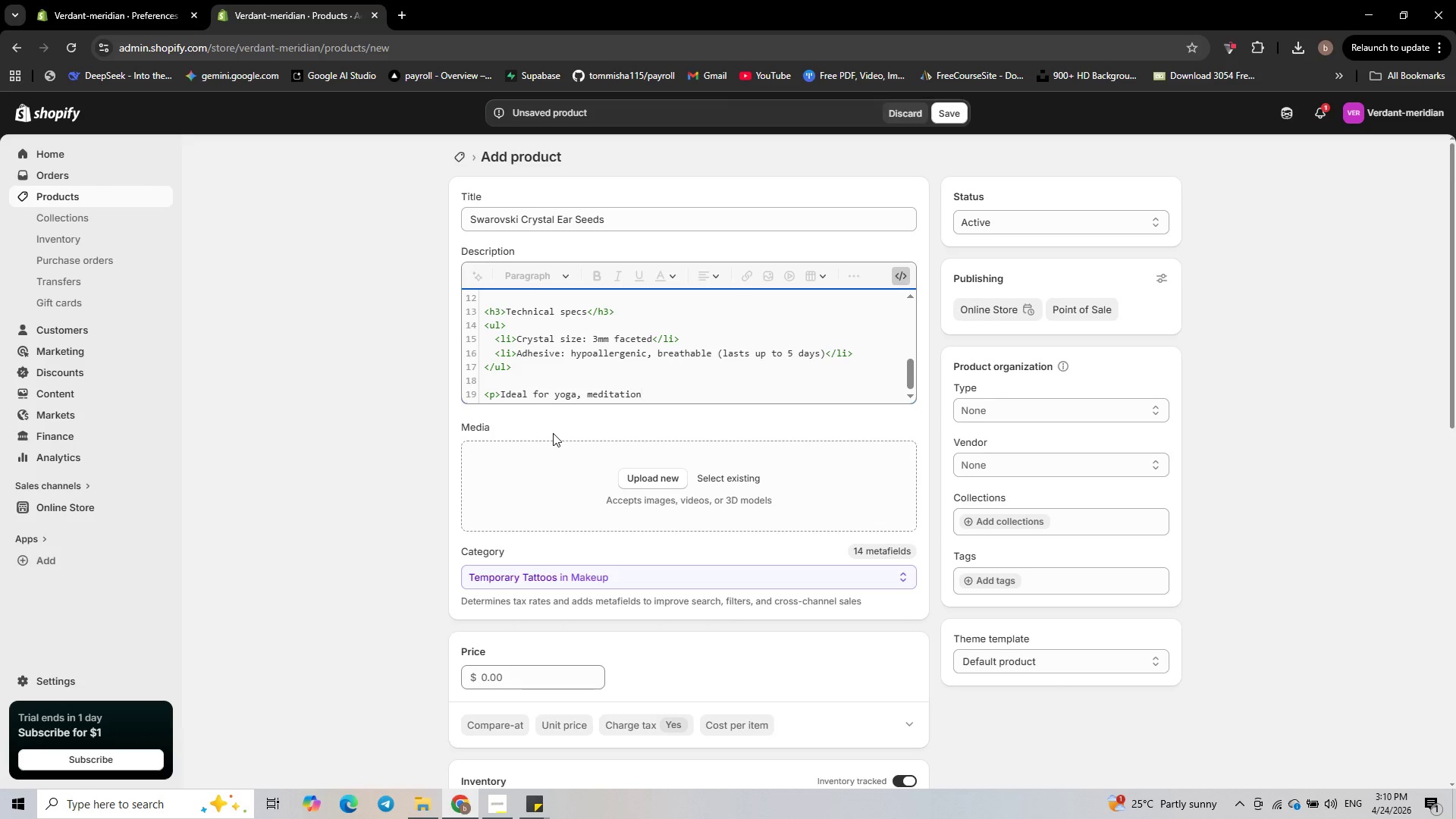 
wait(5.7)
 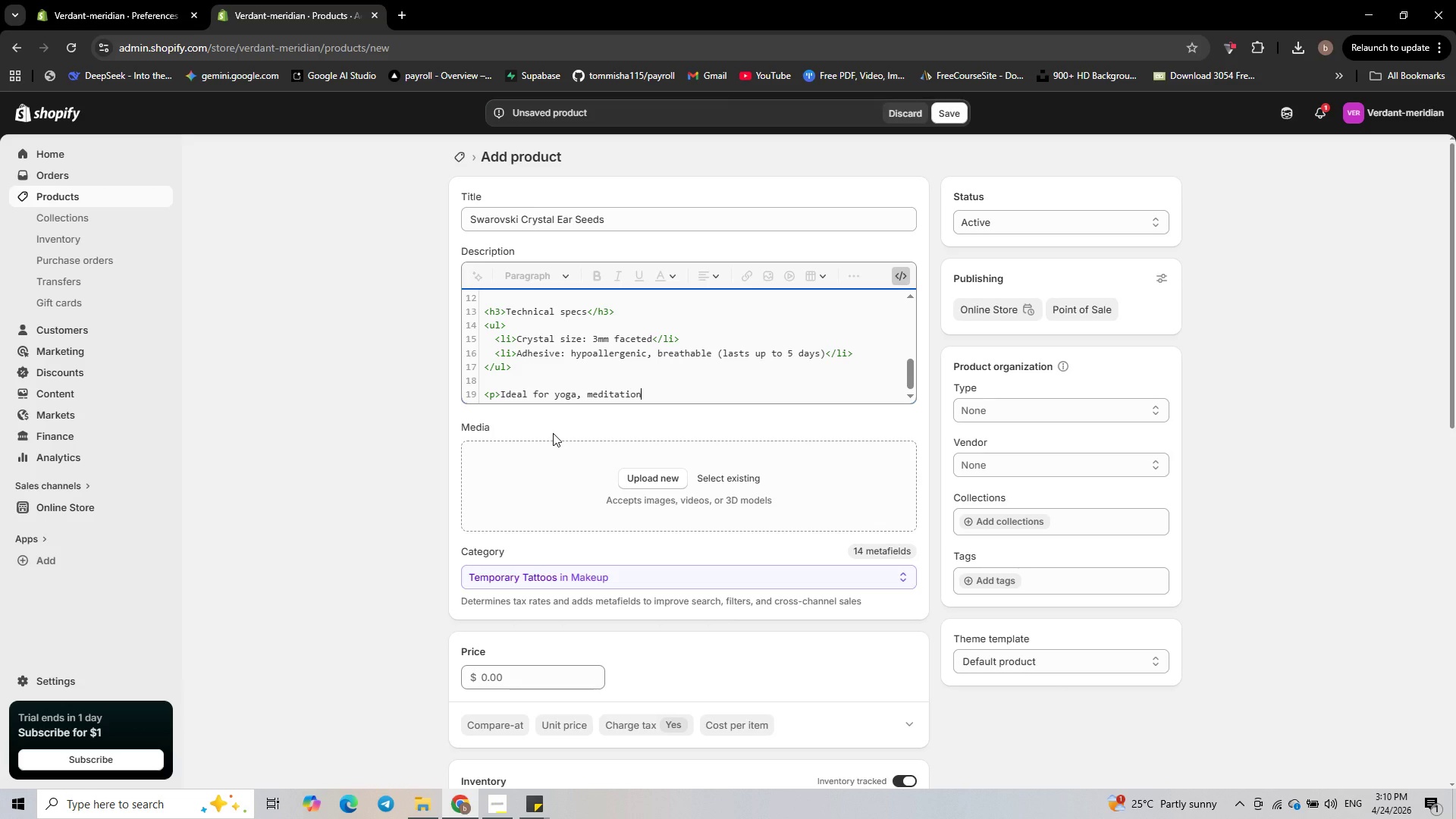 
type(, or )
 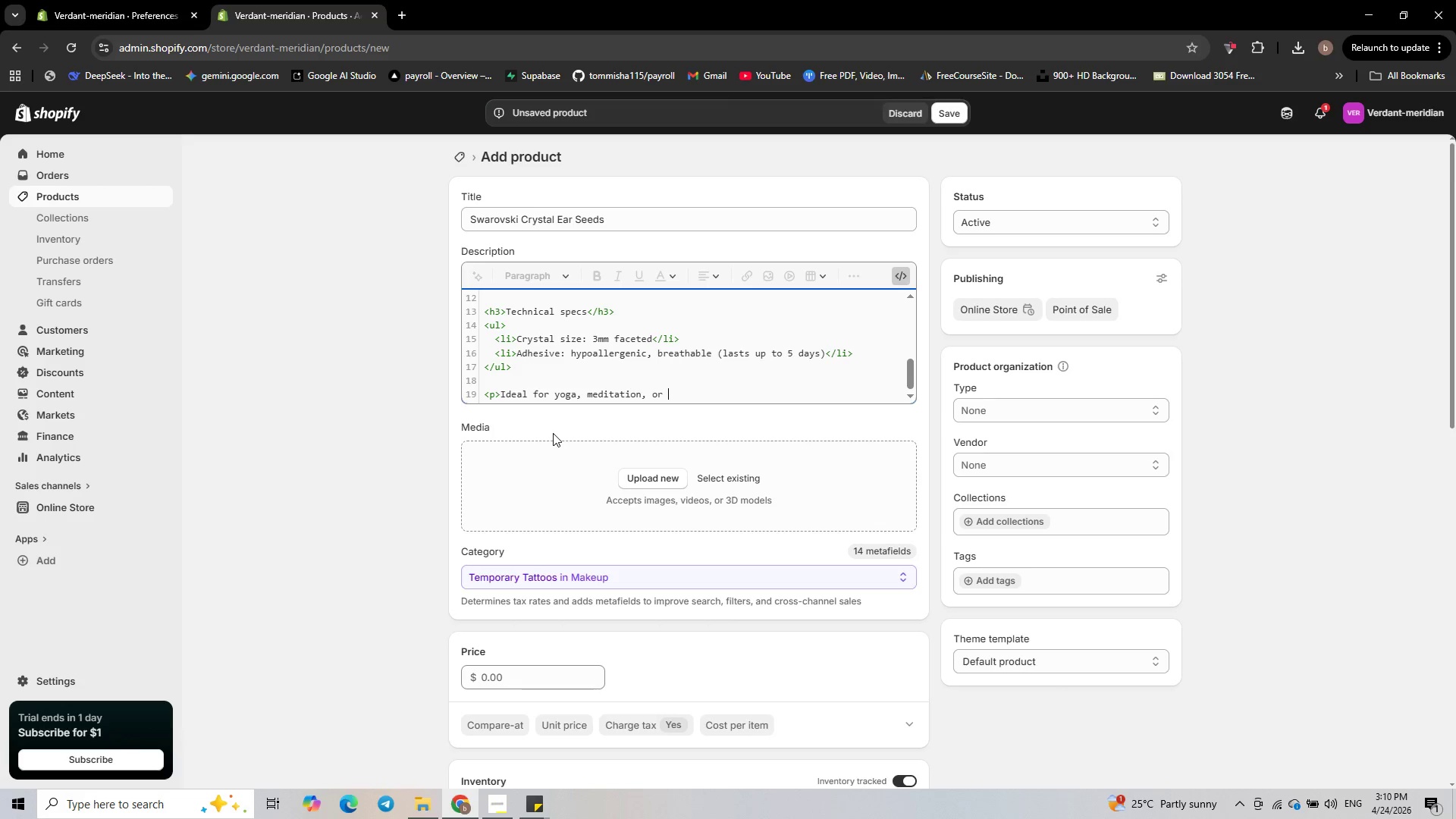 
type(wear)
 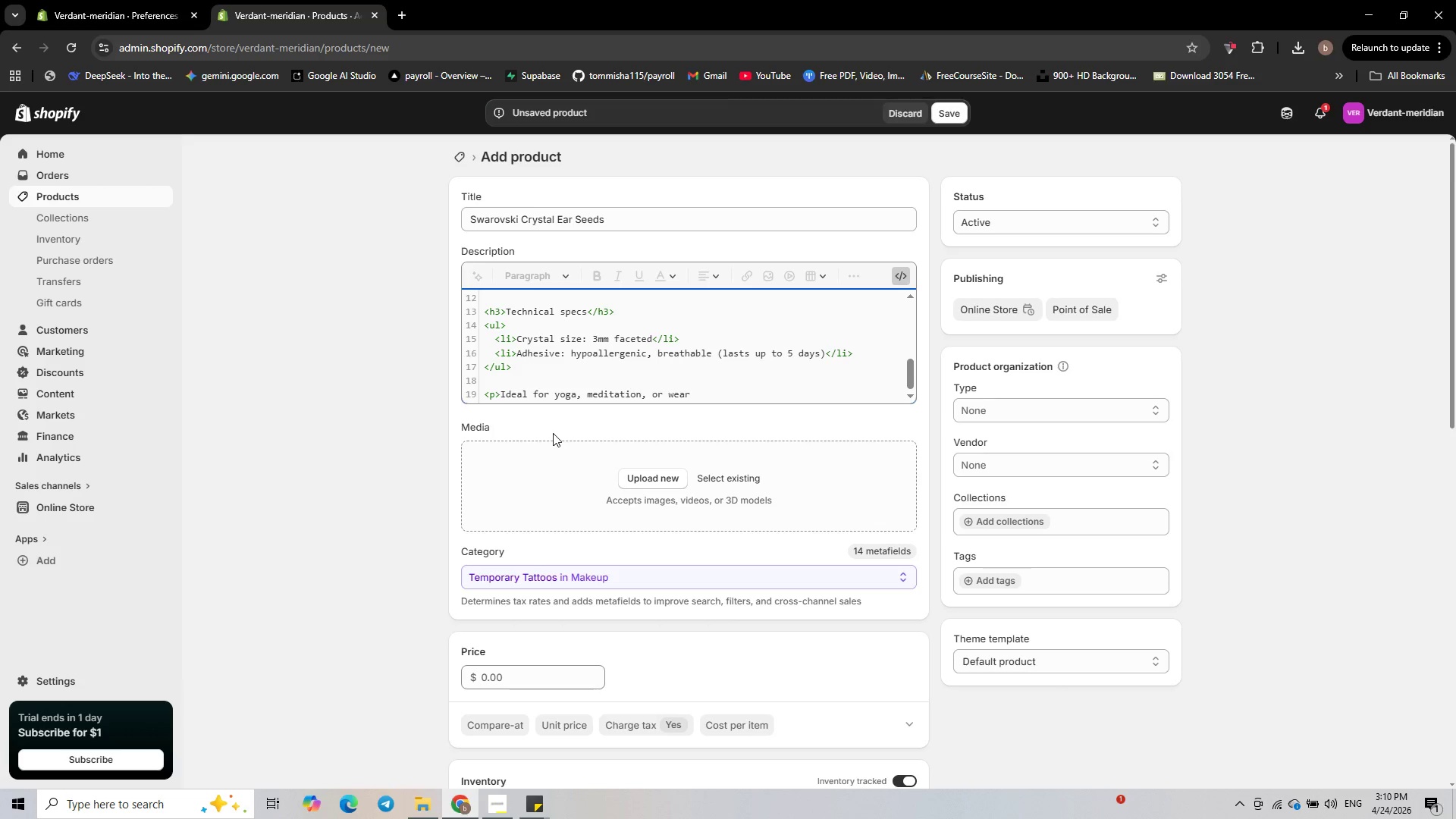 
type(ing all day under a mask.</p>)
 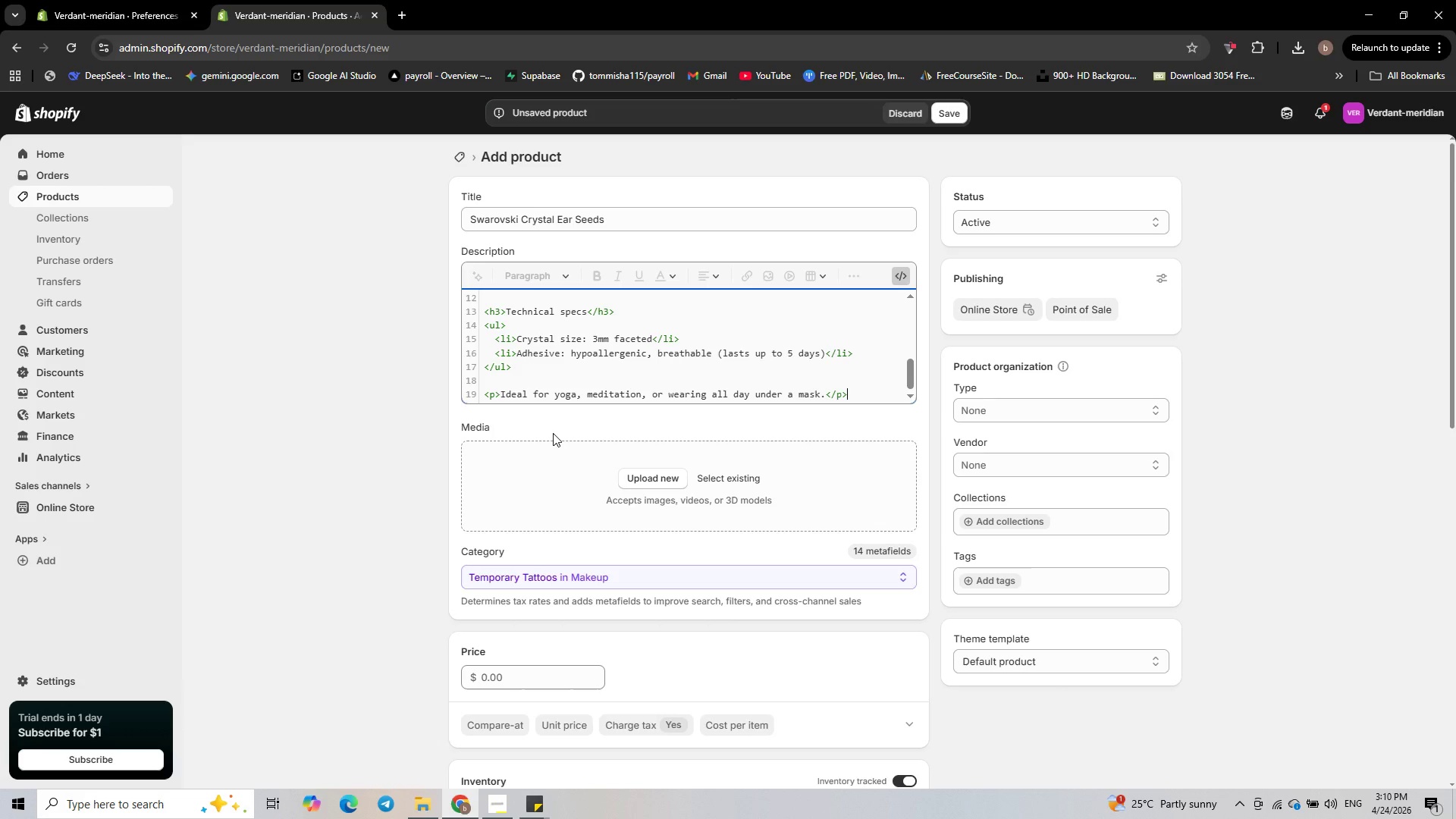 
wait(6.03)
 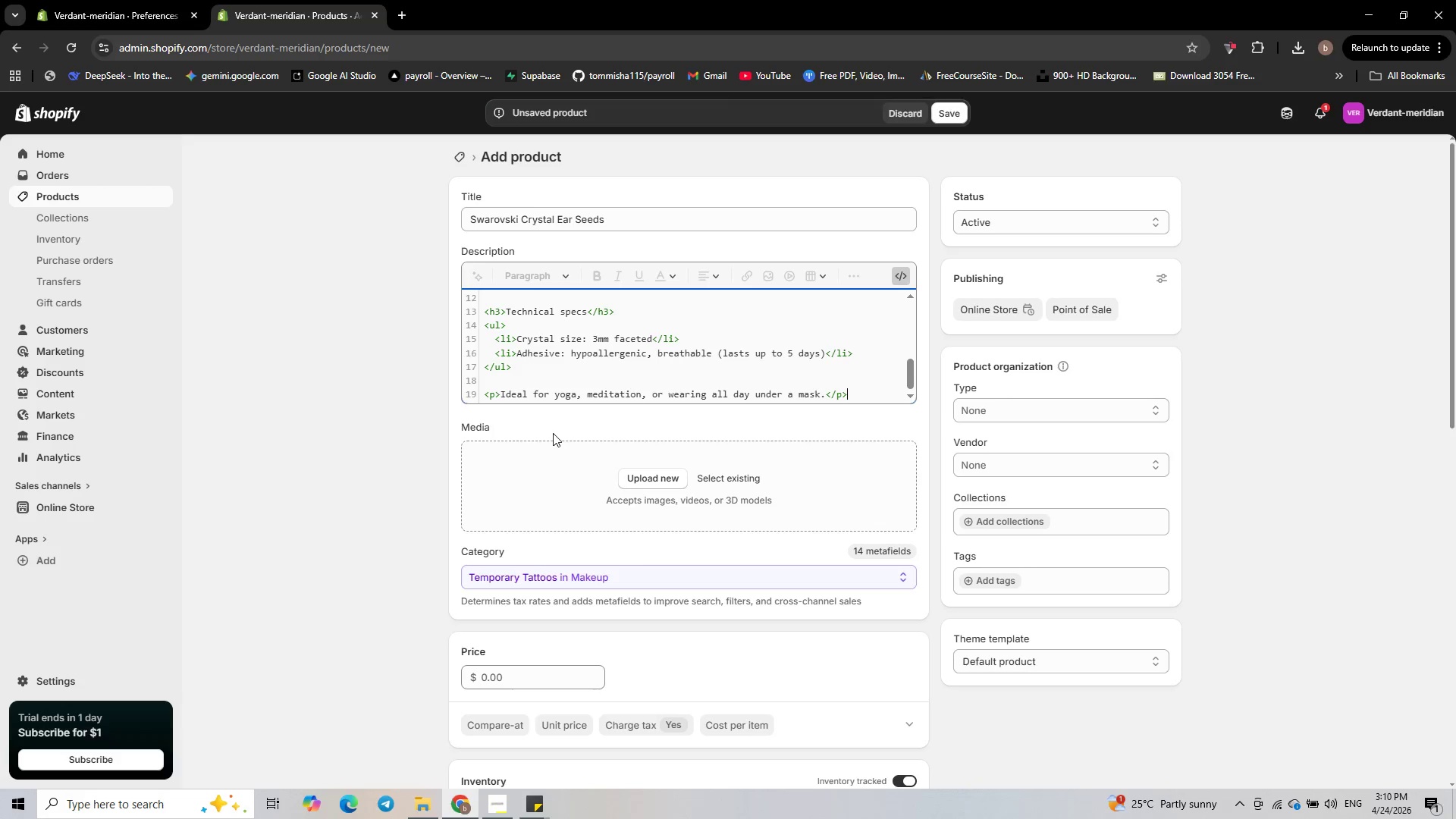 
scroll: coordinate [734, 345], scroll_direction: down, amount: 2.0
 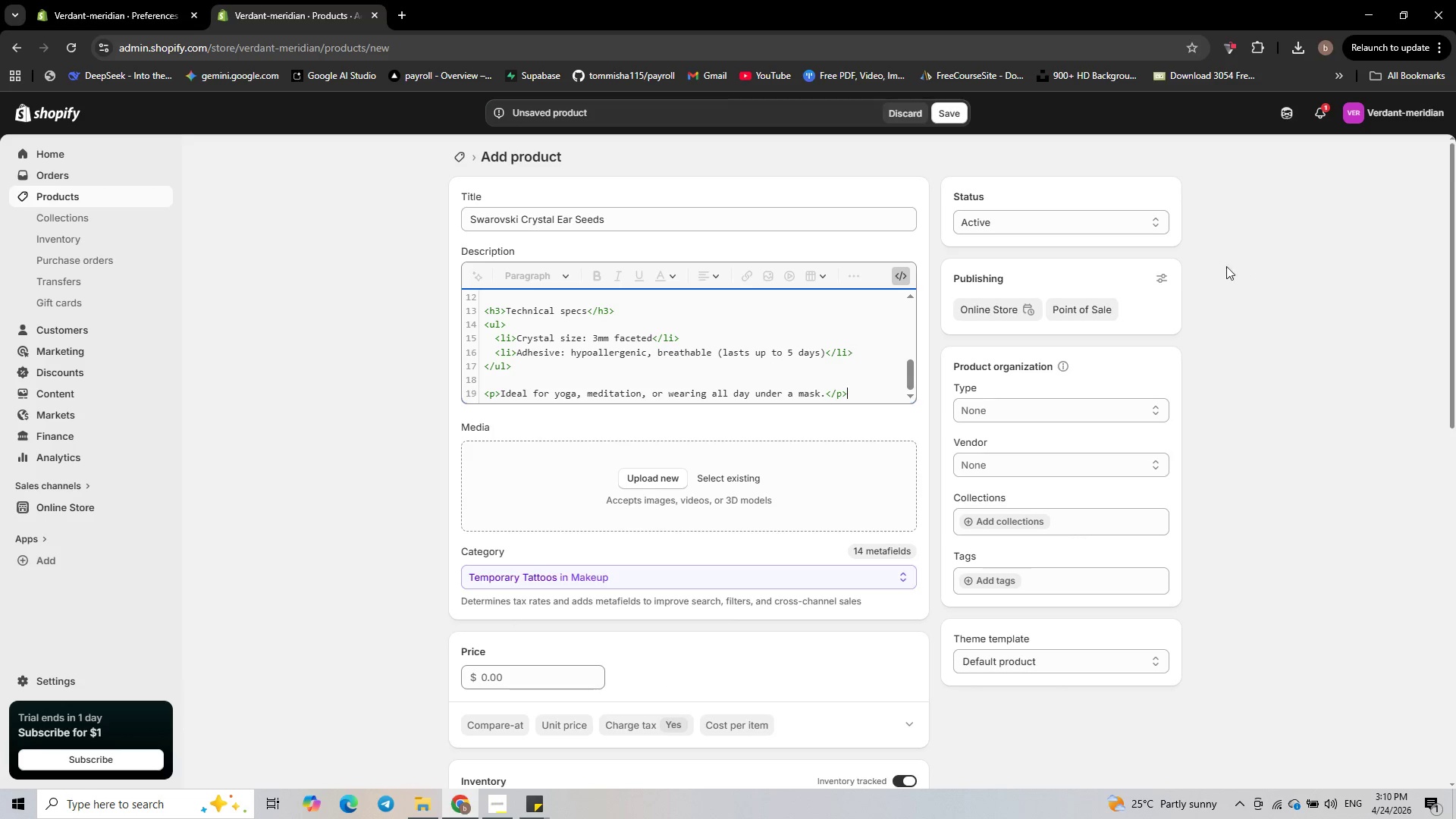 
left_click([1169, 271])
 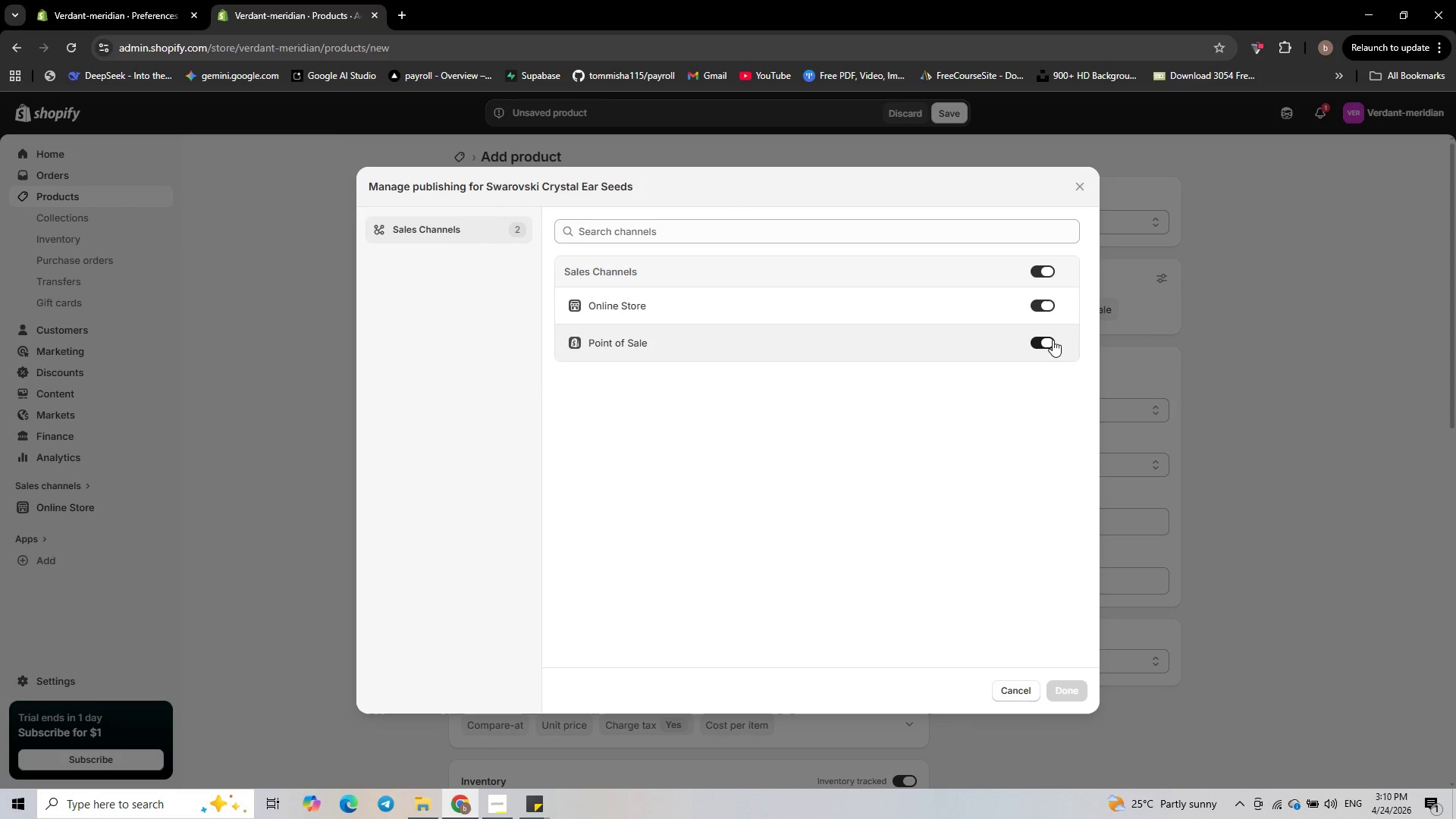 
left_click([1035, 340])
 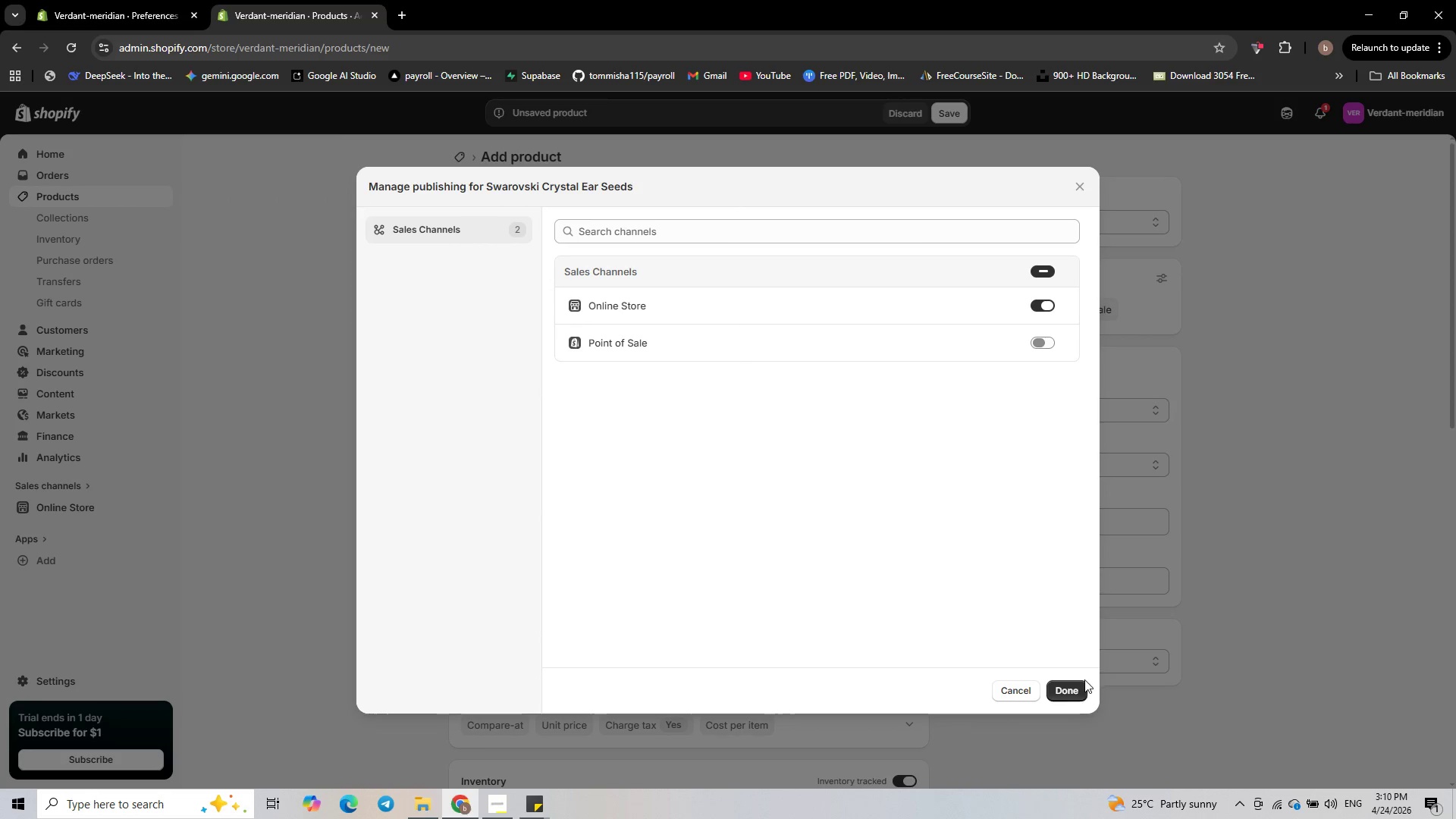 
left_click([1078, 685])
 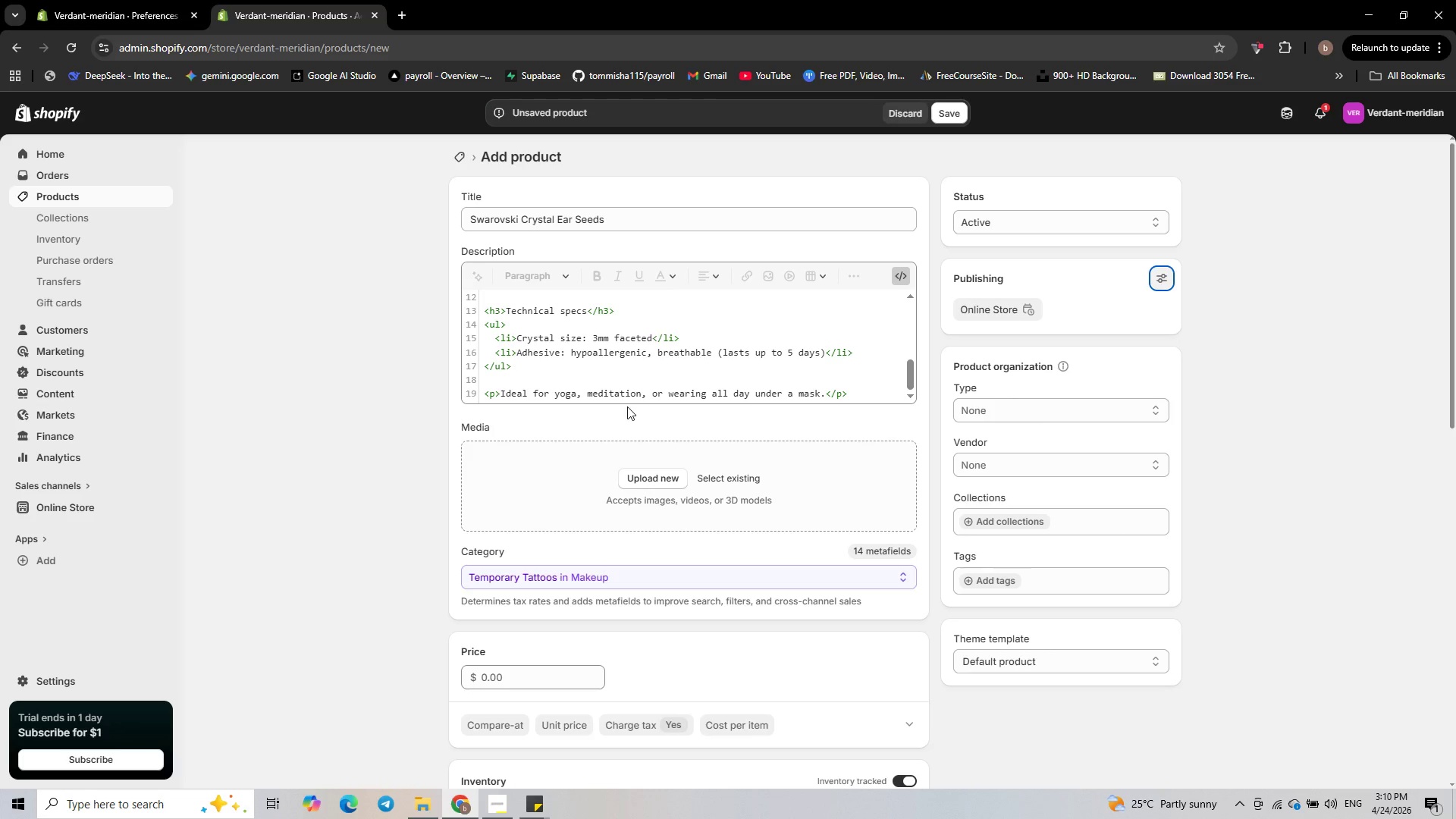 
wait(5.91)
 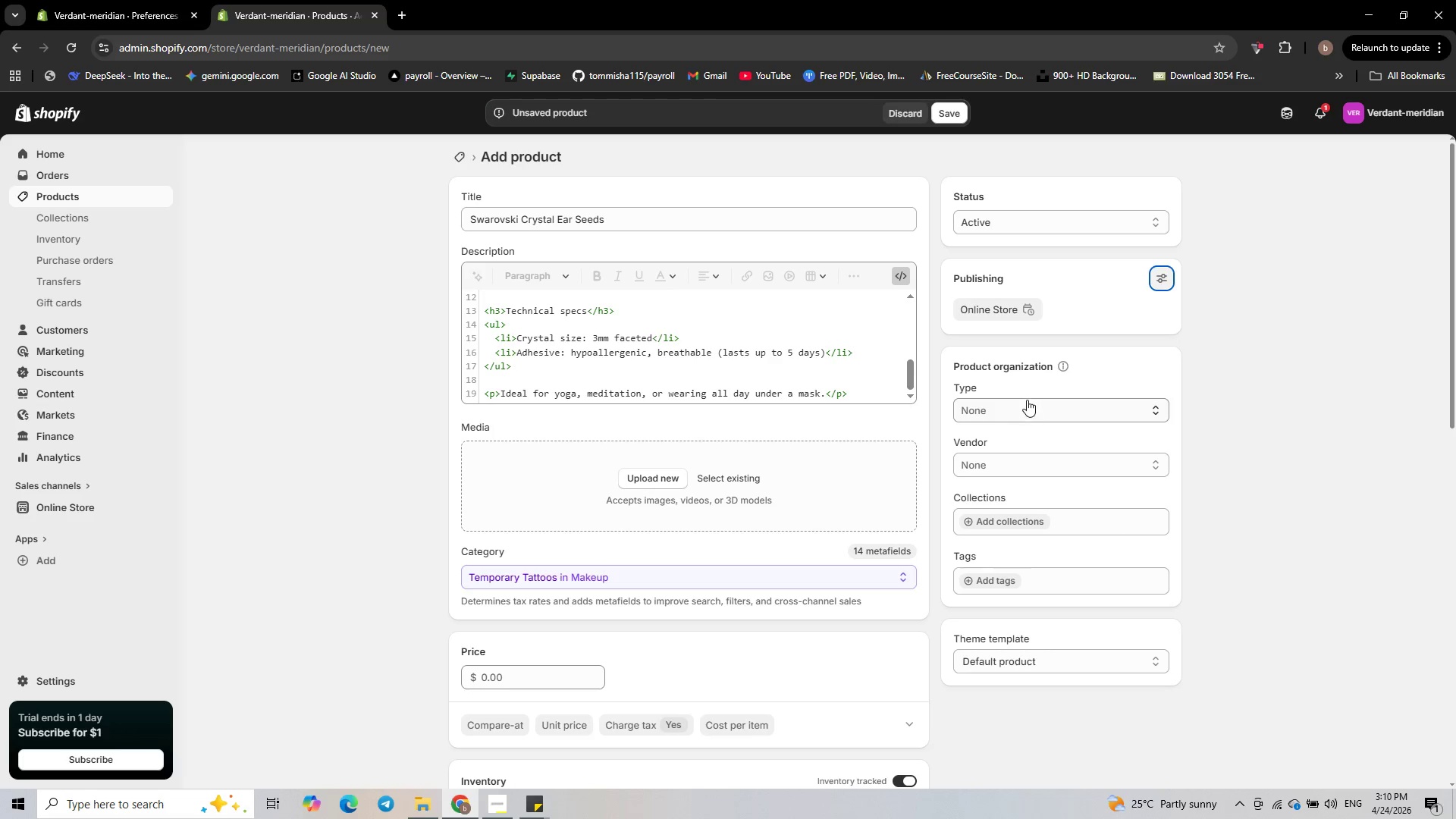 
left_click([1049, 410])
 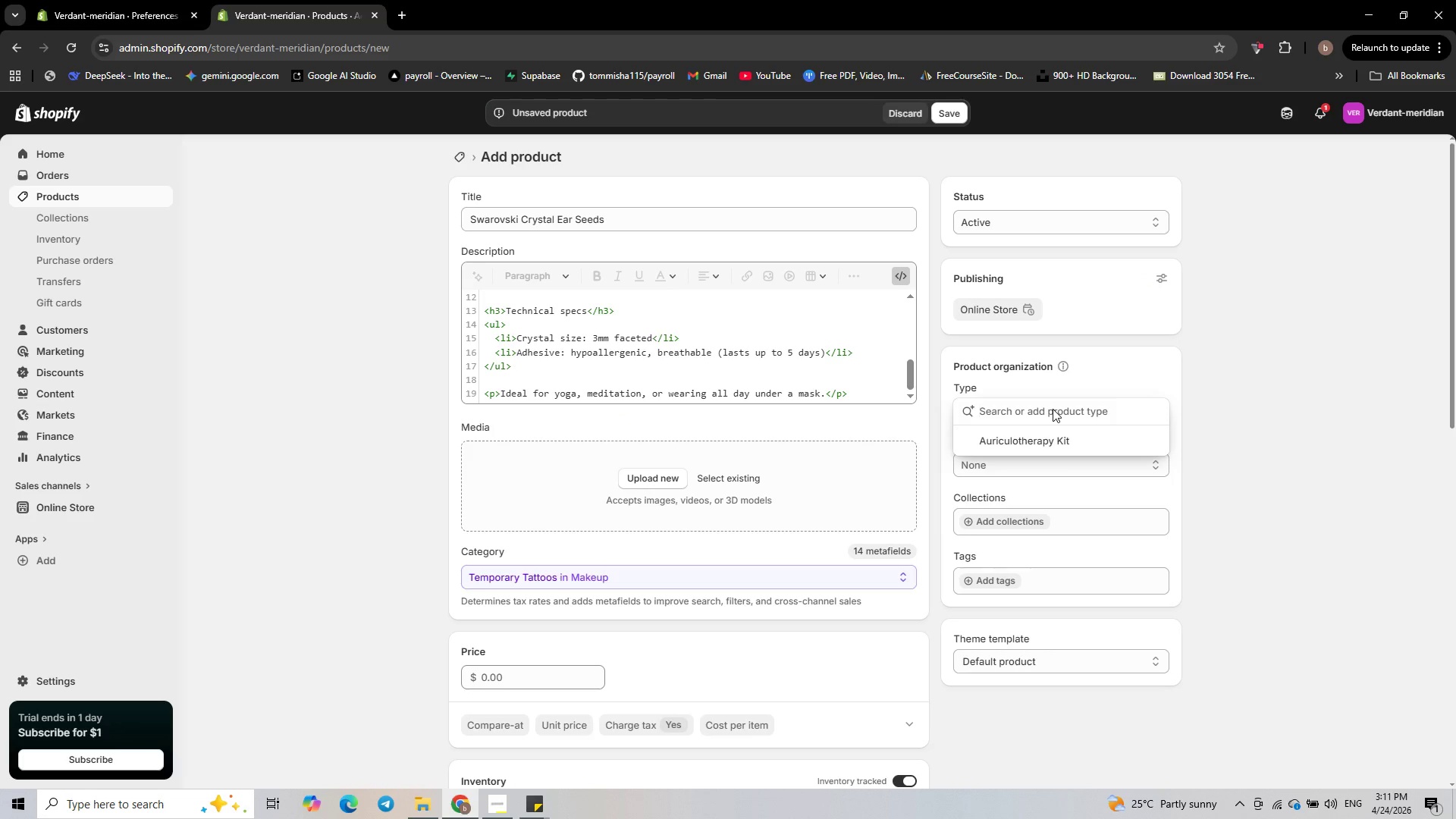 
type(Crystal Ear Seeds)
 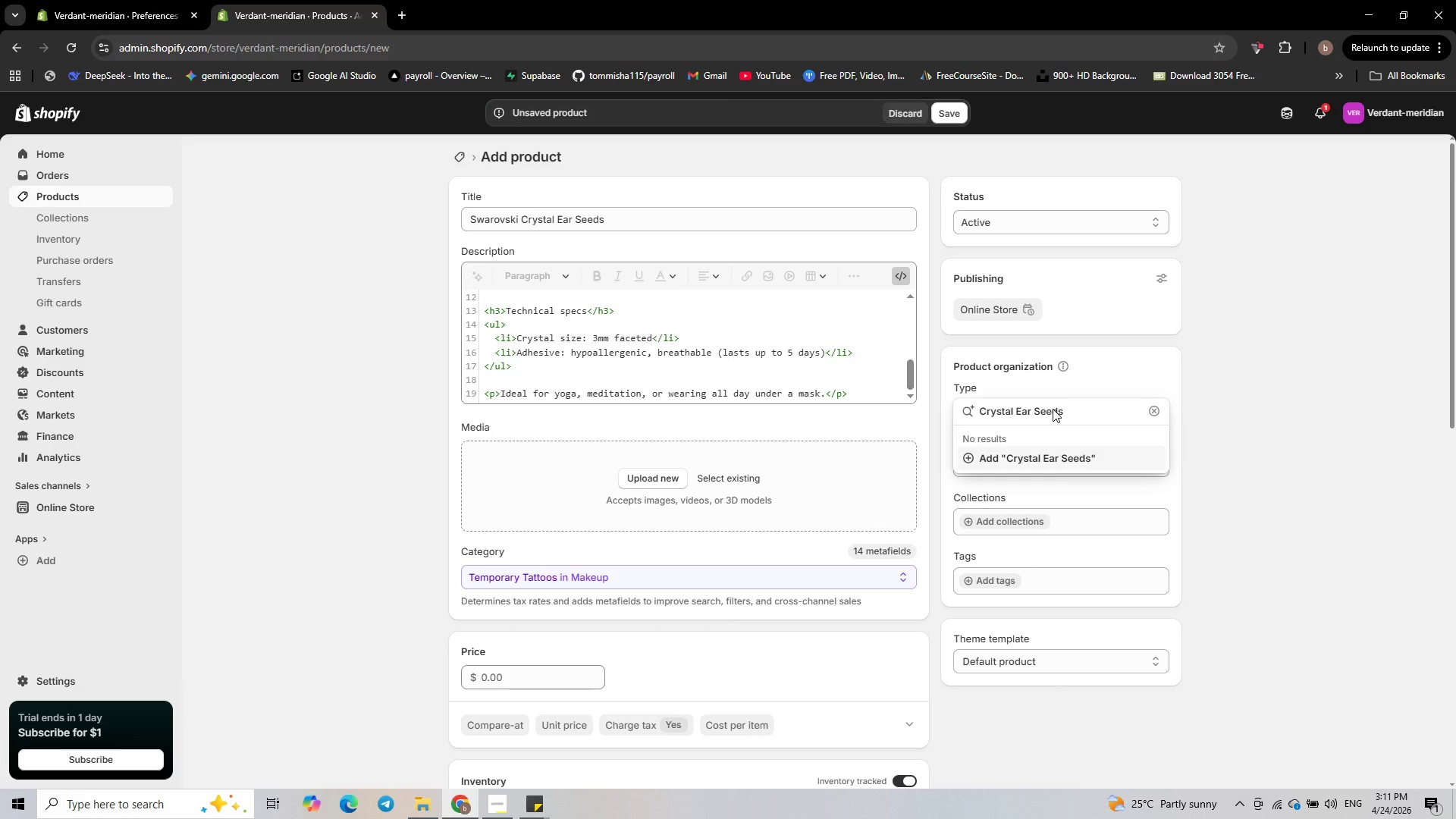 
left_click([1029, 455])
 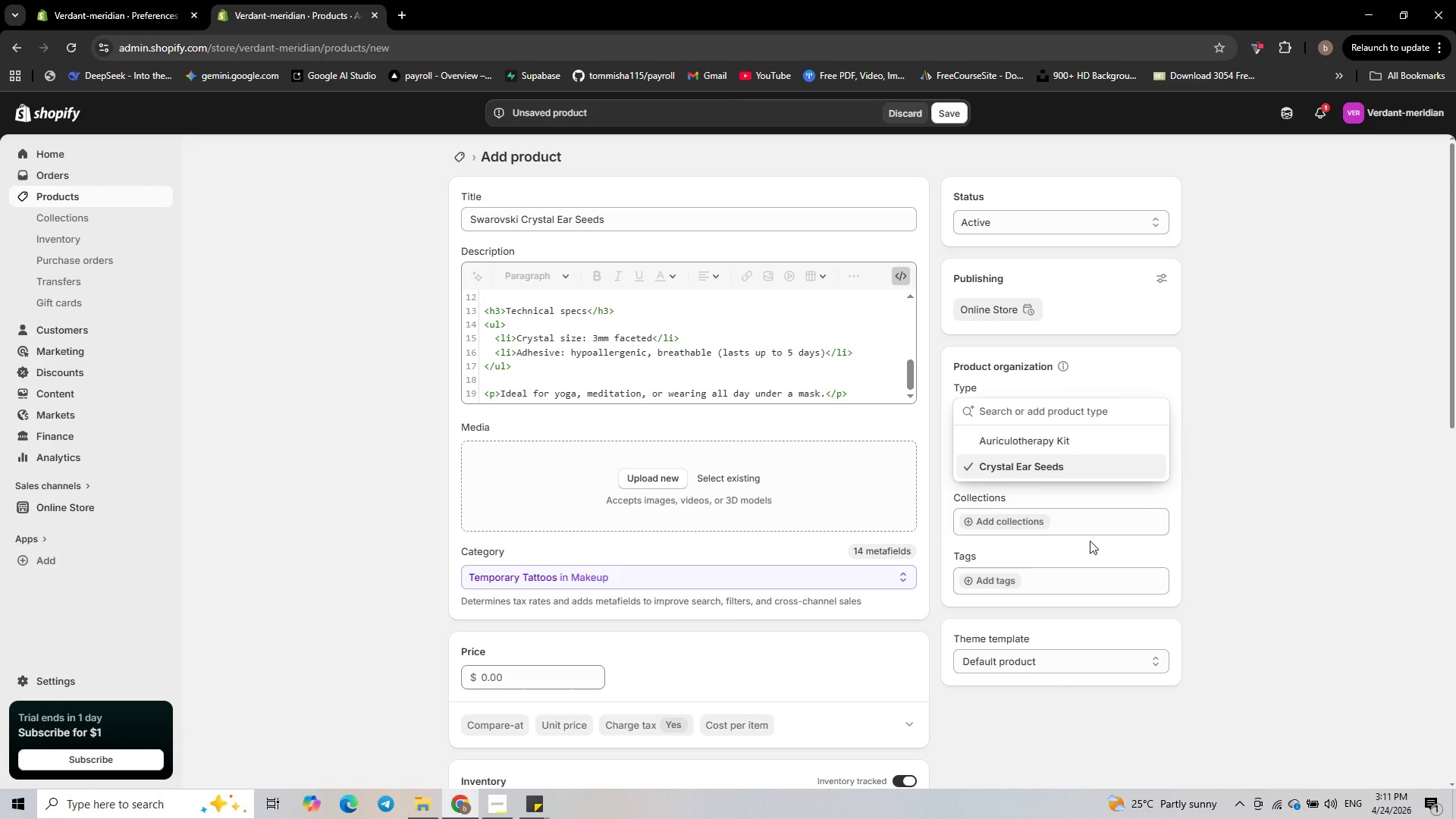 
left_click([1343, 484])
 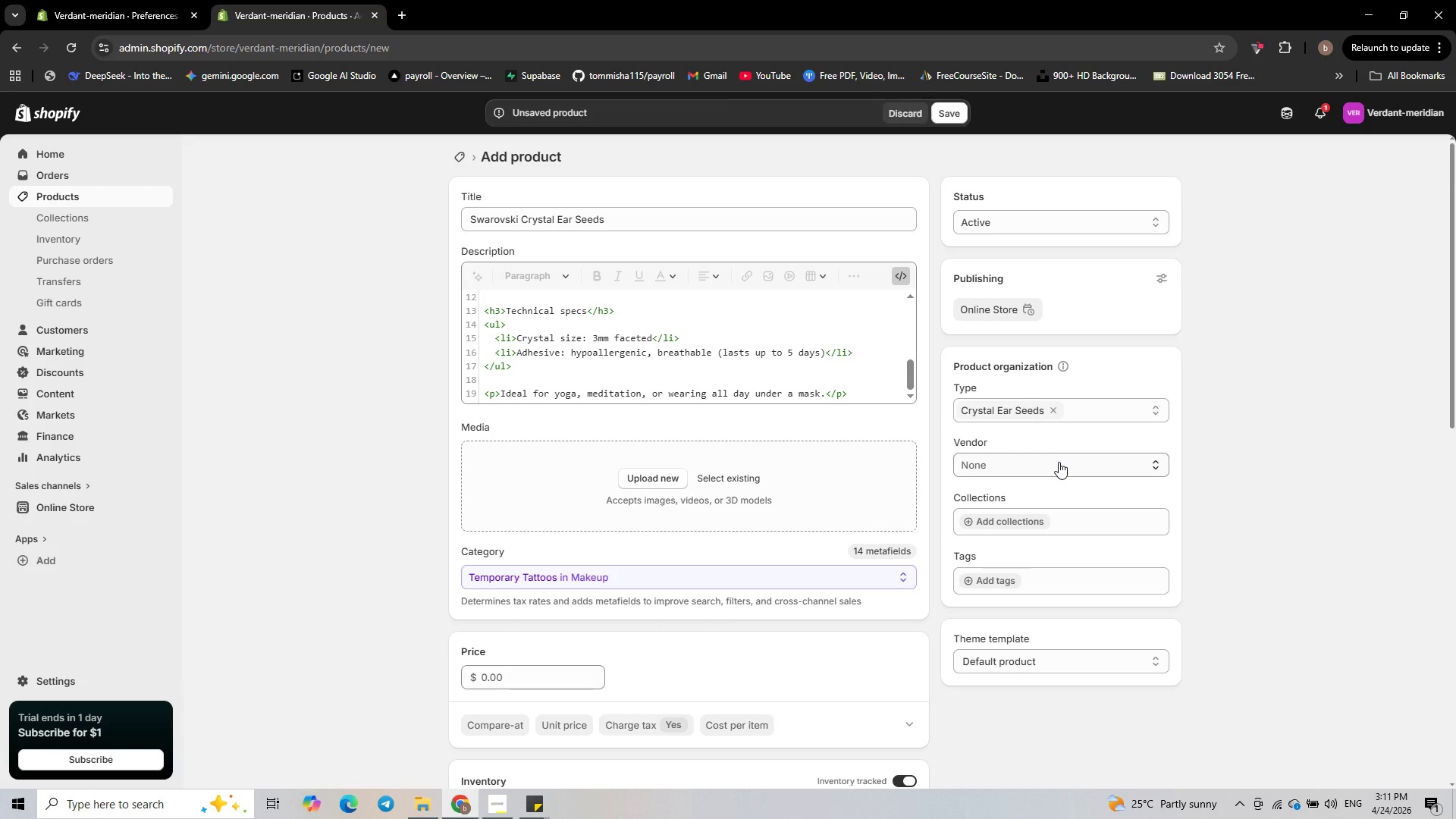 
left_click([1059, 462])
 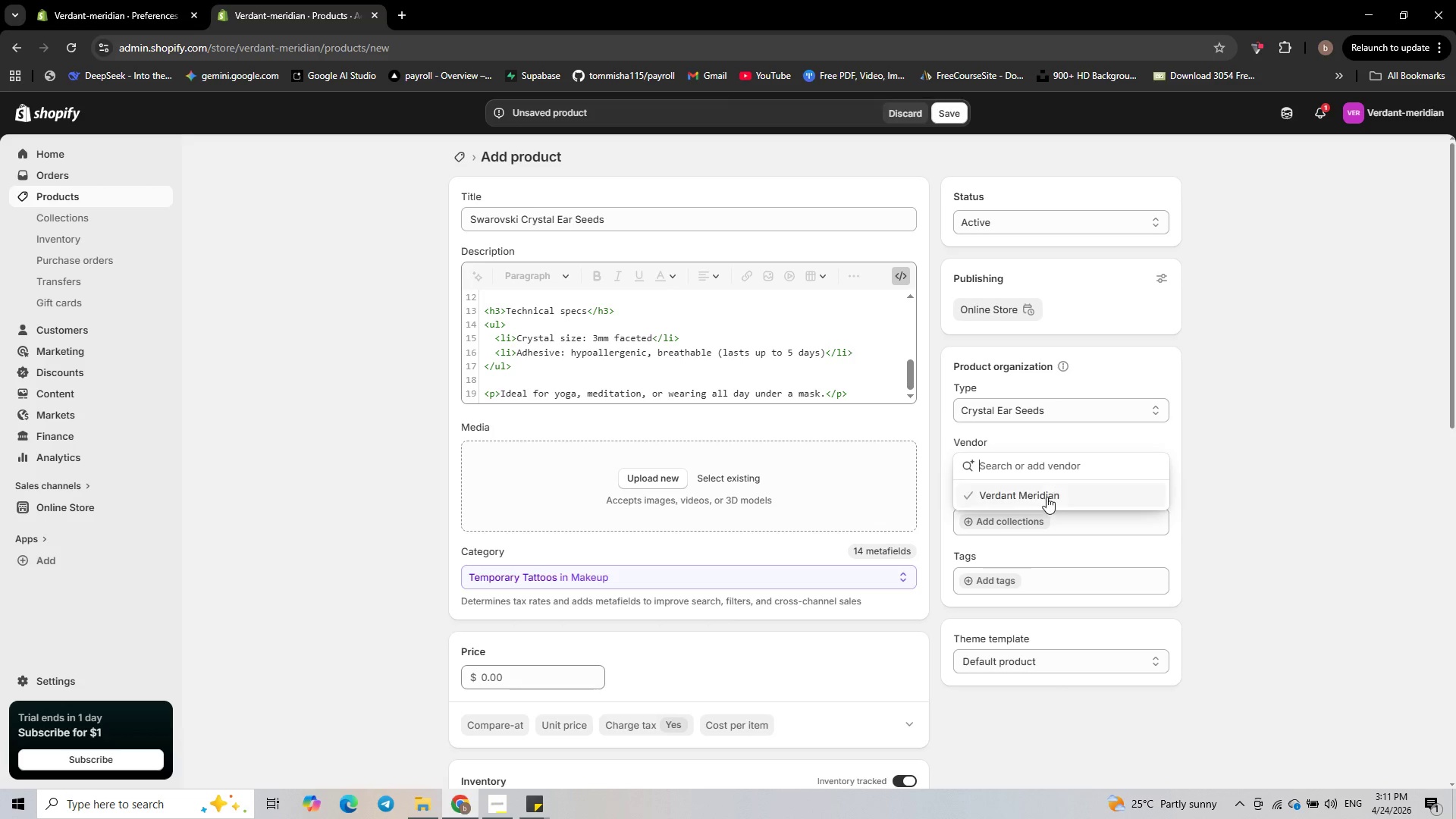 
left_click([1046, 497])
 